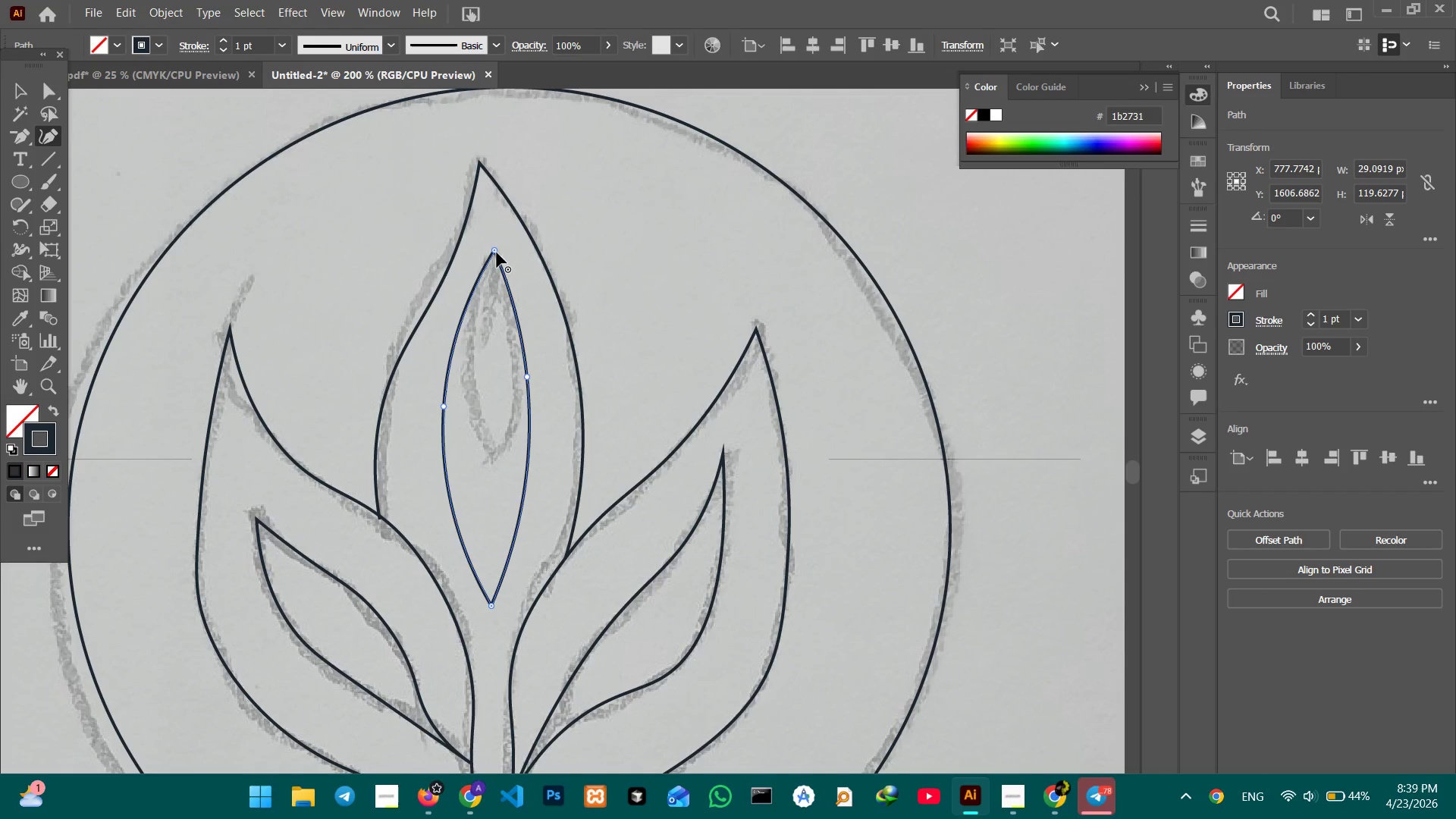 
left_click_drag(start_coordinate=[497, 251], to_coordinate=[495, 274])
 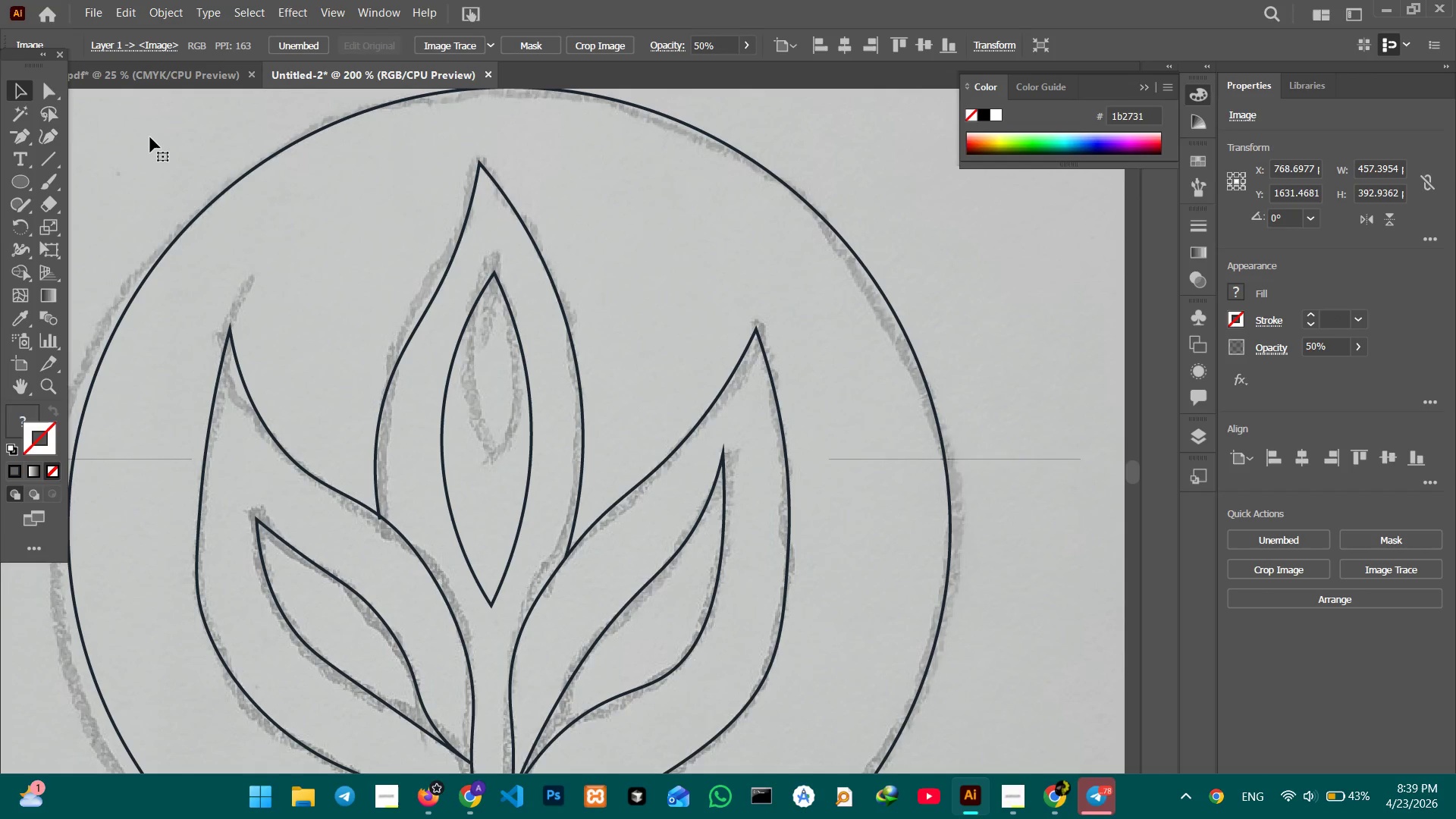 
key(Control+Minus)
 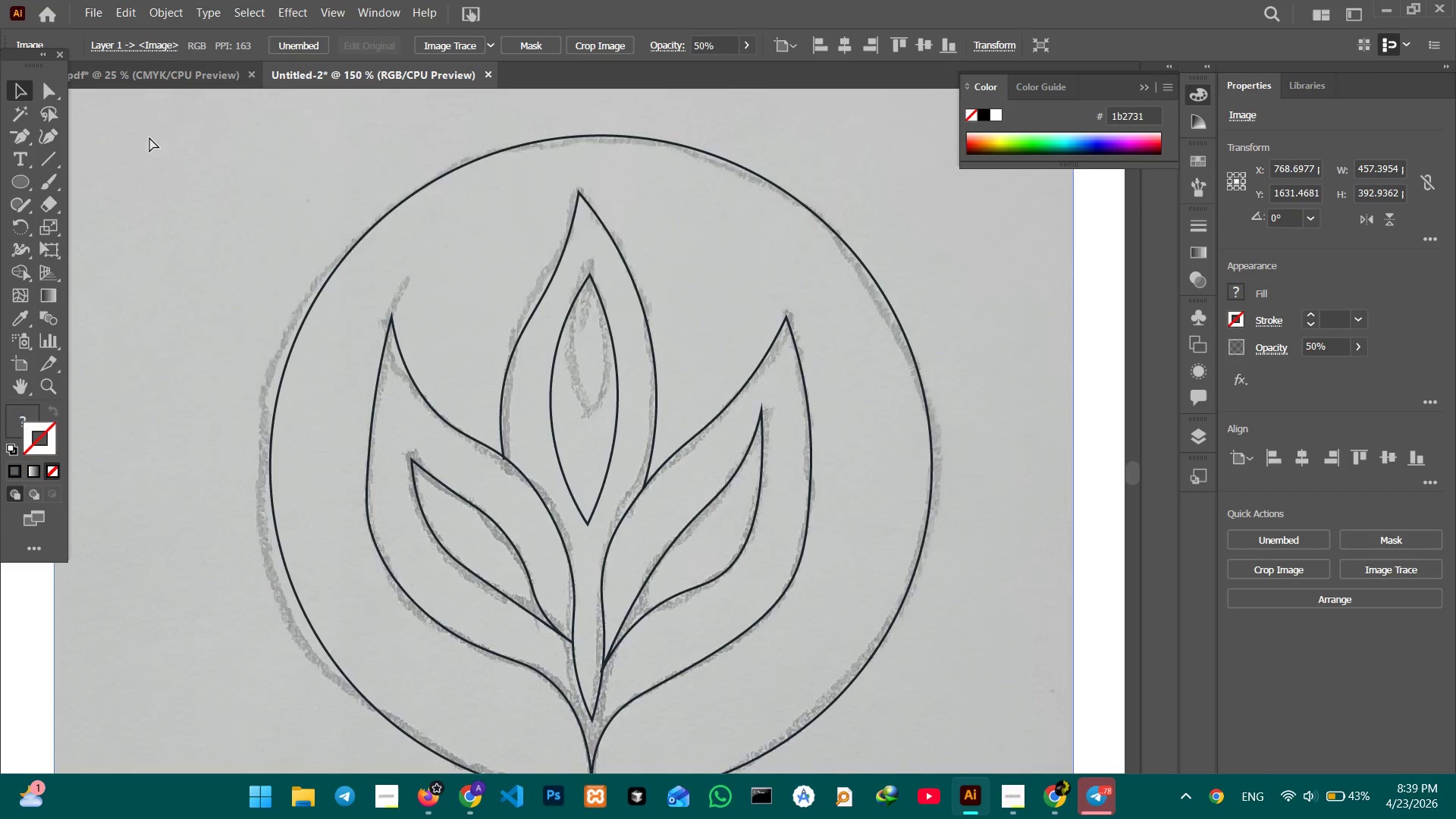 
key(Control+Minus)
 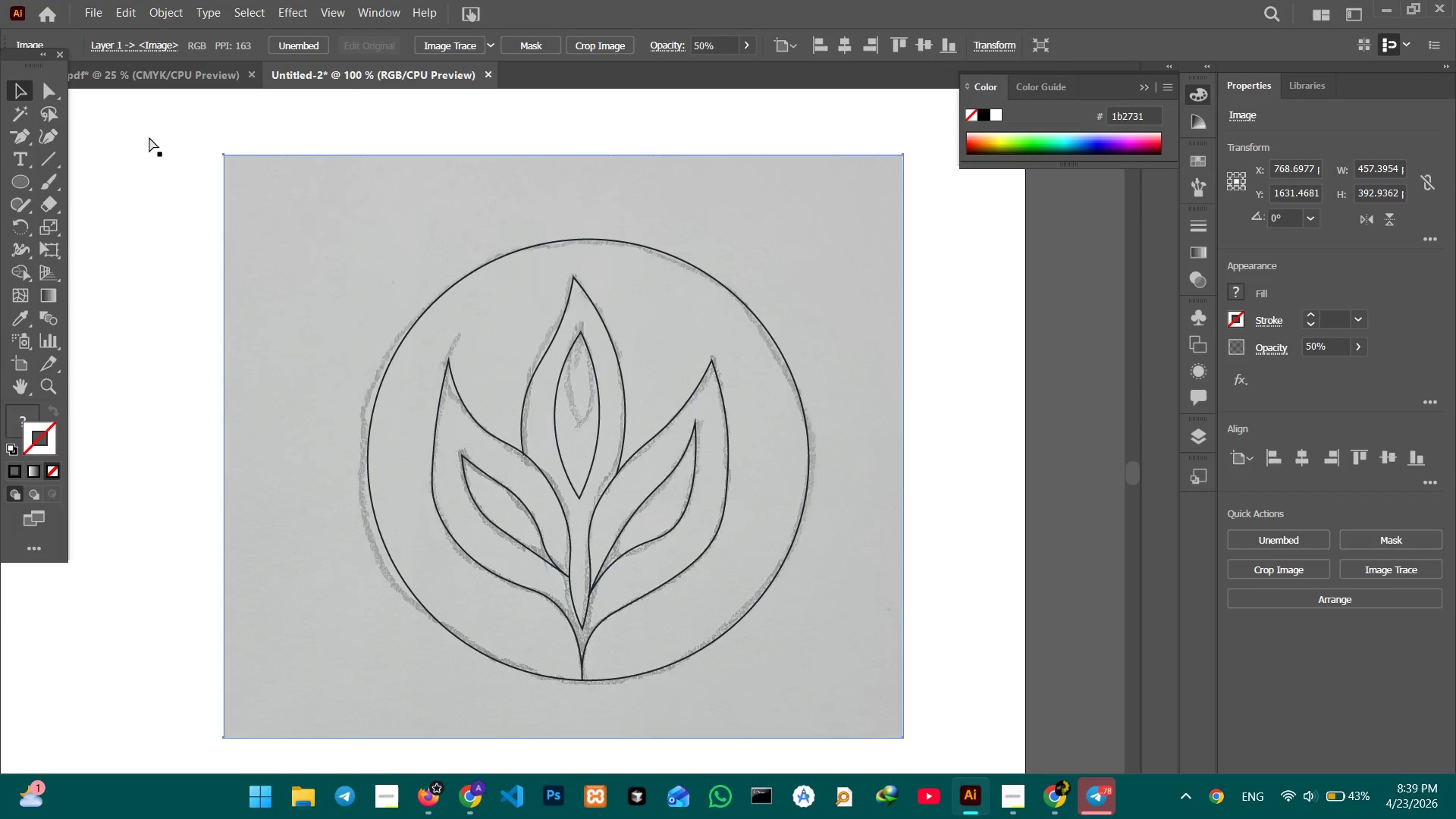 
key(Control+Minus)
 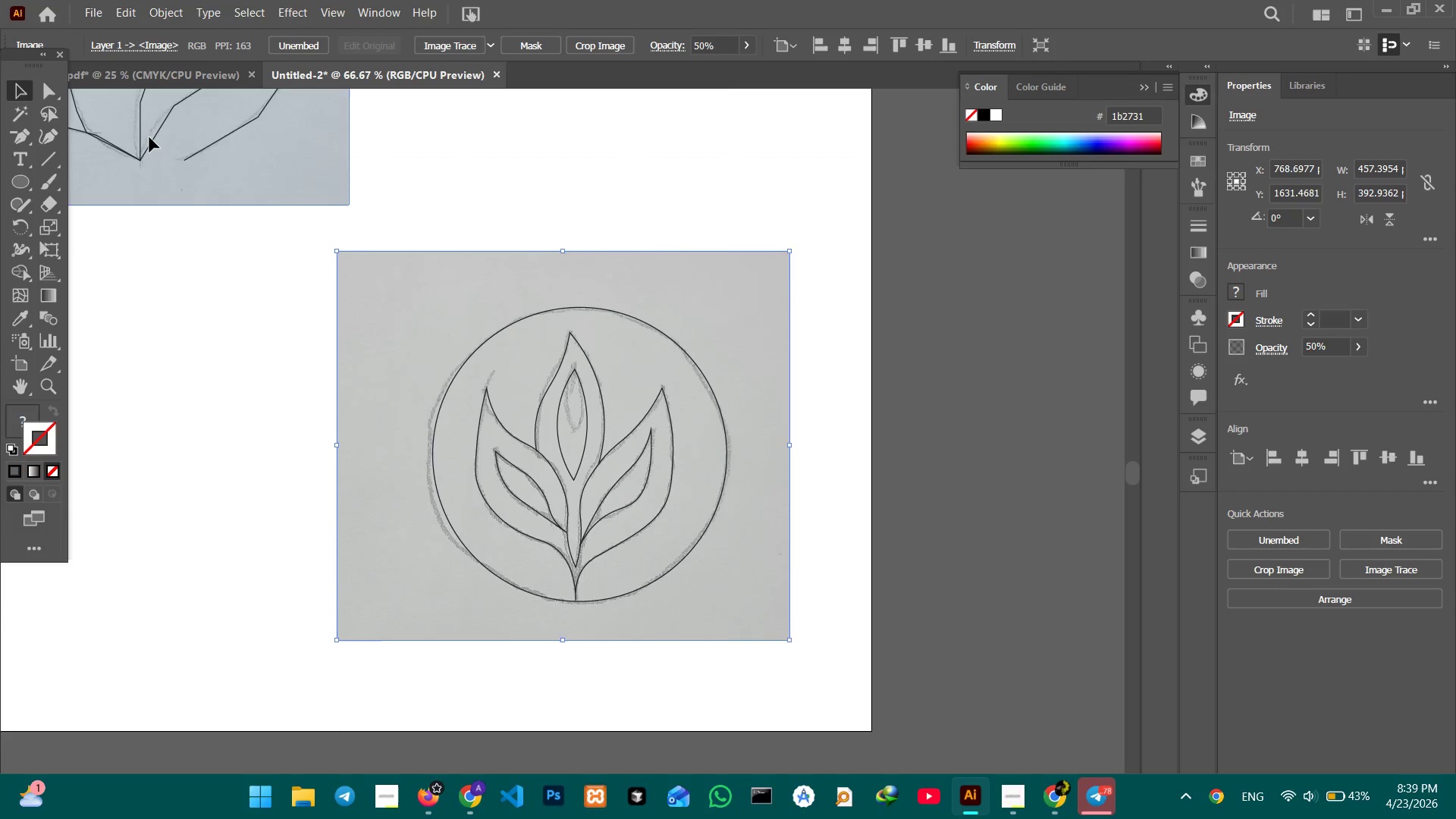 
hold_key(key=ControlLeft, duration=0.58)
 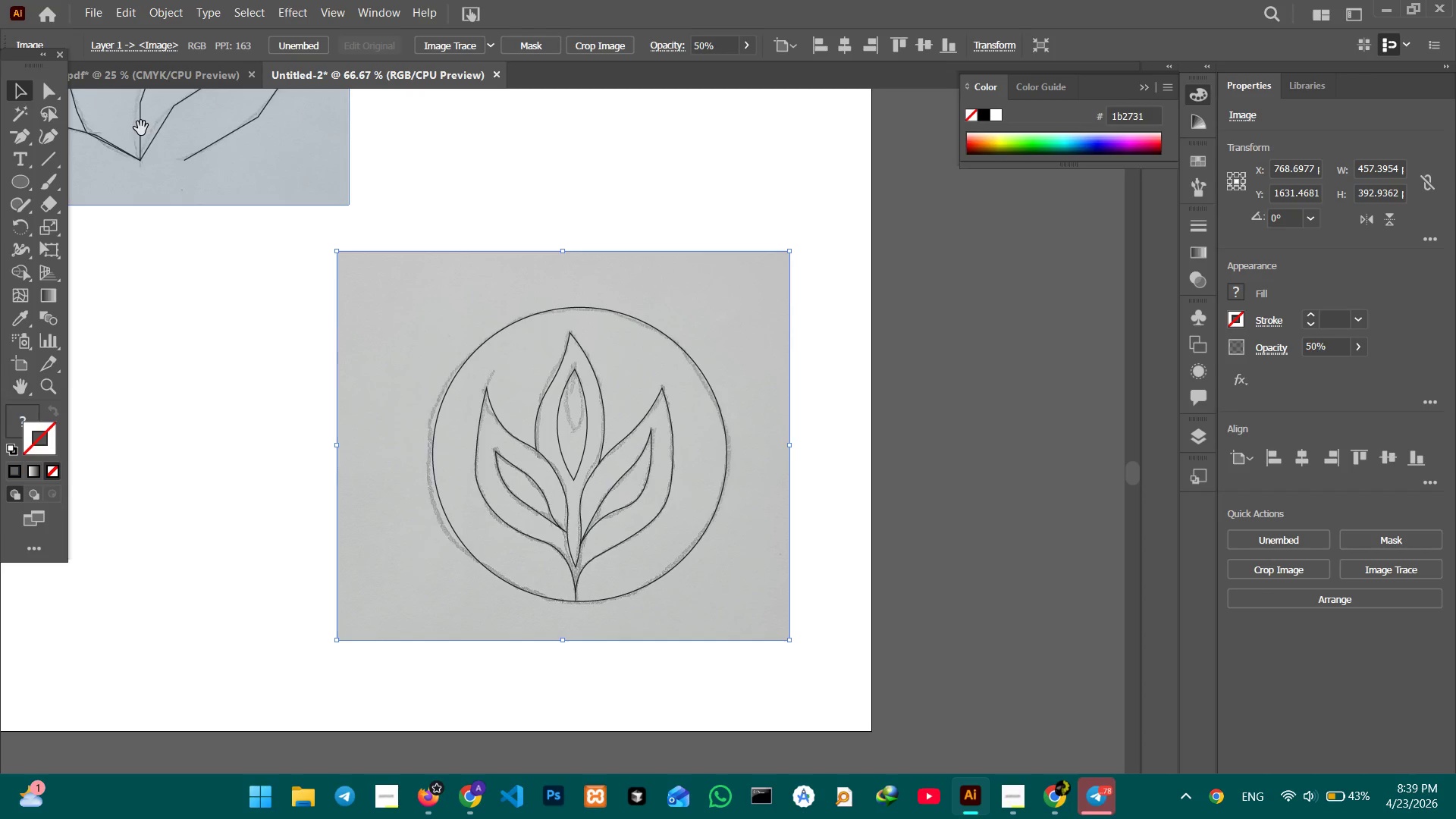 
hold_key(key=Space, duration=1.5)
 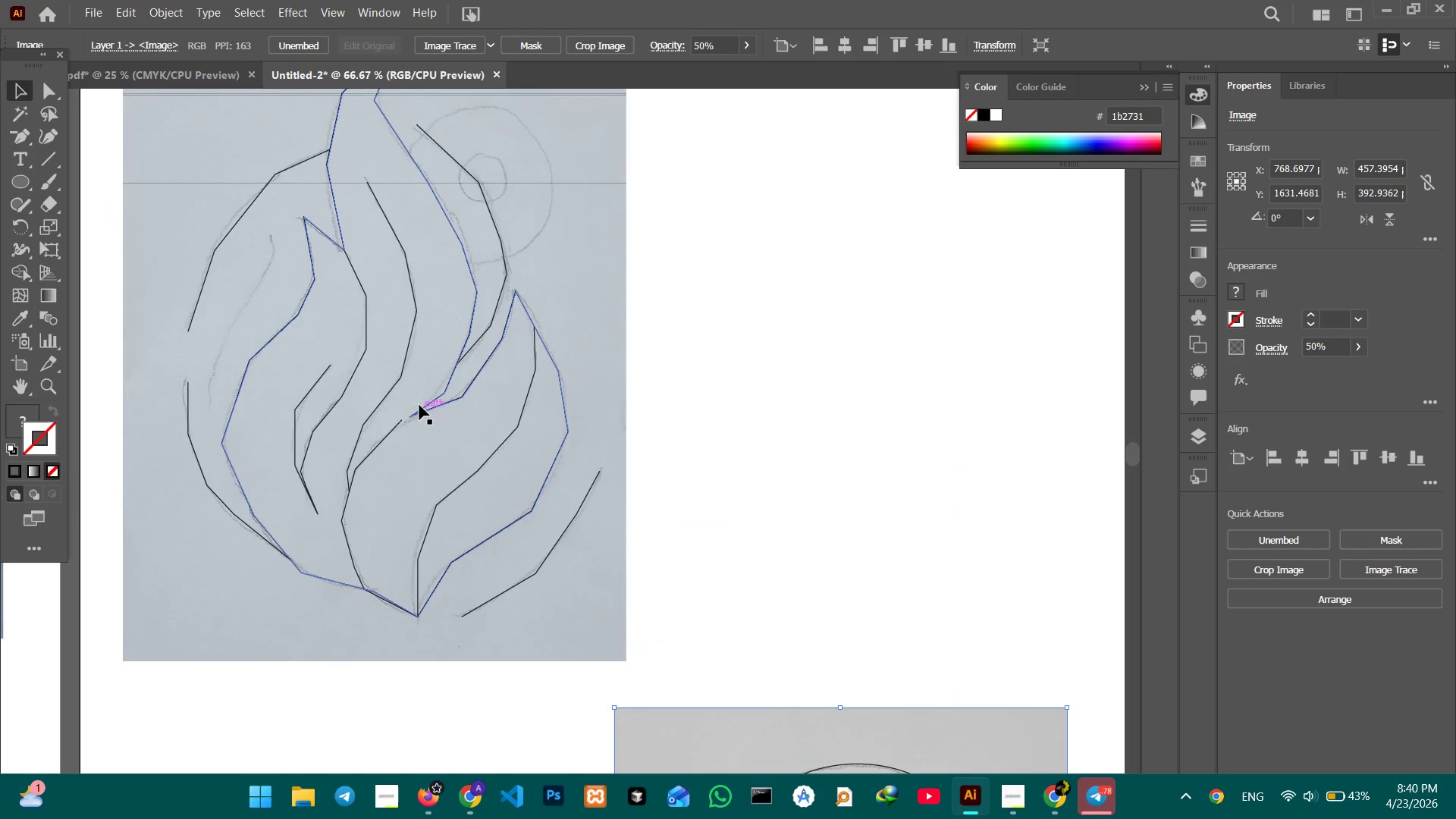 
left_click_drag(start_coordinate=[157, 241], to_coordinate=[420, 604])
 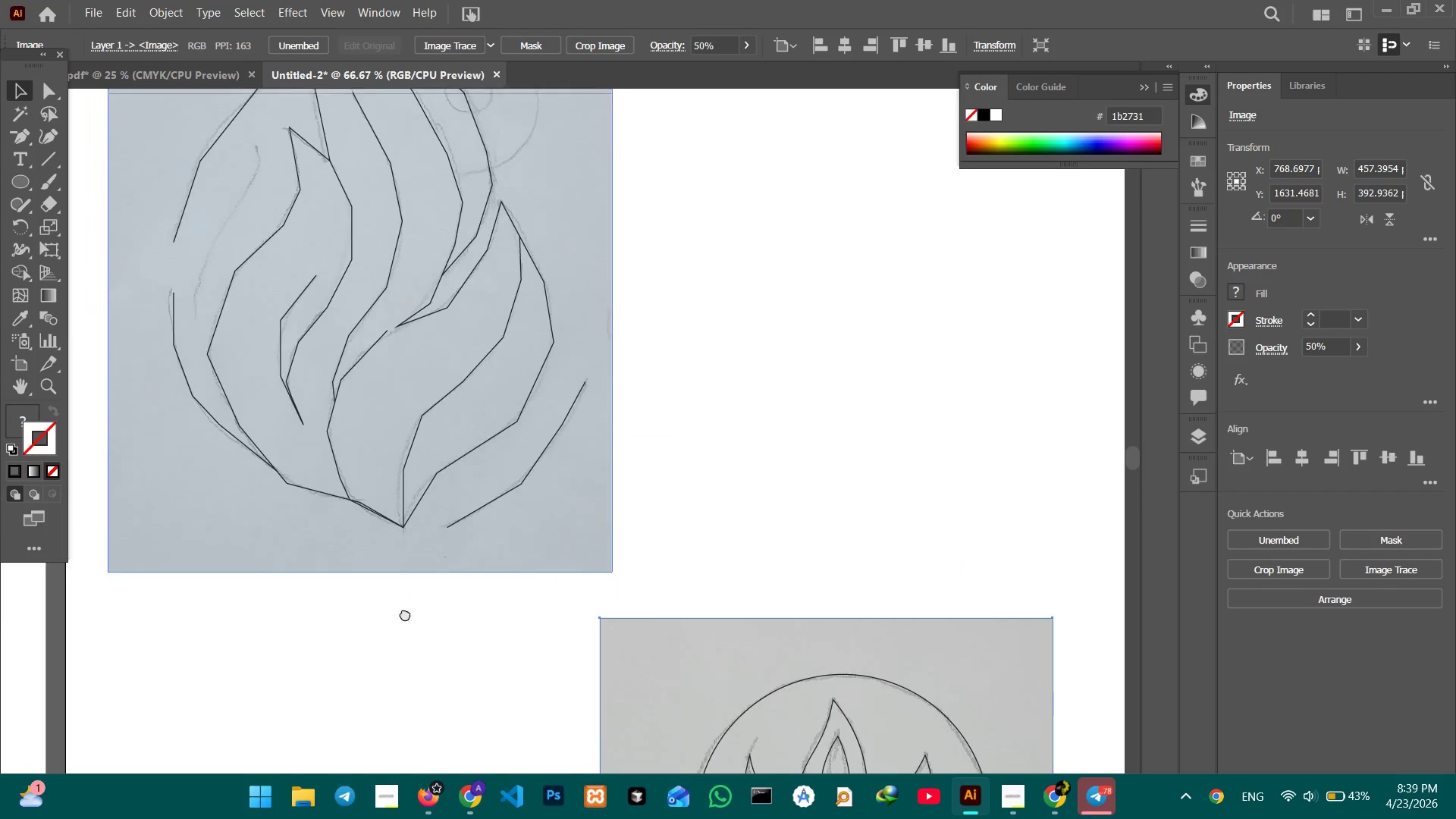 
left_click_drag(start_coordinate=[393, 532], to_coordinate=[408, 627])
 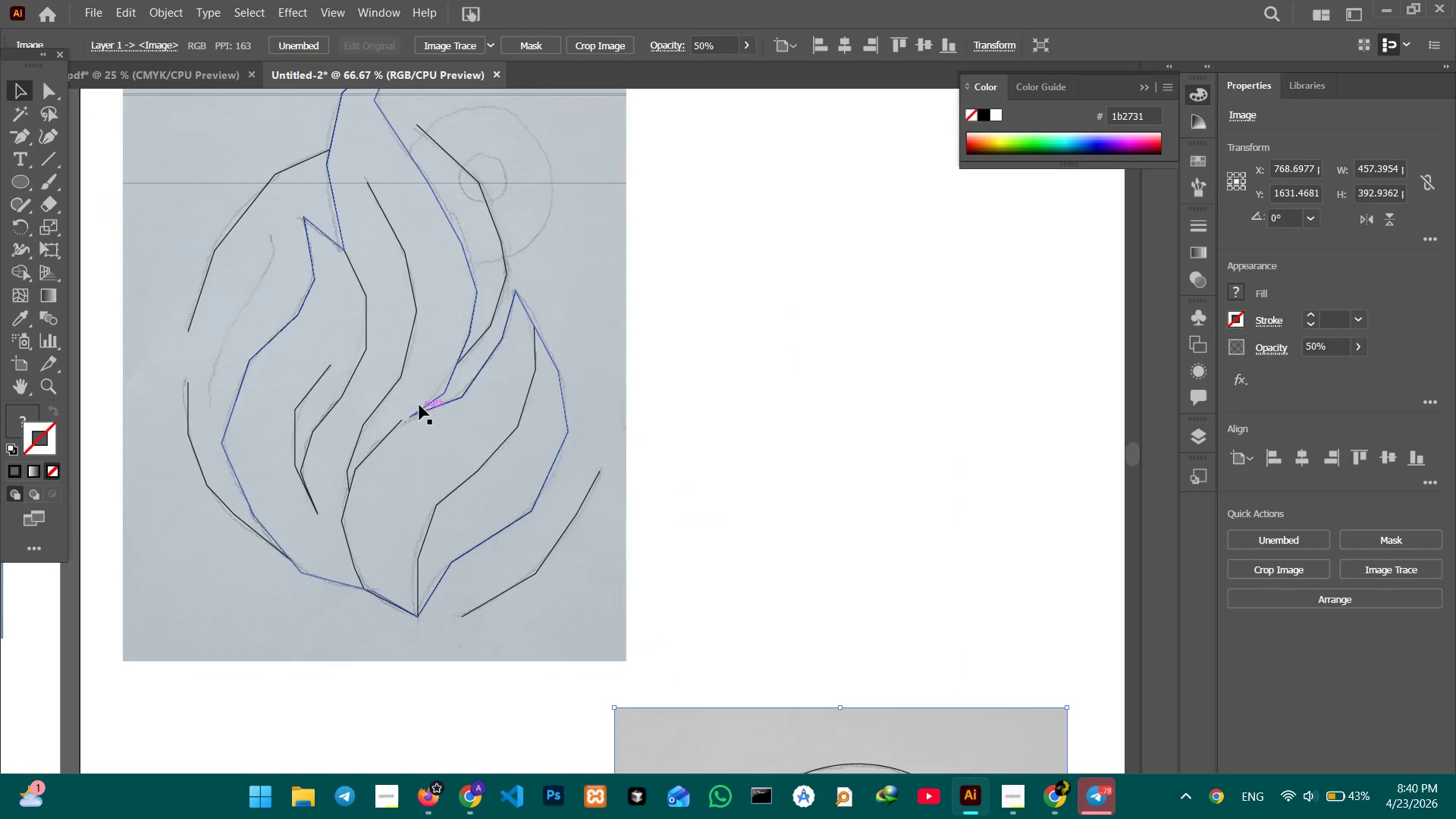 
key(Space)
 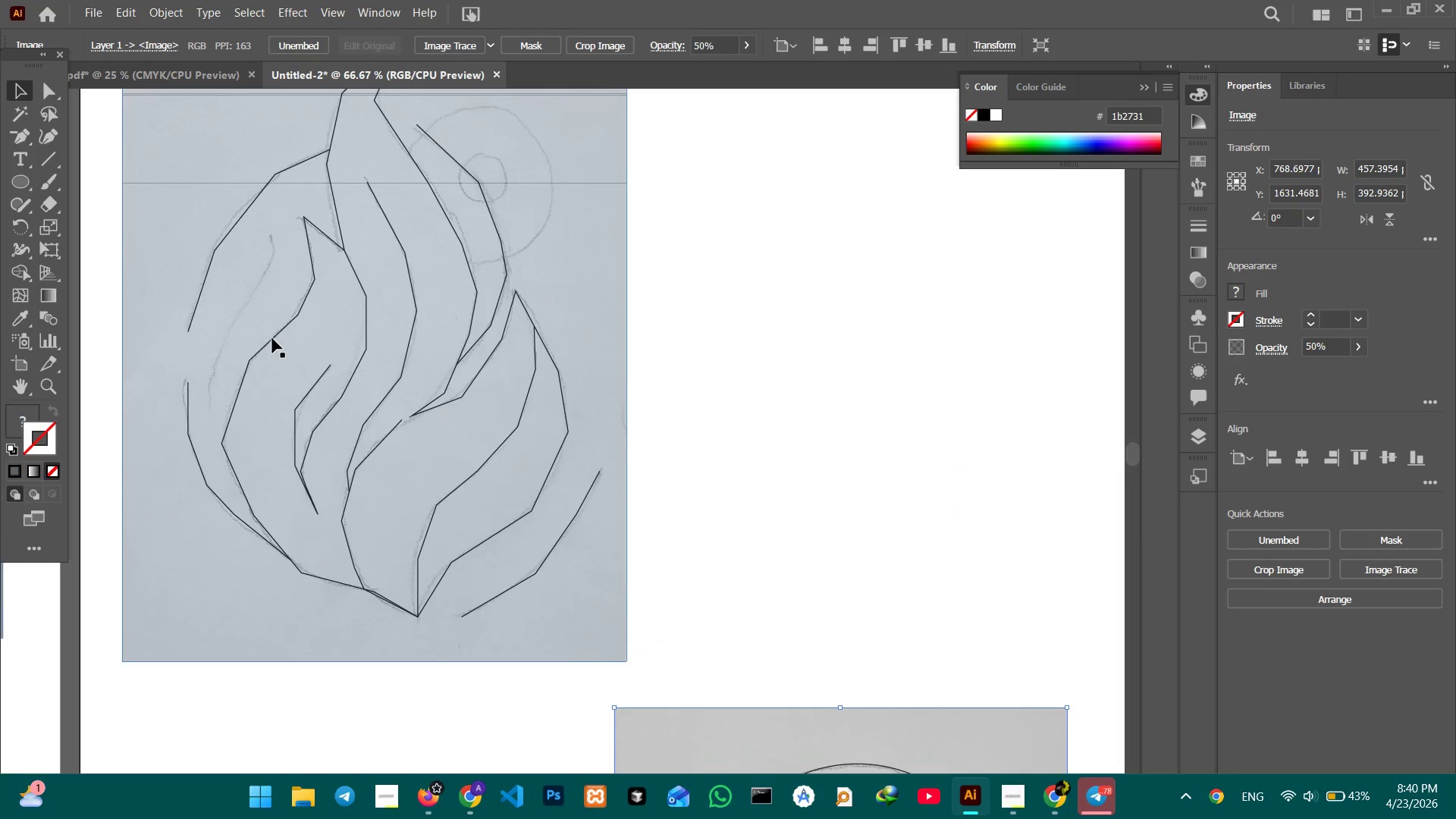 
left_click([270, 338])
 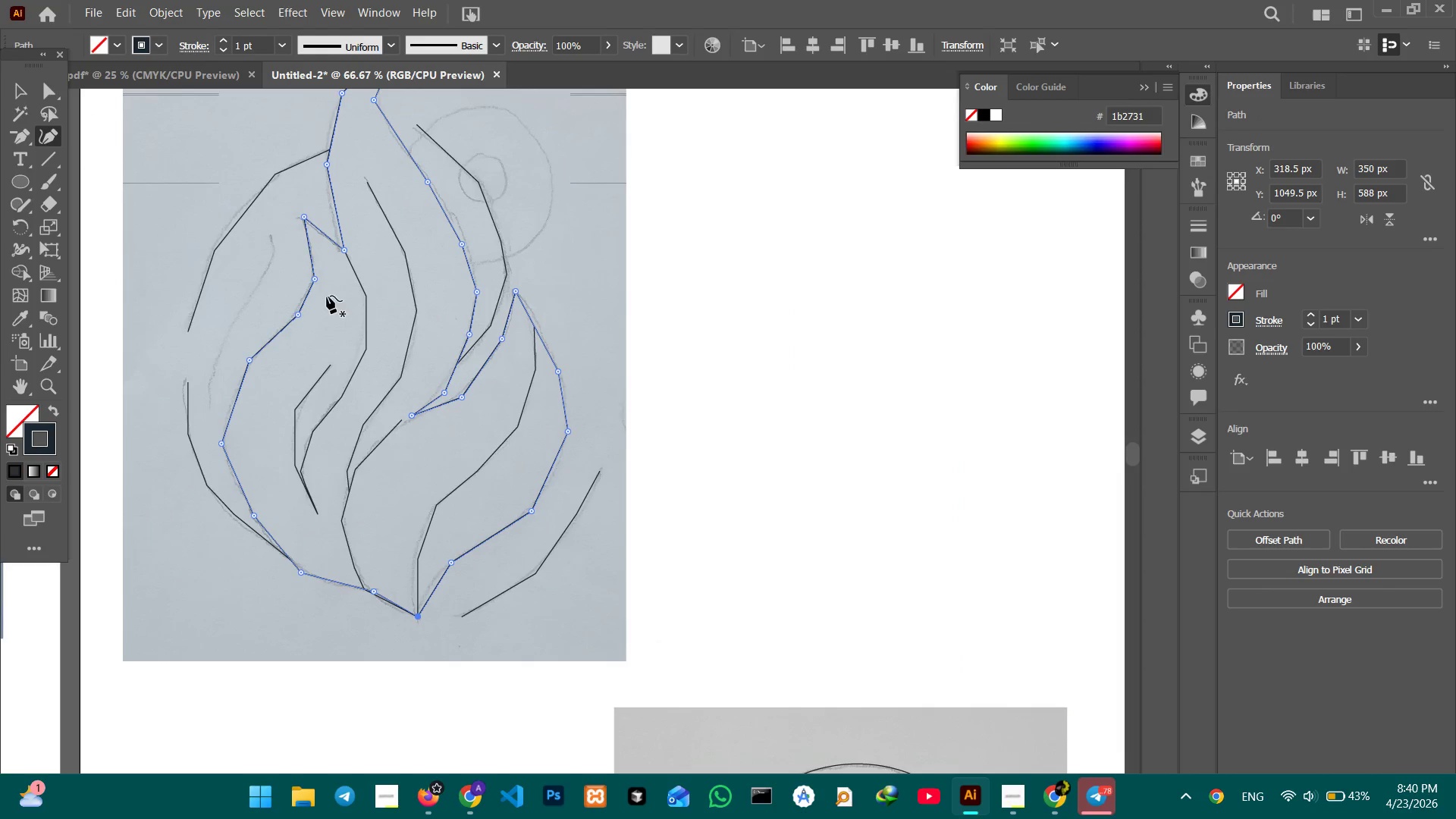 
key(Control+Equal)
 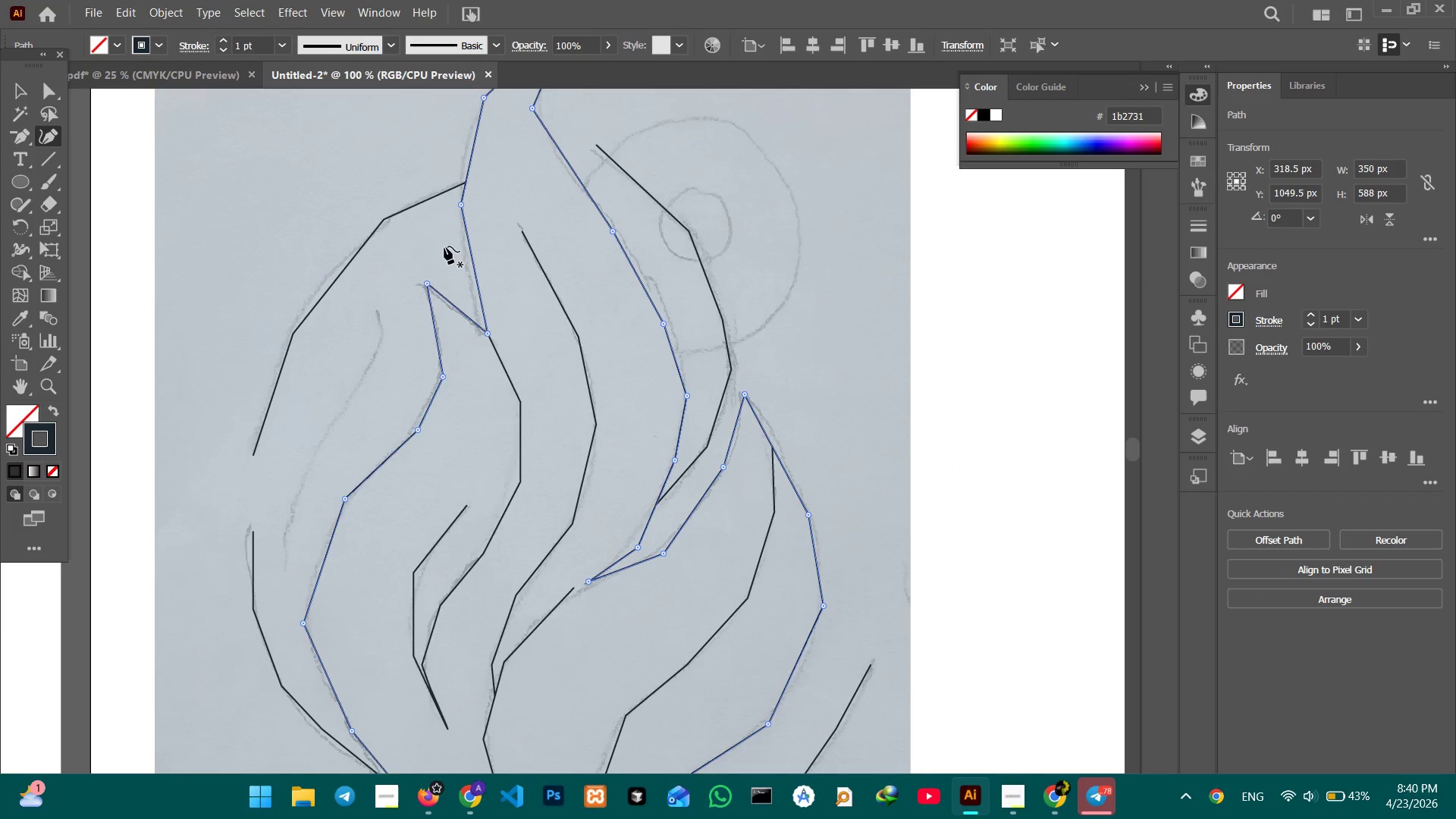 
hold_key(key=Space, duration=0.72)
 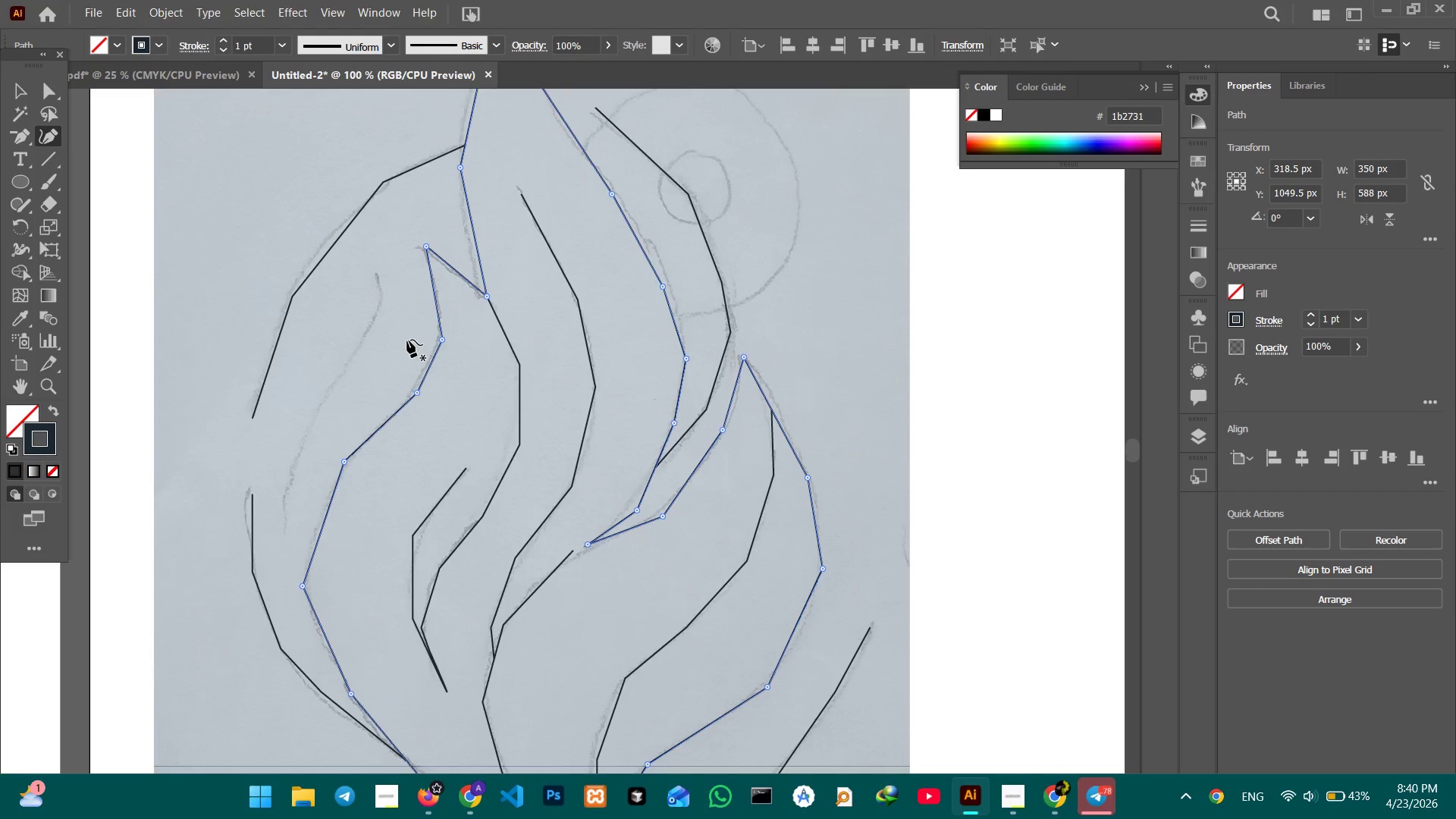 
left_click_drag(start_coordinate=[656, 388], to_coordinate=[655, 350])
 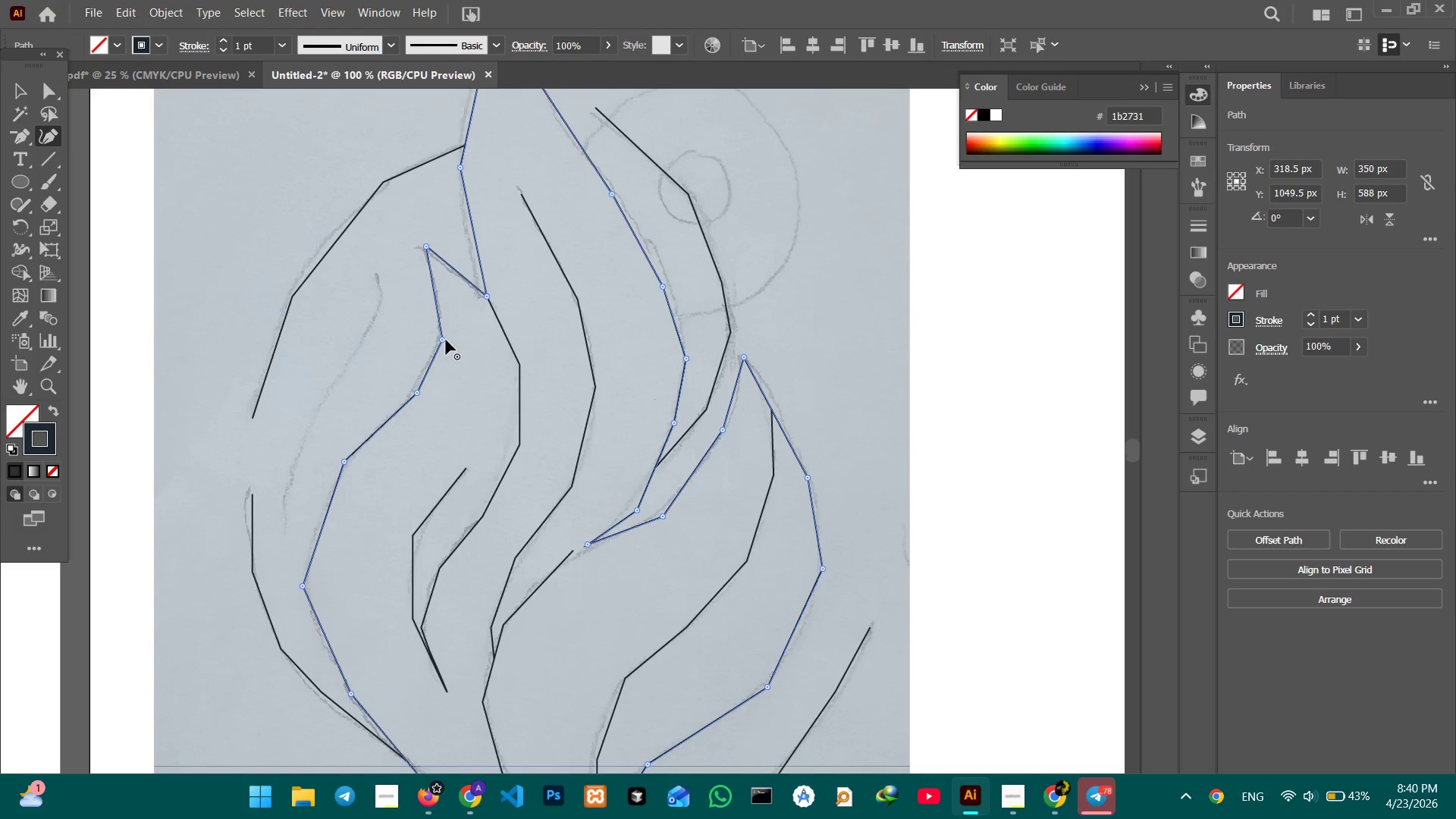 
left_click([443, 341])
 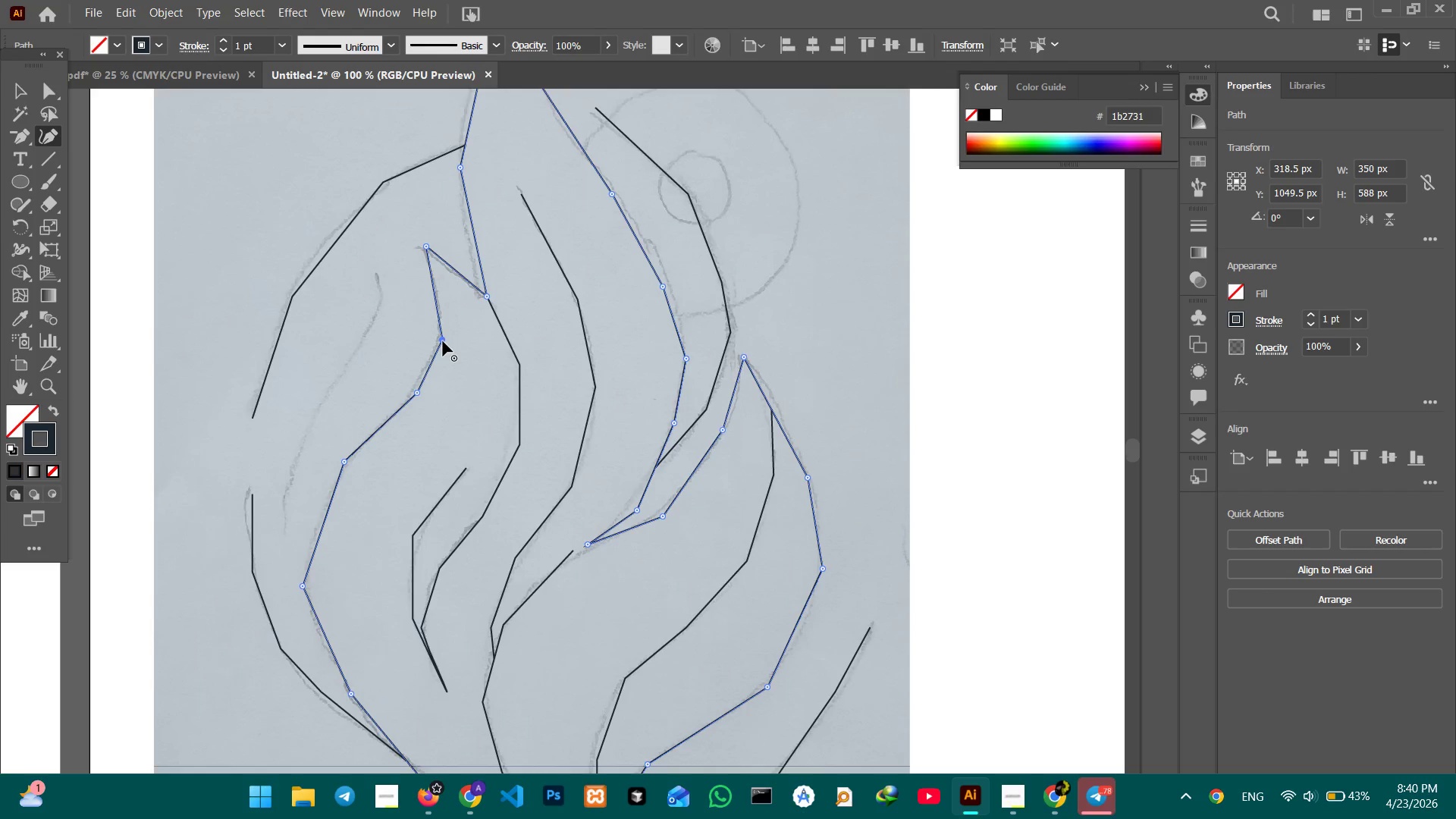 
key(Backspace)
 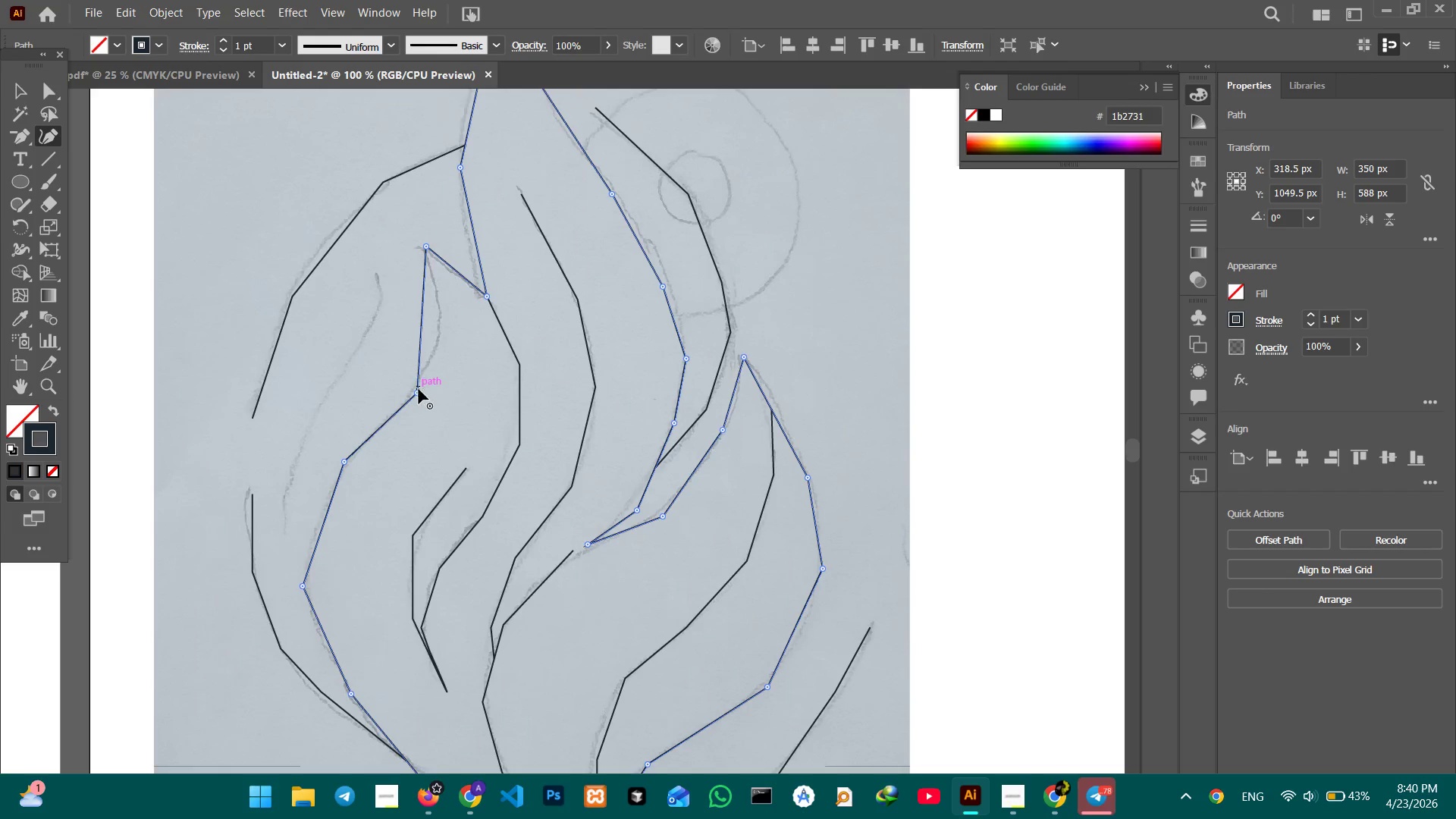 
left_click([418, 393])
 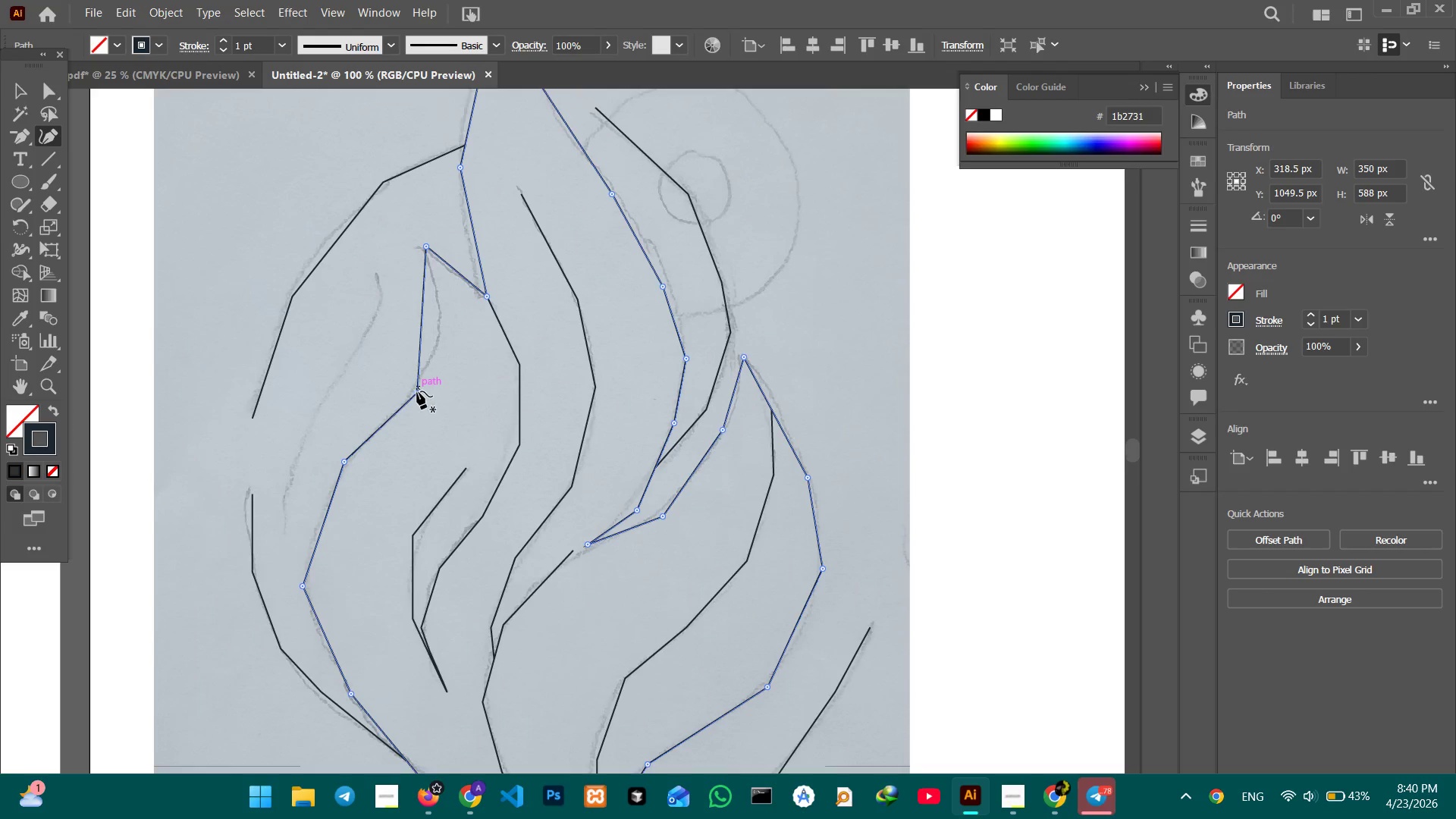 
key(Backspace)
 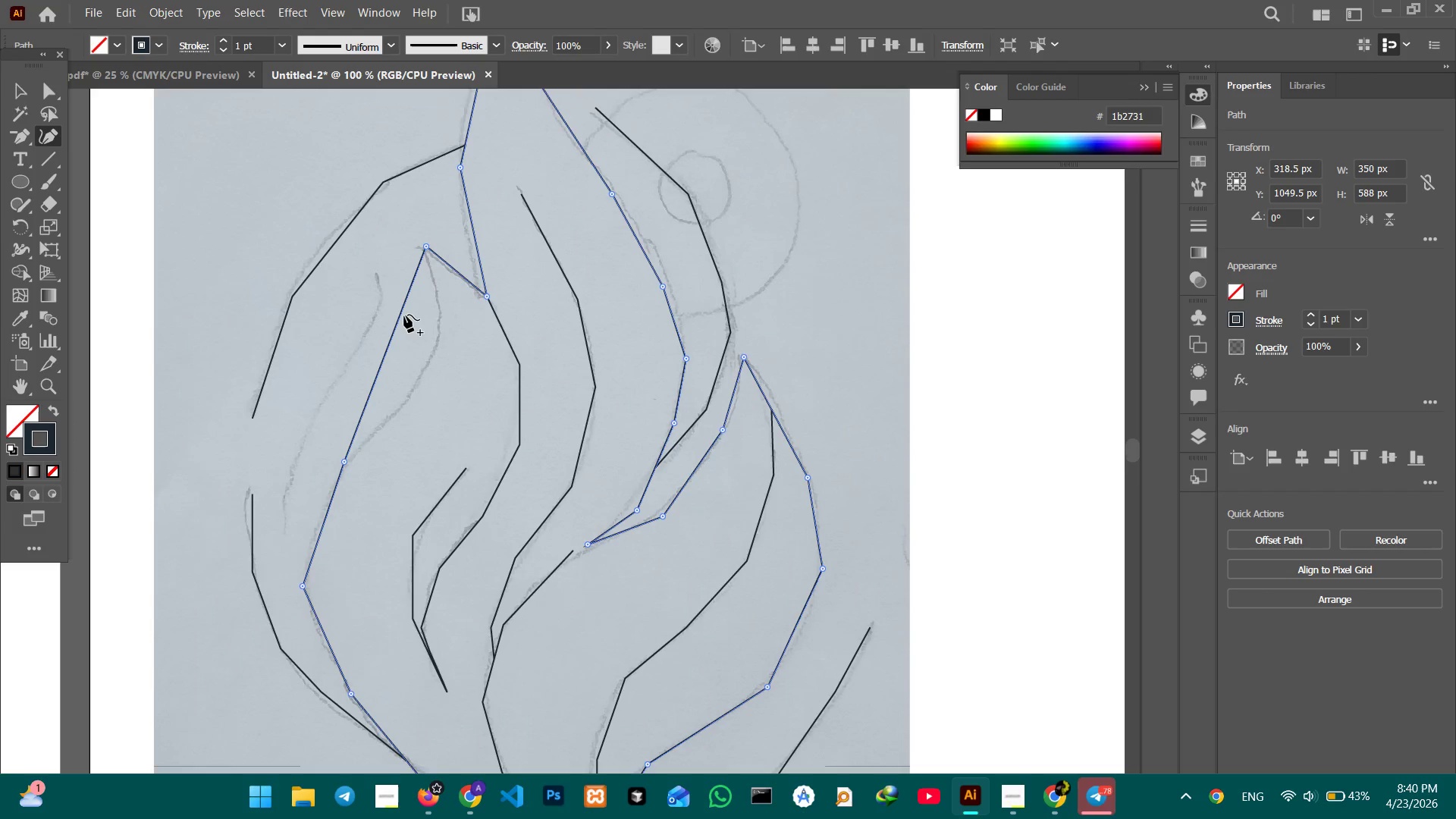 
left_click_drag(start_coordinate=[404, 315], to_coordinate=[437, 329])
 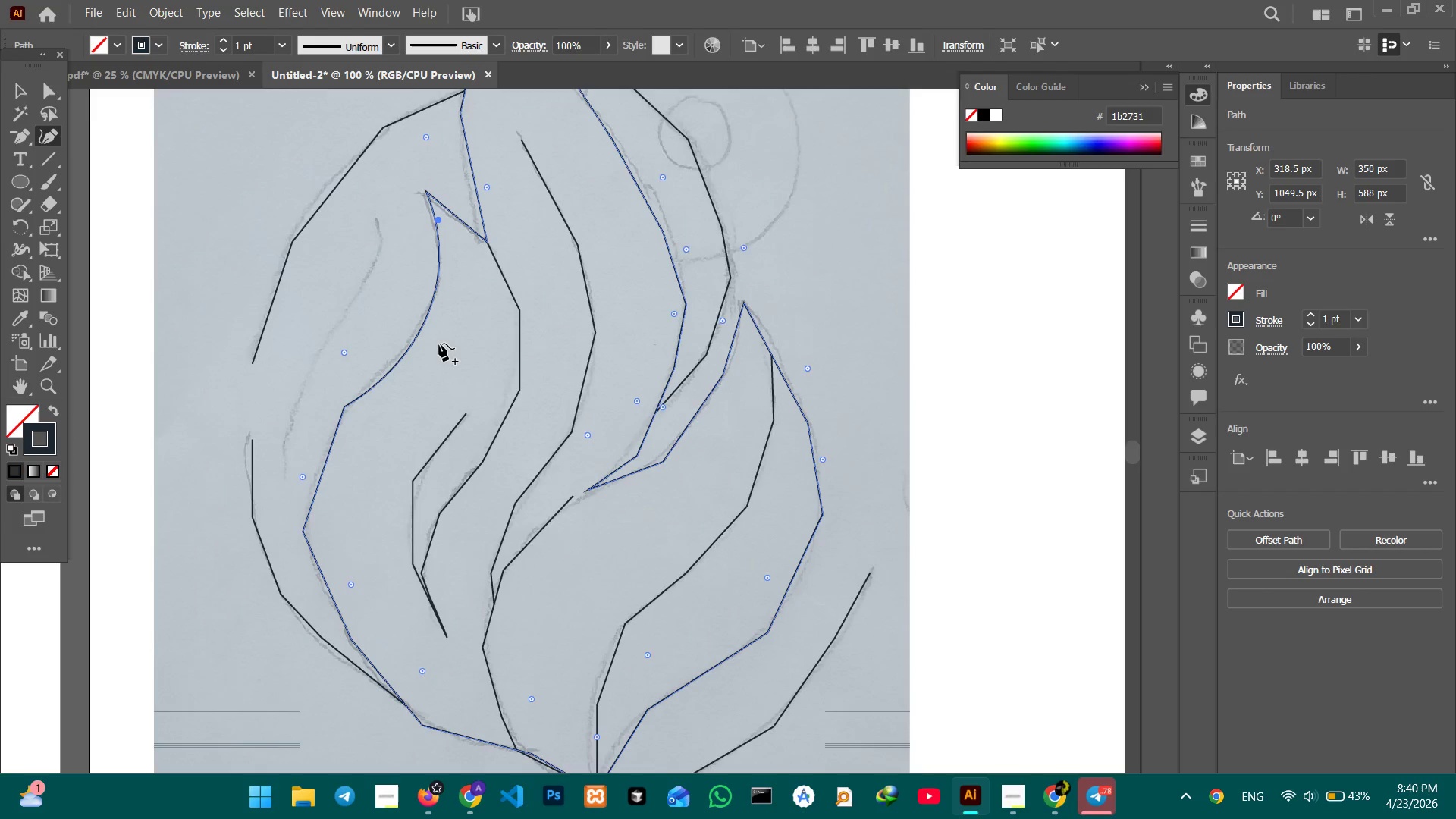 
scroll: coordinate [438, 343], scroll_direction: down, amount: 7.0
 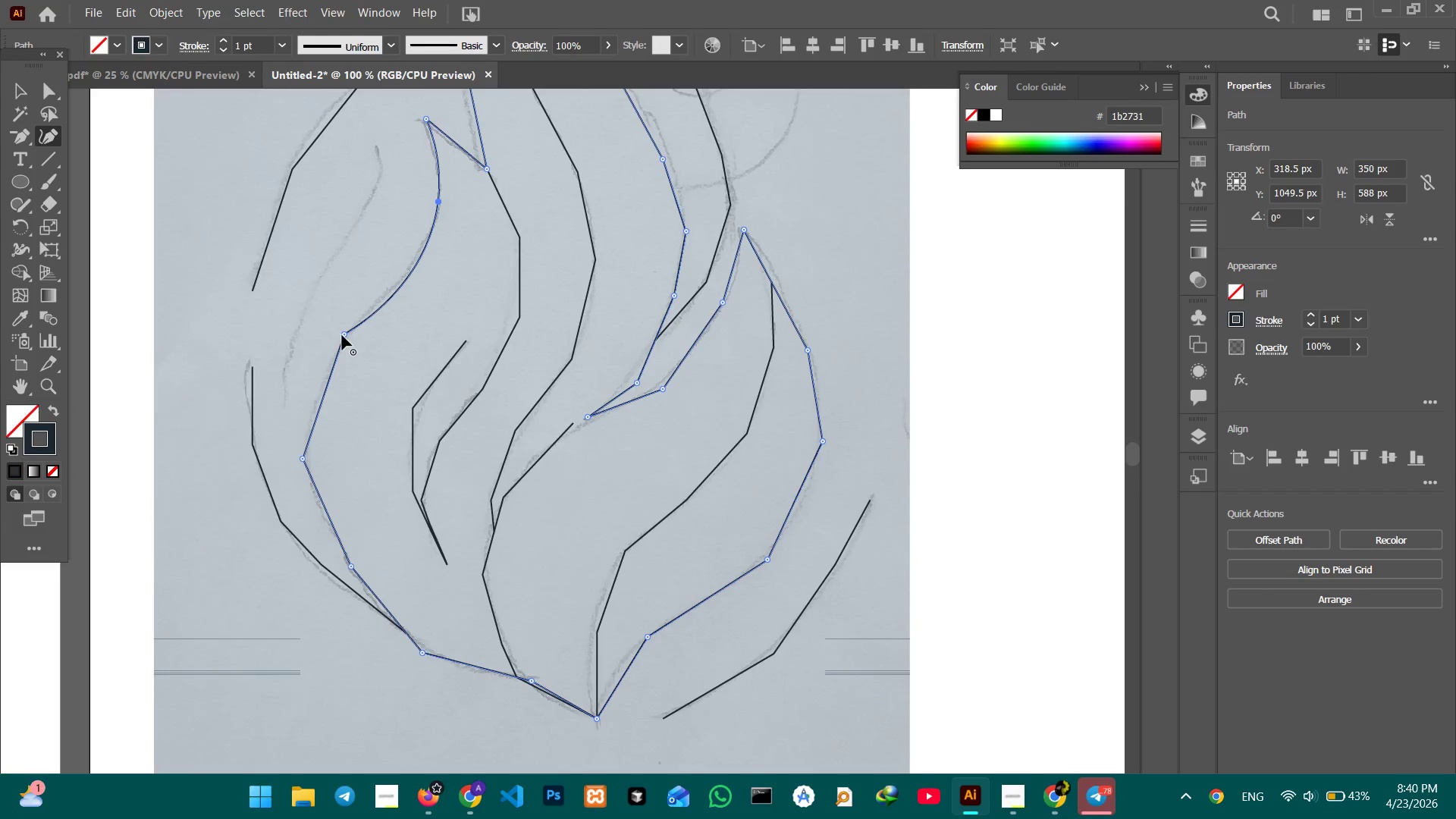 
left_click([342, 335])
 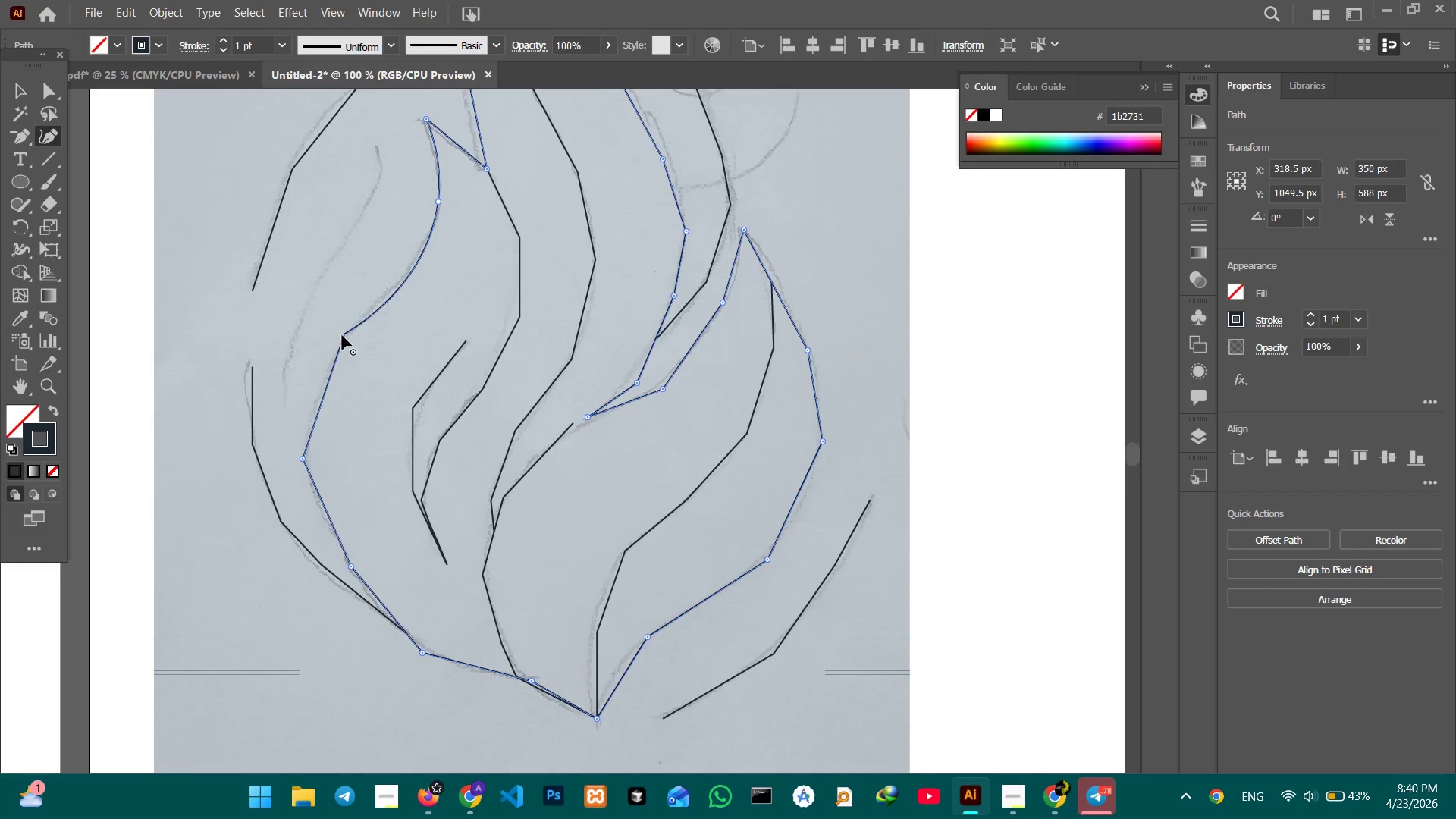 
key(Backspace)
 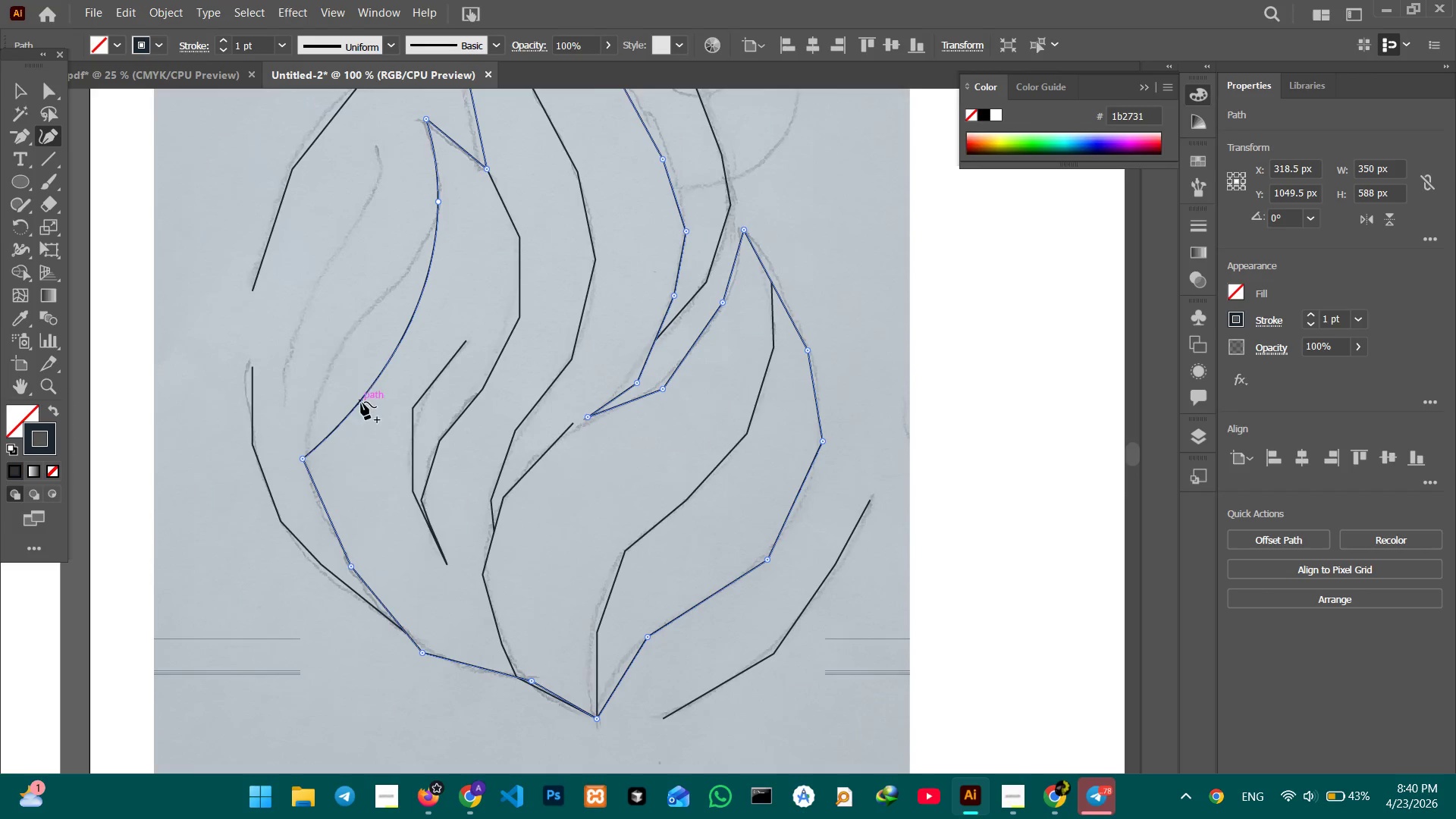 
left_click_drag(start_coordinate=[361, 402], to_coordinate=[328, 361])
 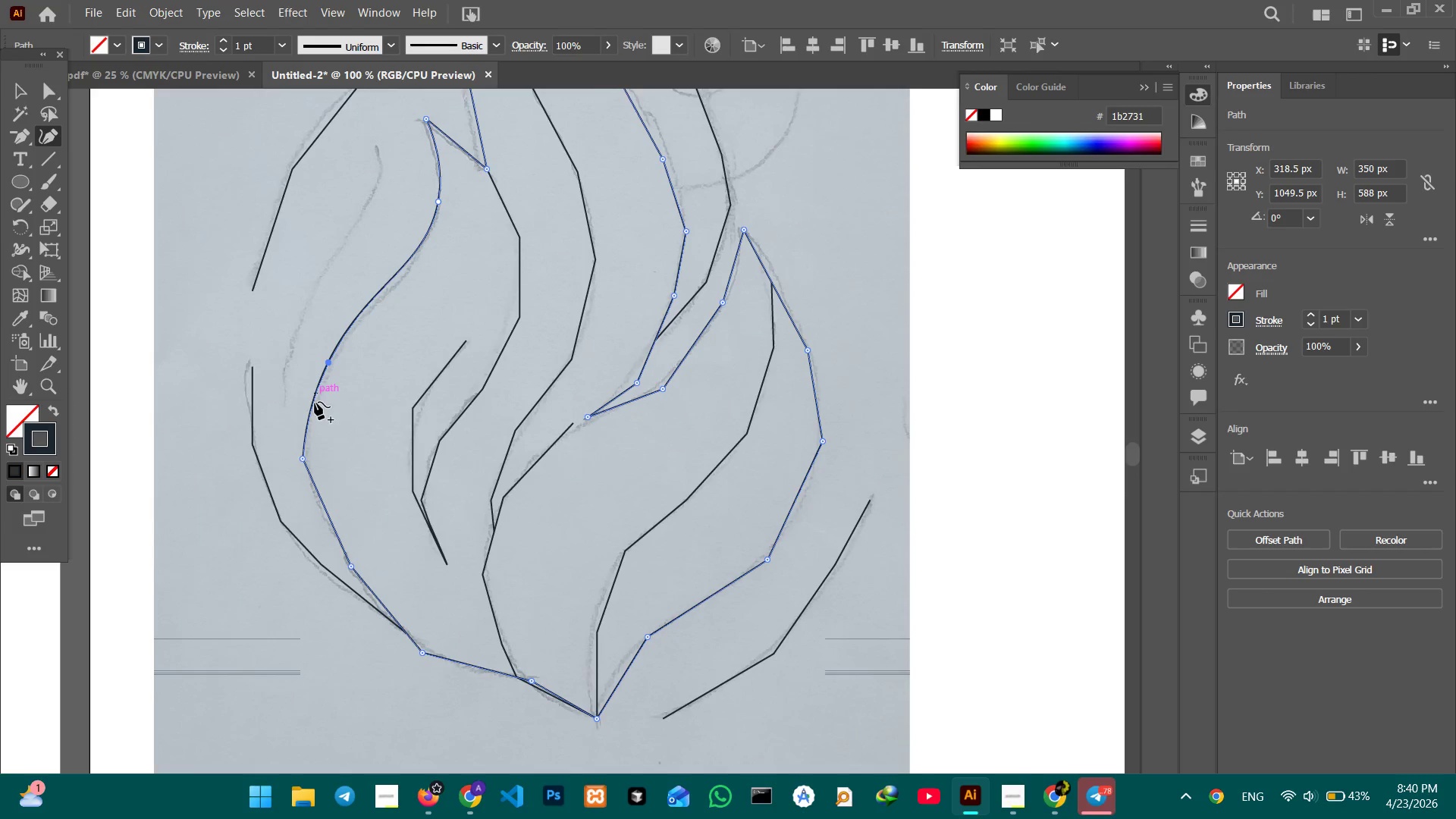 
left_click([300, 459])
 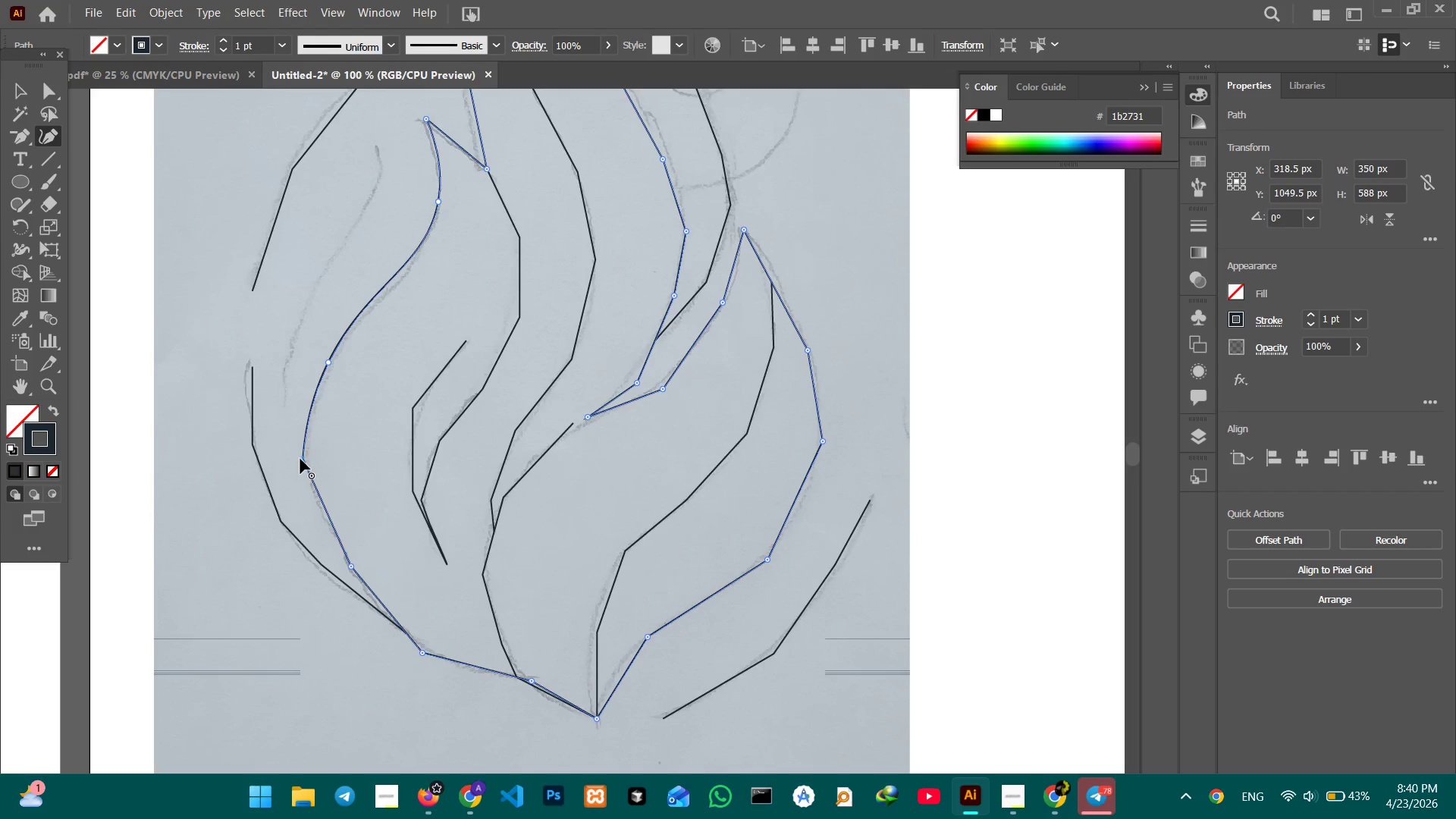 
key(Backspace)
 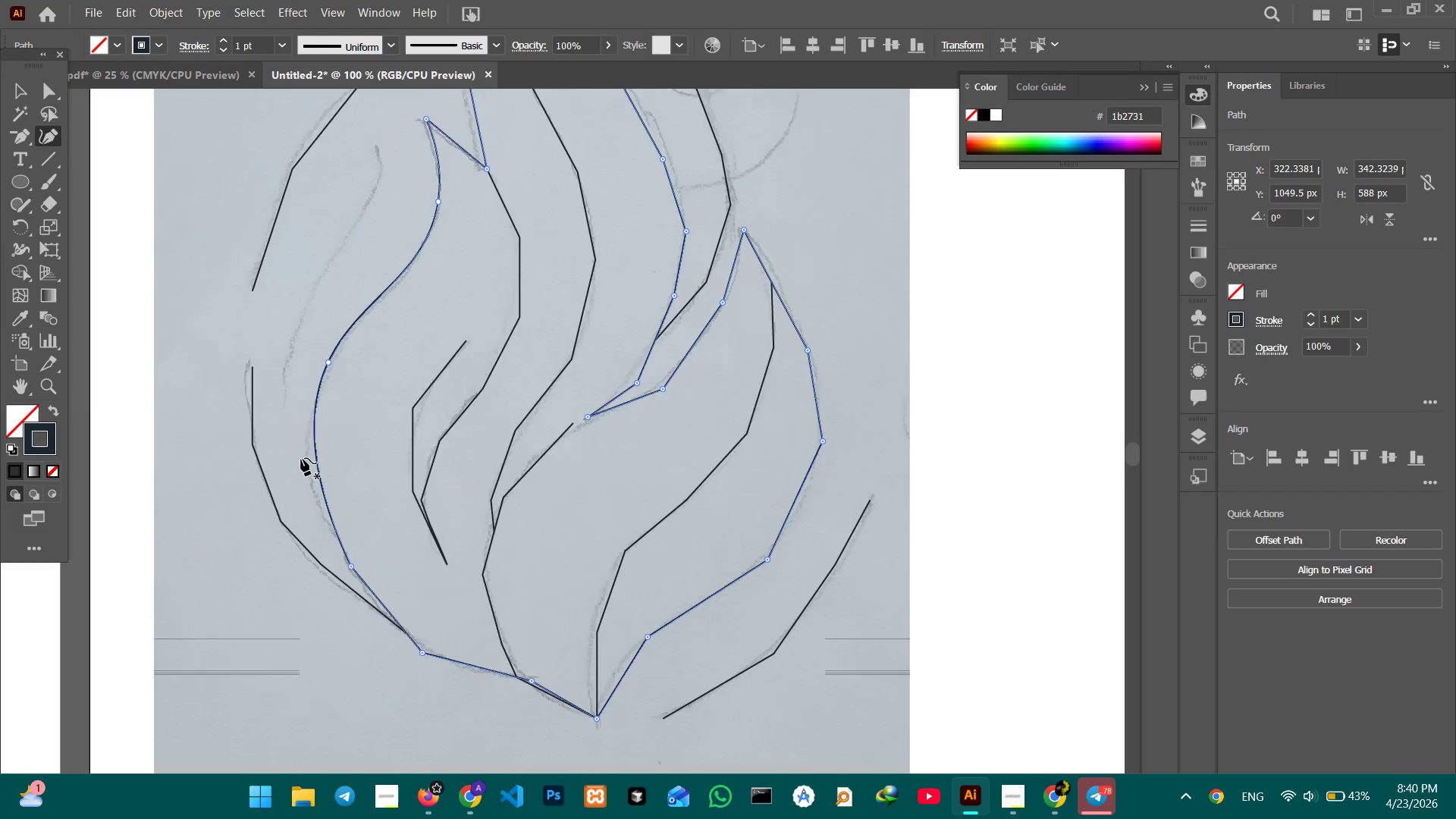 
scroll: coordinate [301, 451], scroll_direction: down, amount: 7.0
 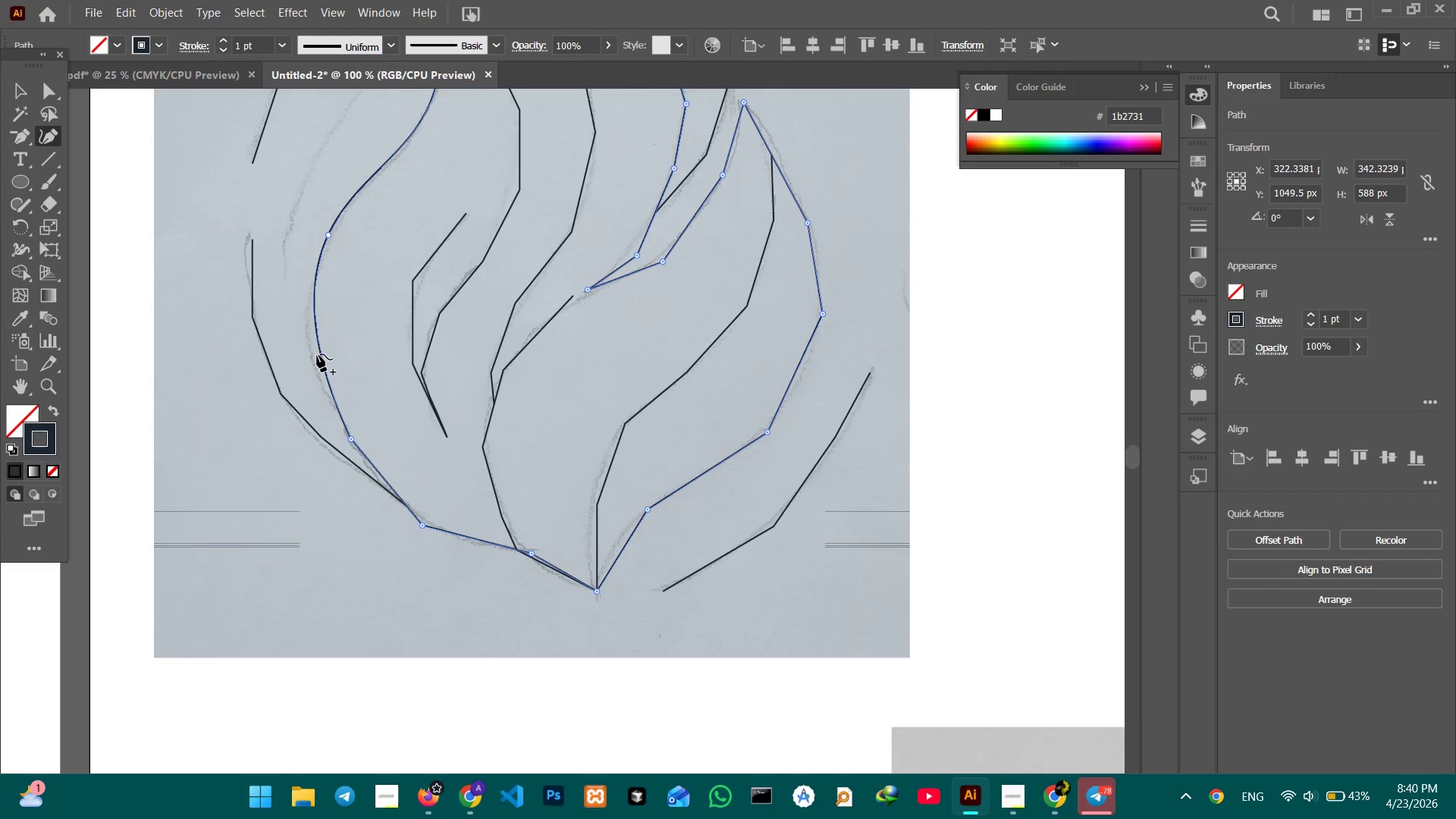 
left_click([317, 354])
 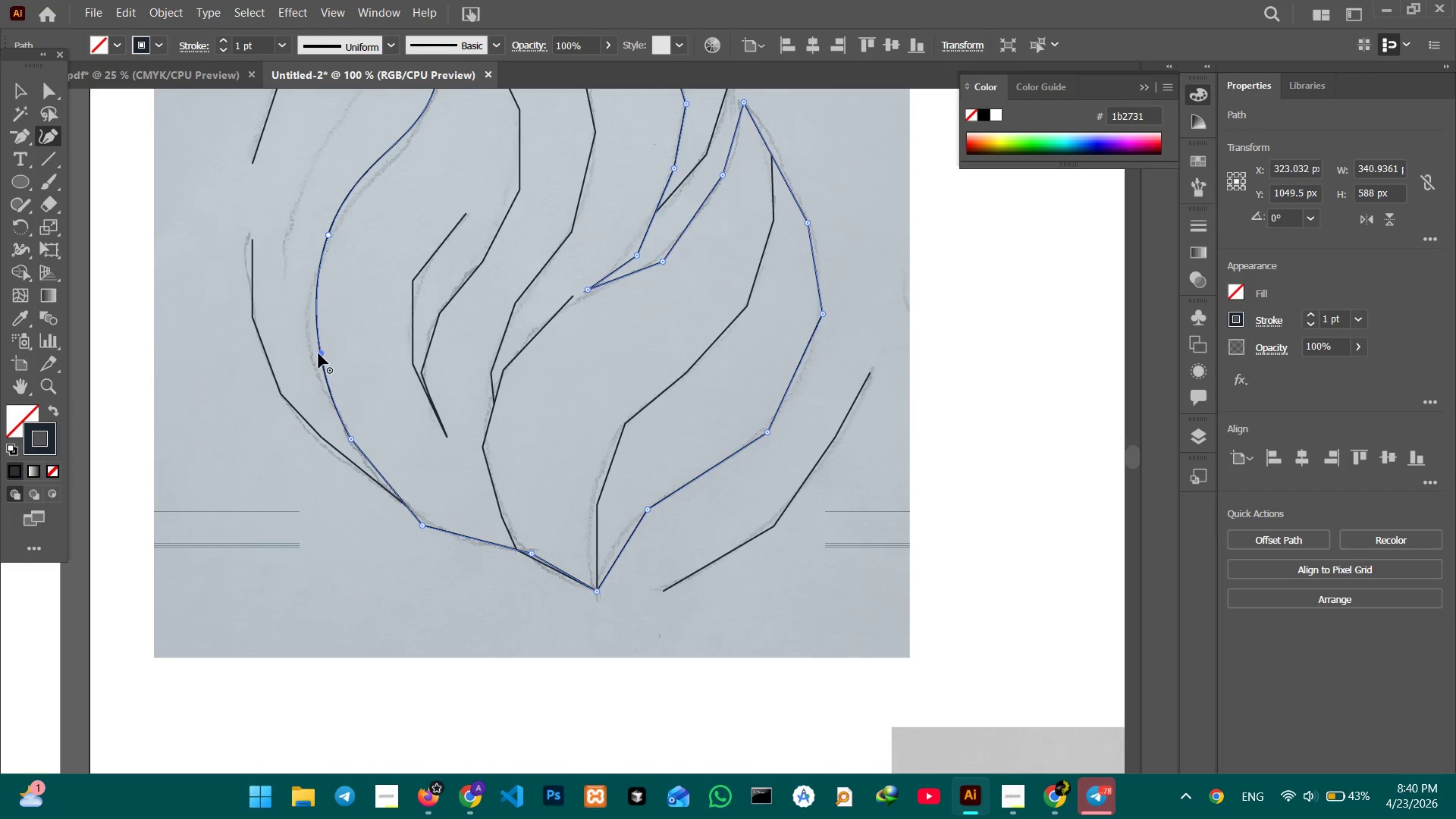 
left_click_drag(start_coordinate=[319, 353], to_coordinate=[309, 350])
 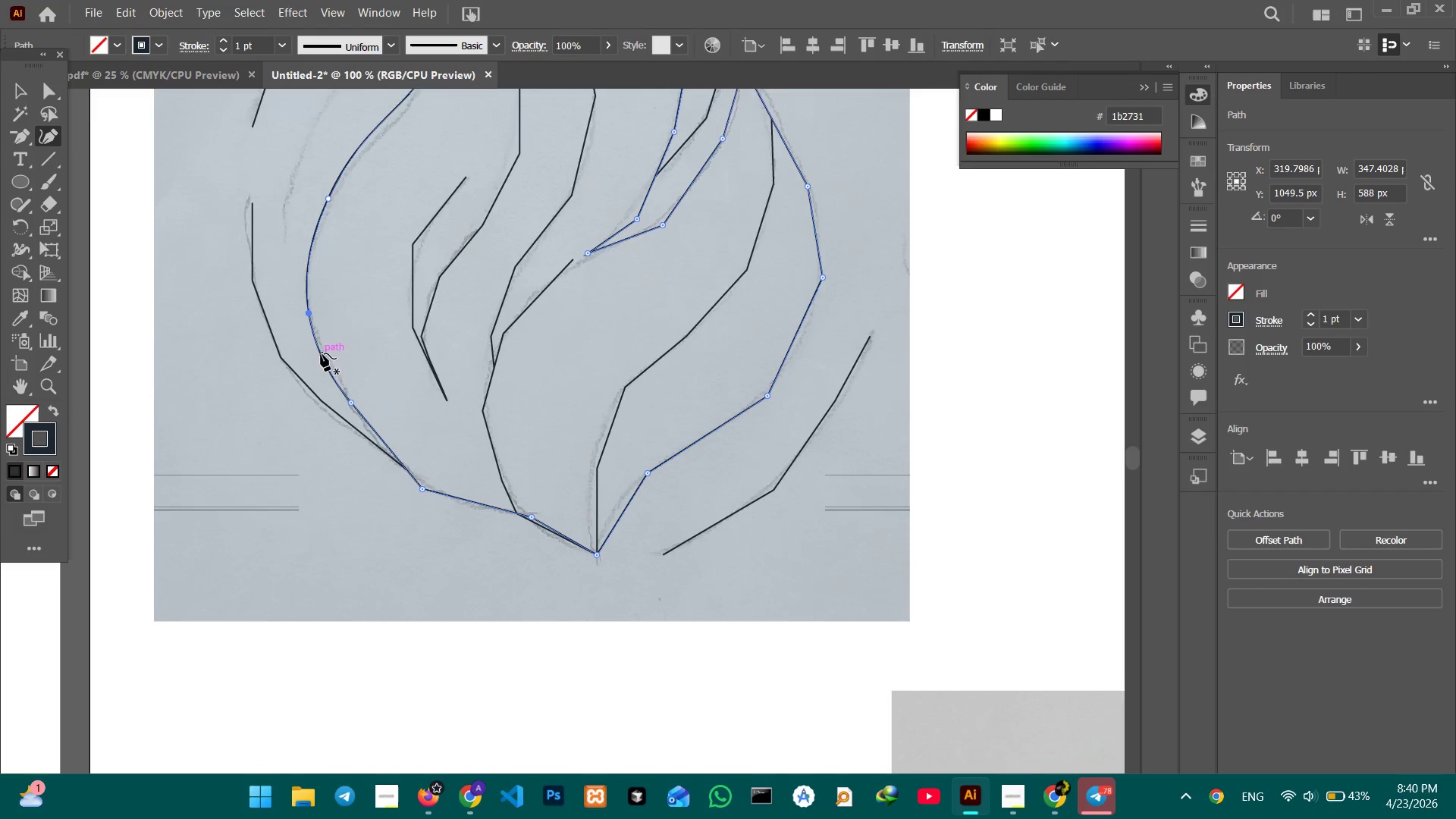 
scroll: coordinate [321, 353], scroll_direction: down, amount: 3.0
 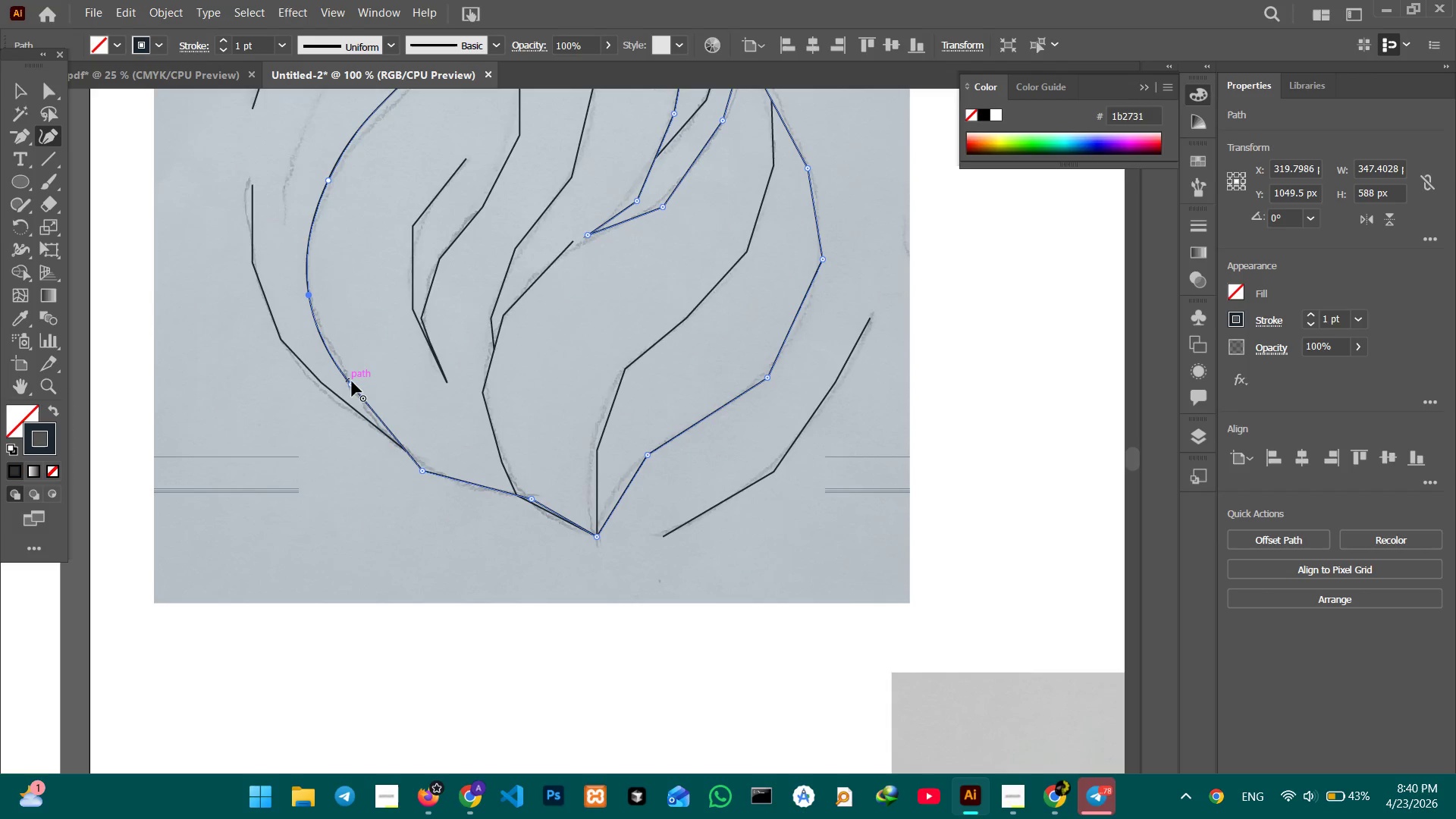 
left_click([352, 381])
 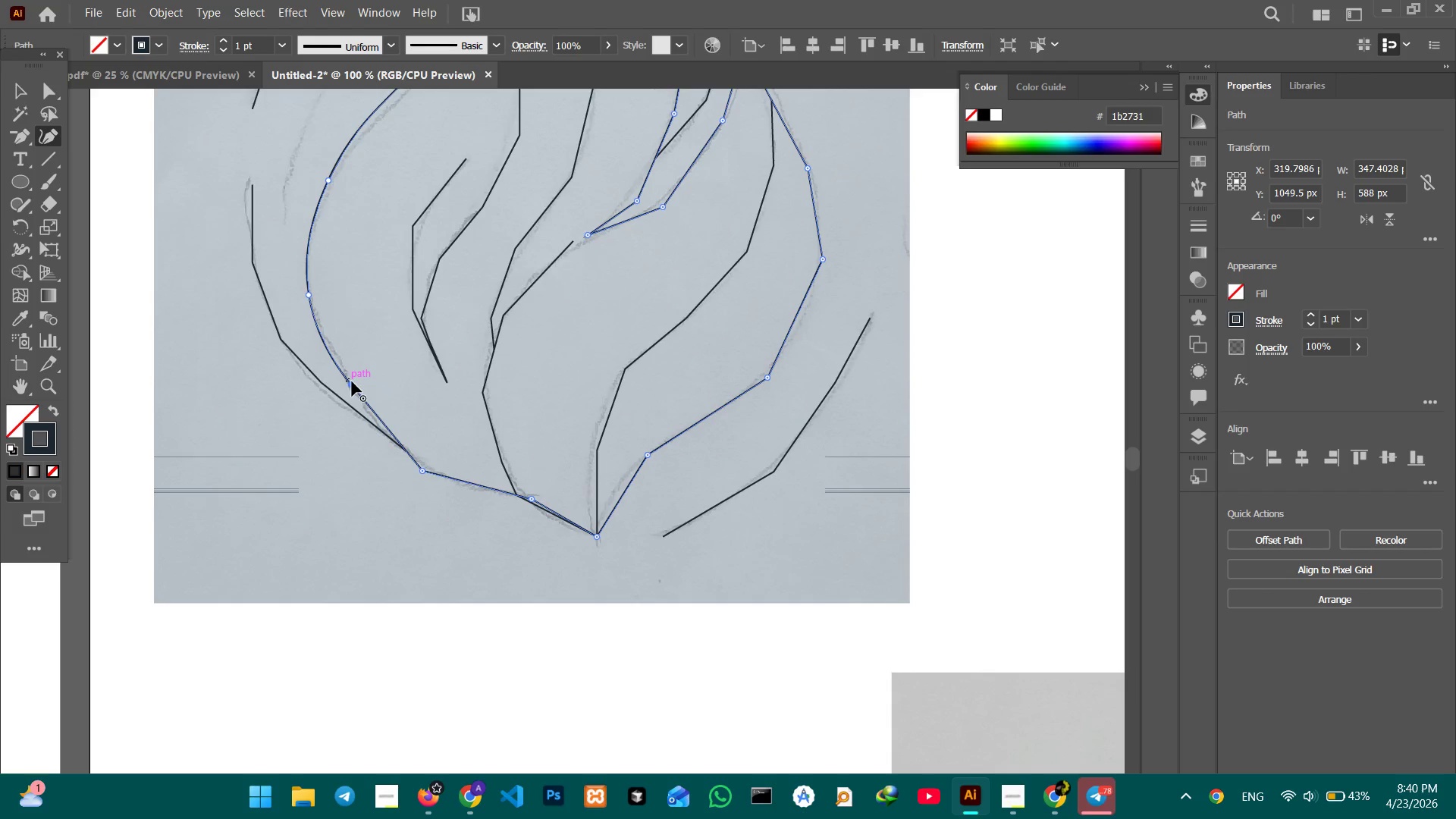 
key(Backspace)
 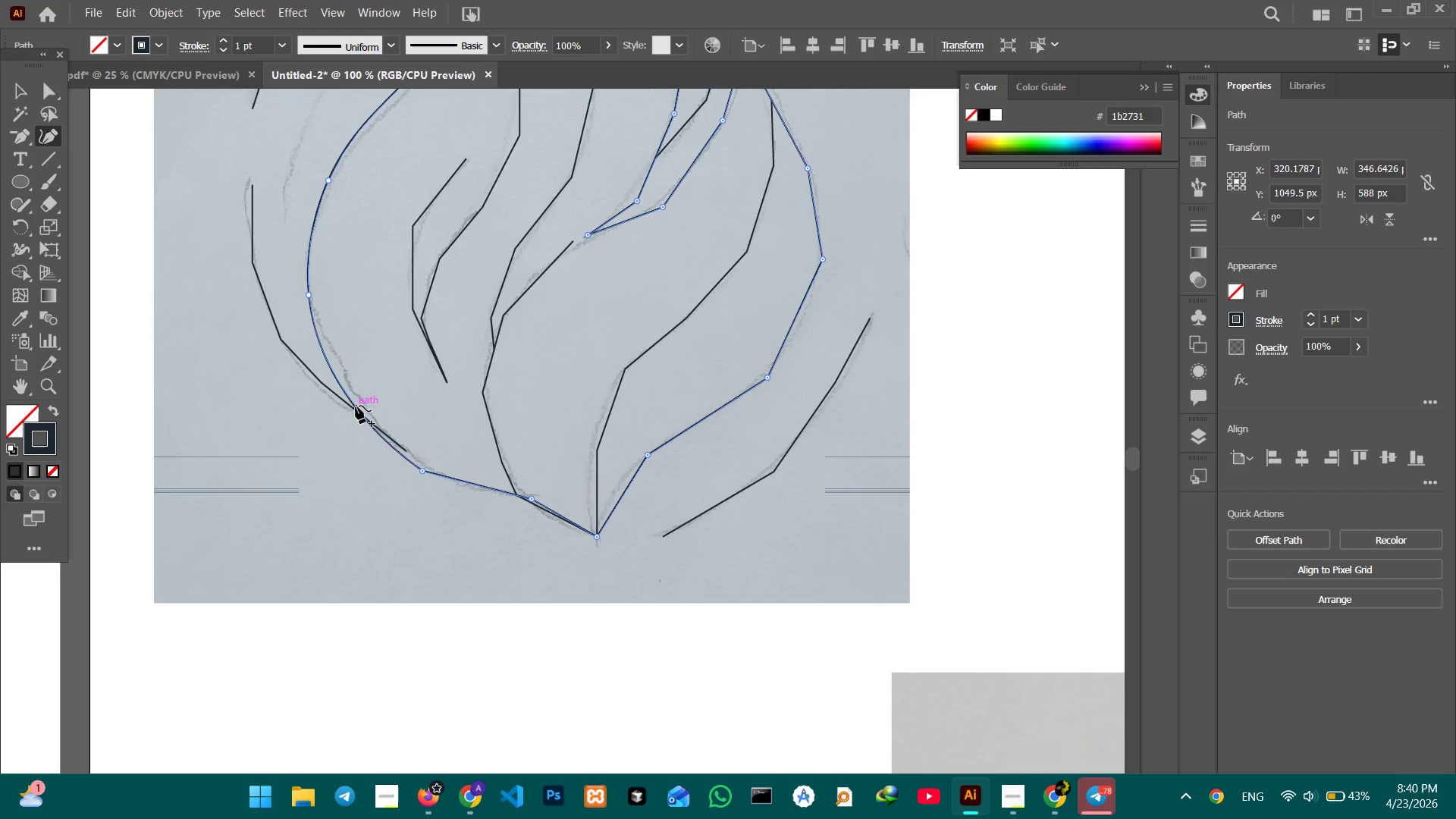 
left_click_drag(start_coordinate=[356, 406], to_coordinate=[361, 400])
 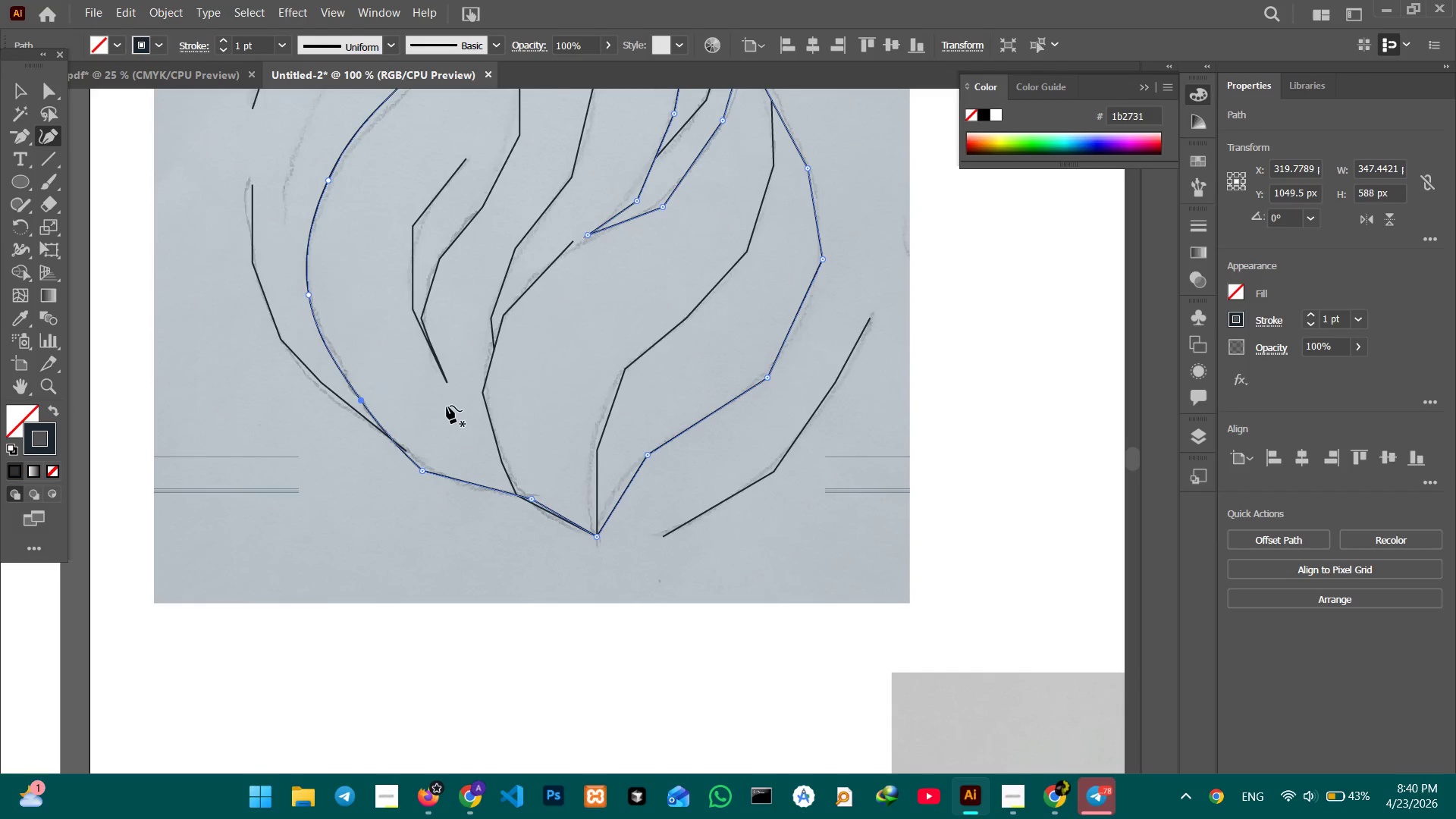 
scroll: coordinate [449, 398], scroll_direction: up, amount: 13.0
 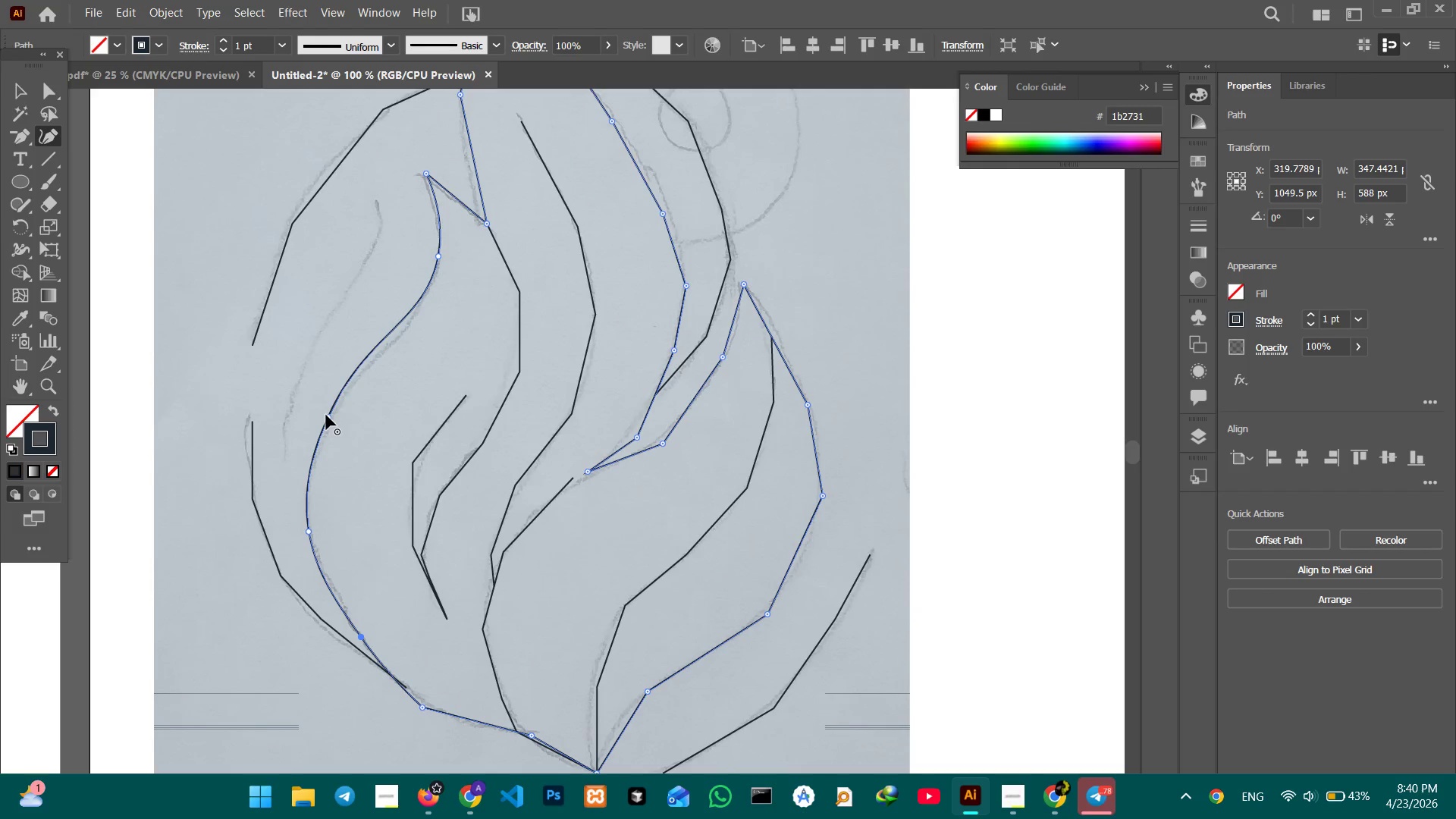 
left_click_drag(start_coordinate=[326, 415], to_coordinate=[345, 392])
 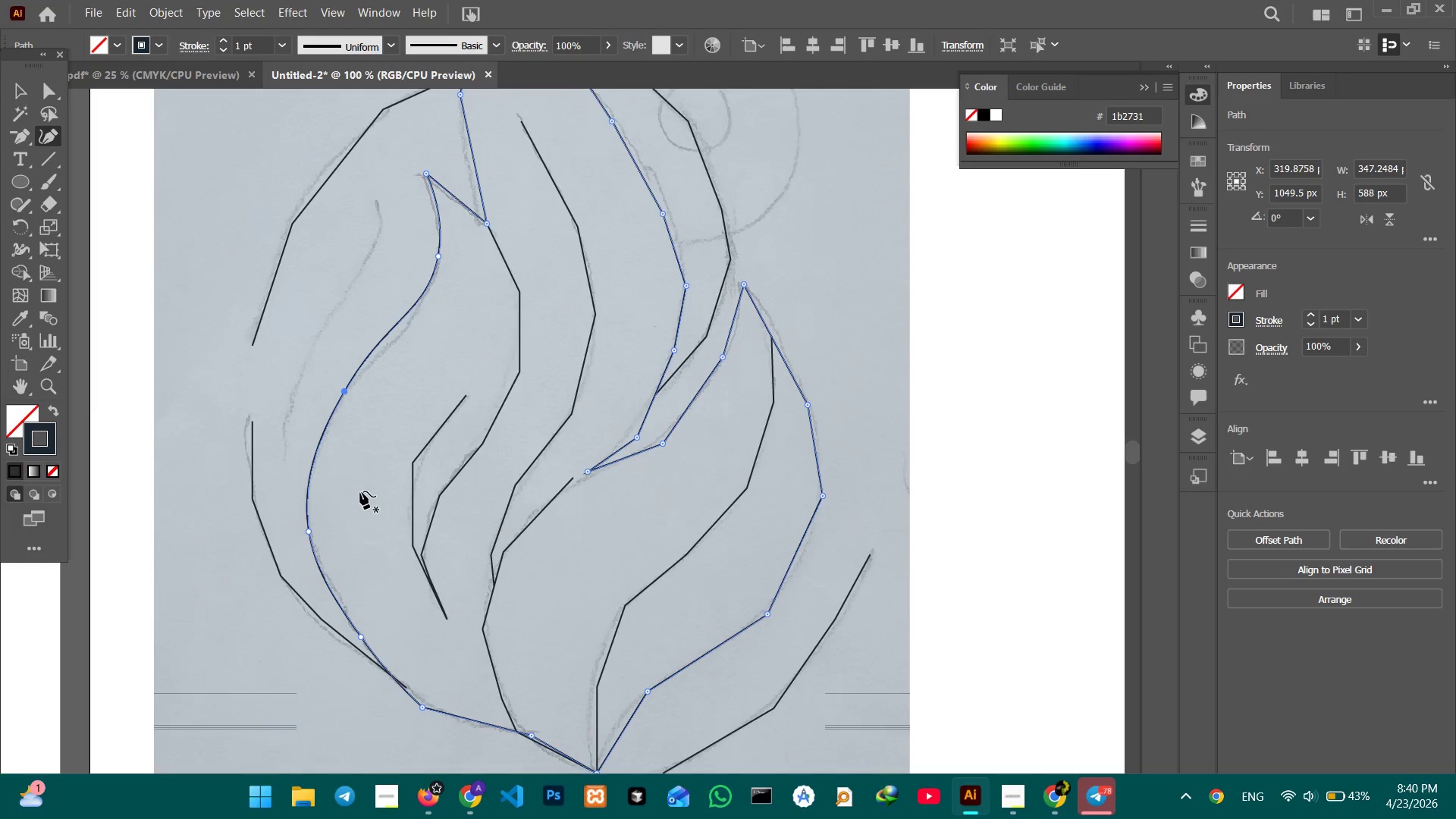 
scroll: coordinate [360, 491], scroll_direction: down, amount: 2.0
 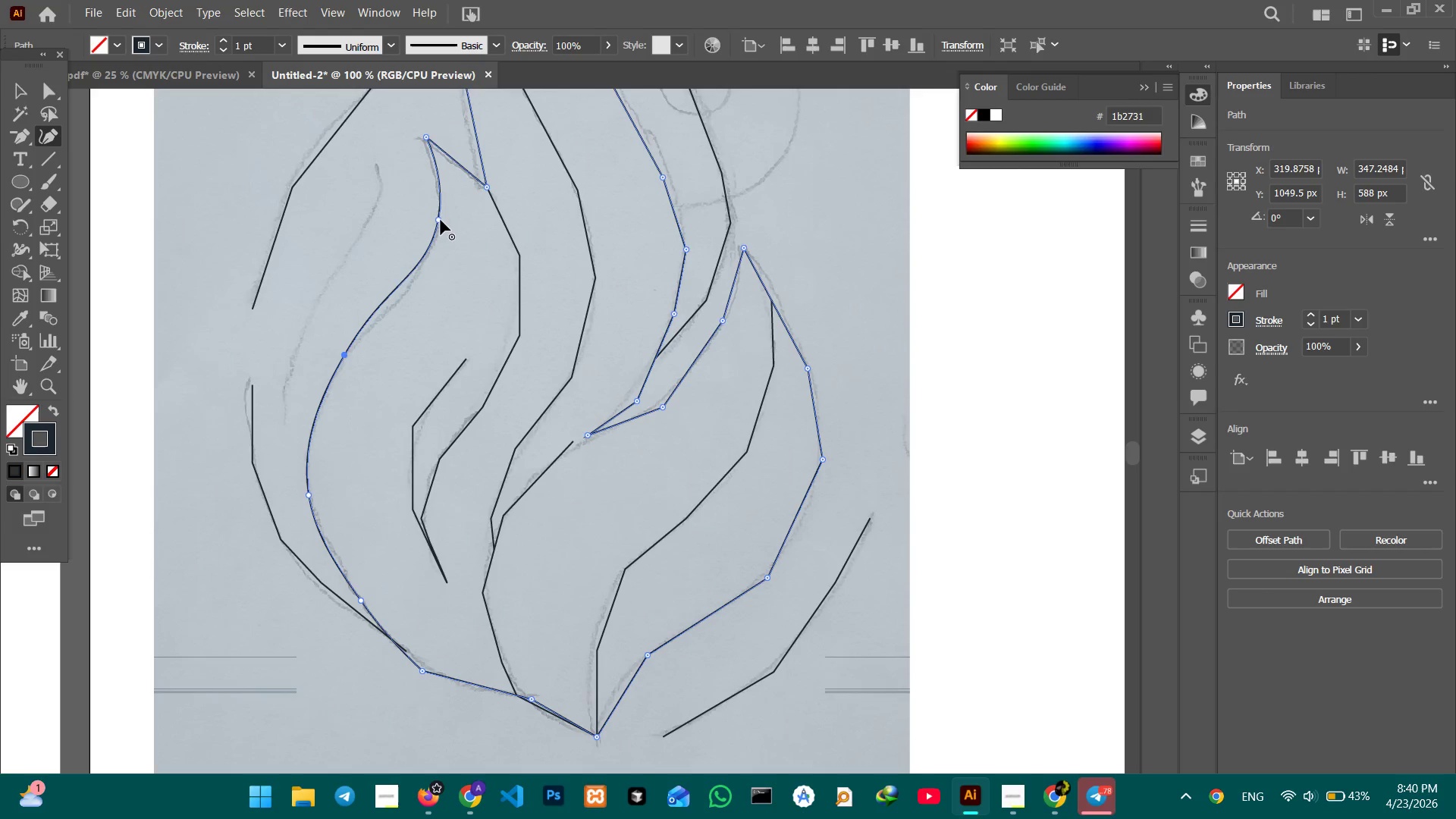 
left_click_drag(start_coordinate=[438, 221], to_coordinate=[428, 247])
 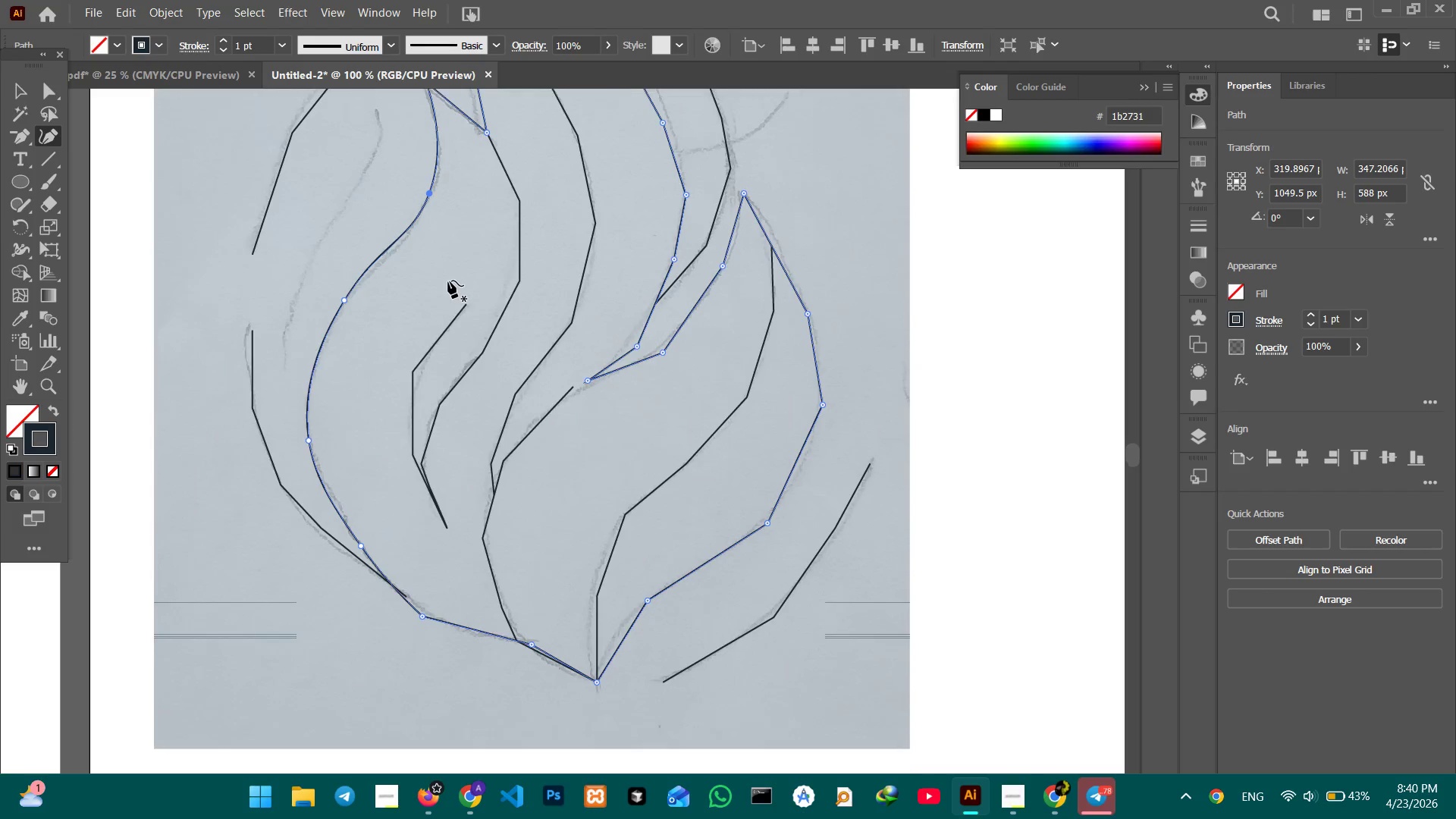 
scroll: coordinate [446, 284], scroll_direction: down, amount: 8.0
 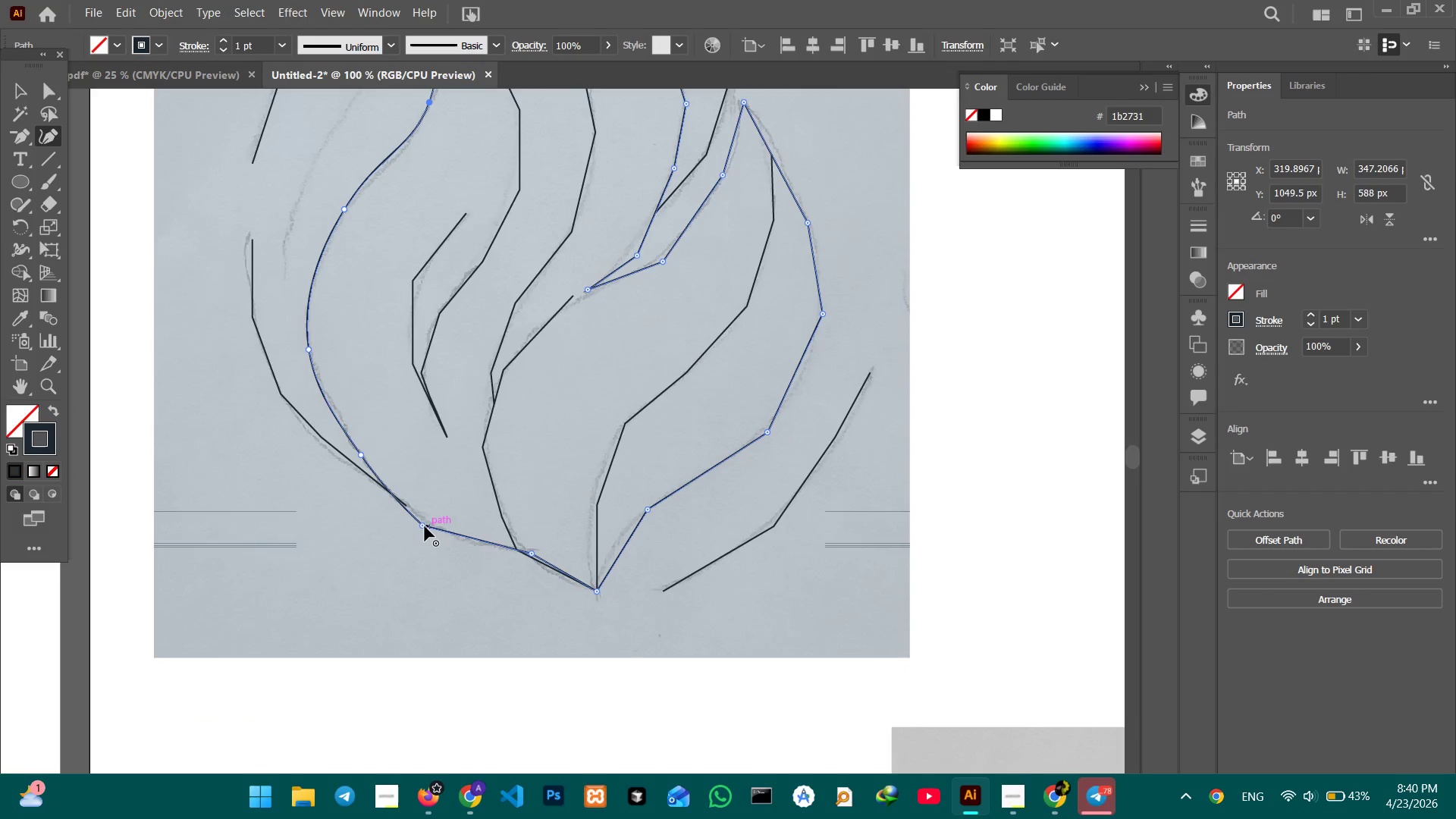 
left_click([423, 526])
 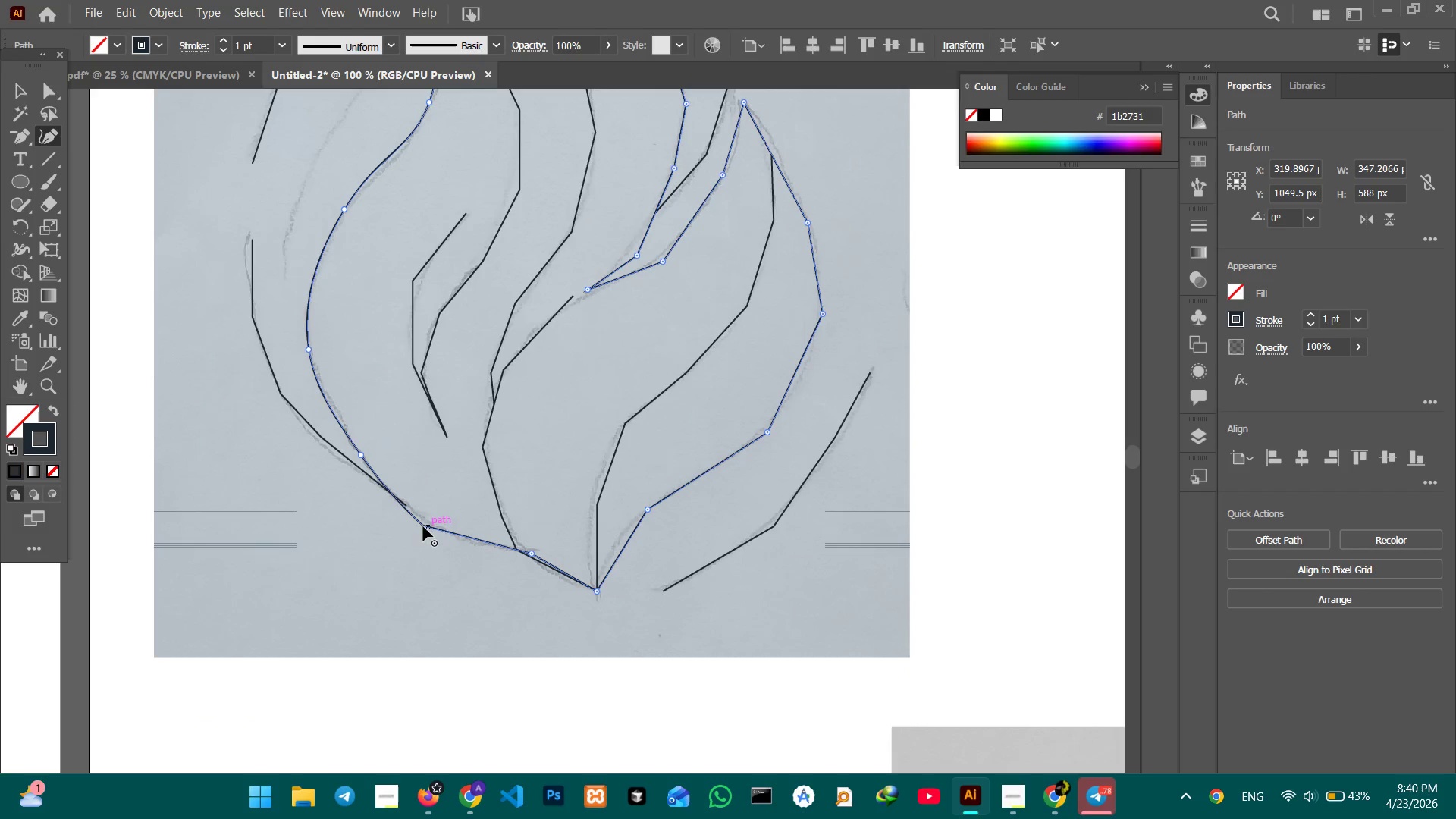 
key(Backspace)
 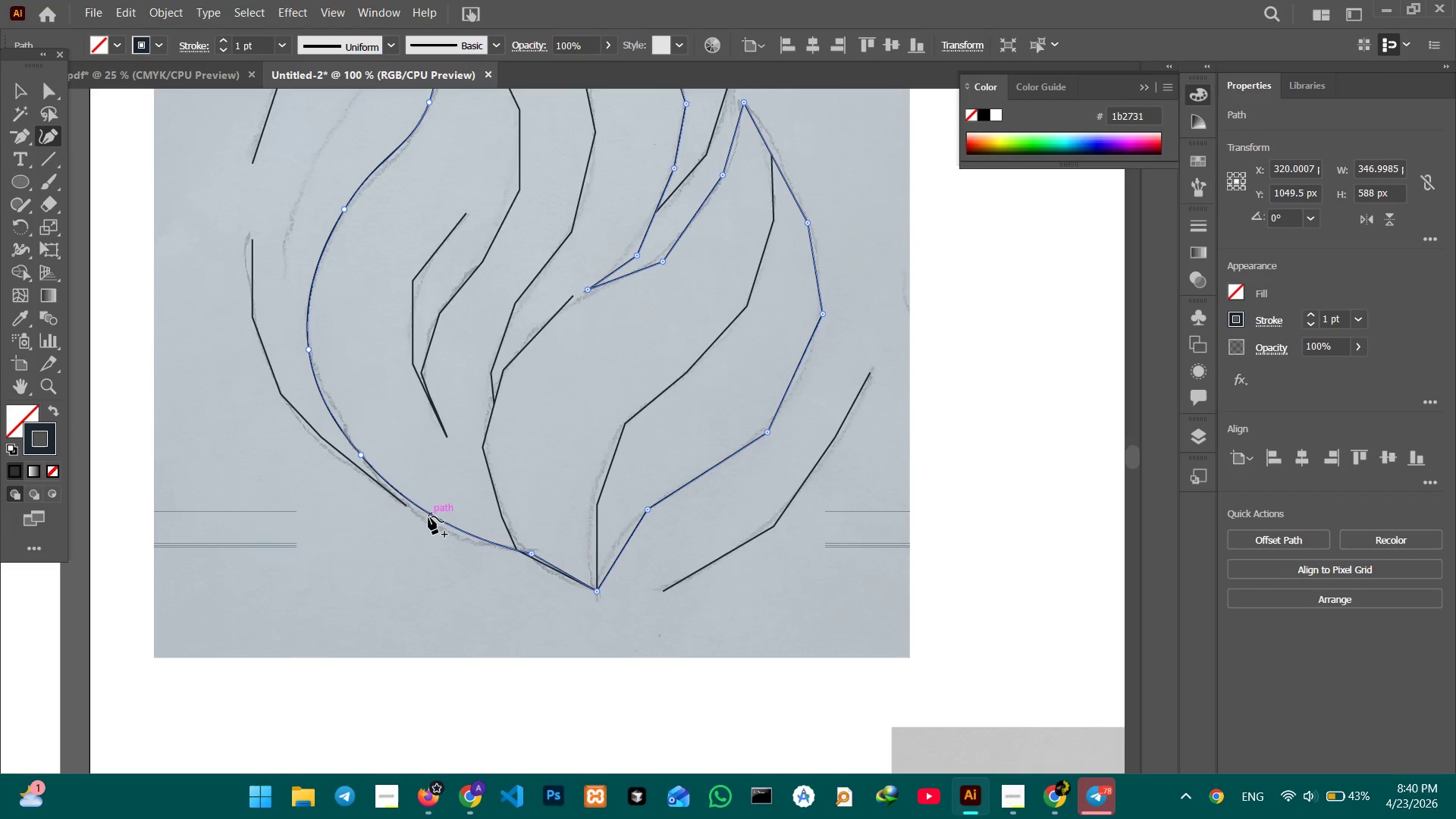 
left_click_drag(start_coordinate=[428, 516], to_coordinate=[428, 522])
 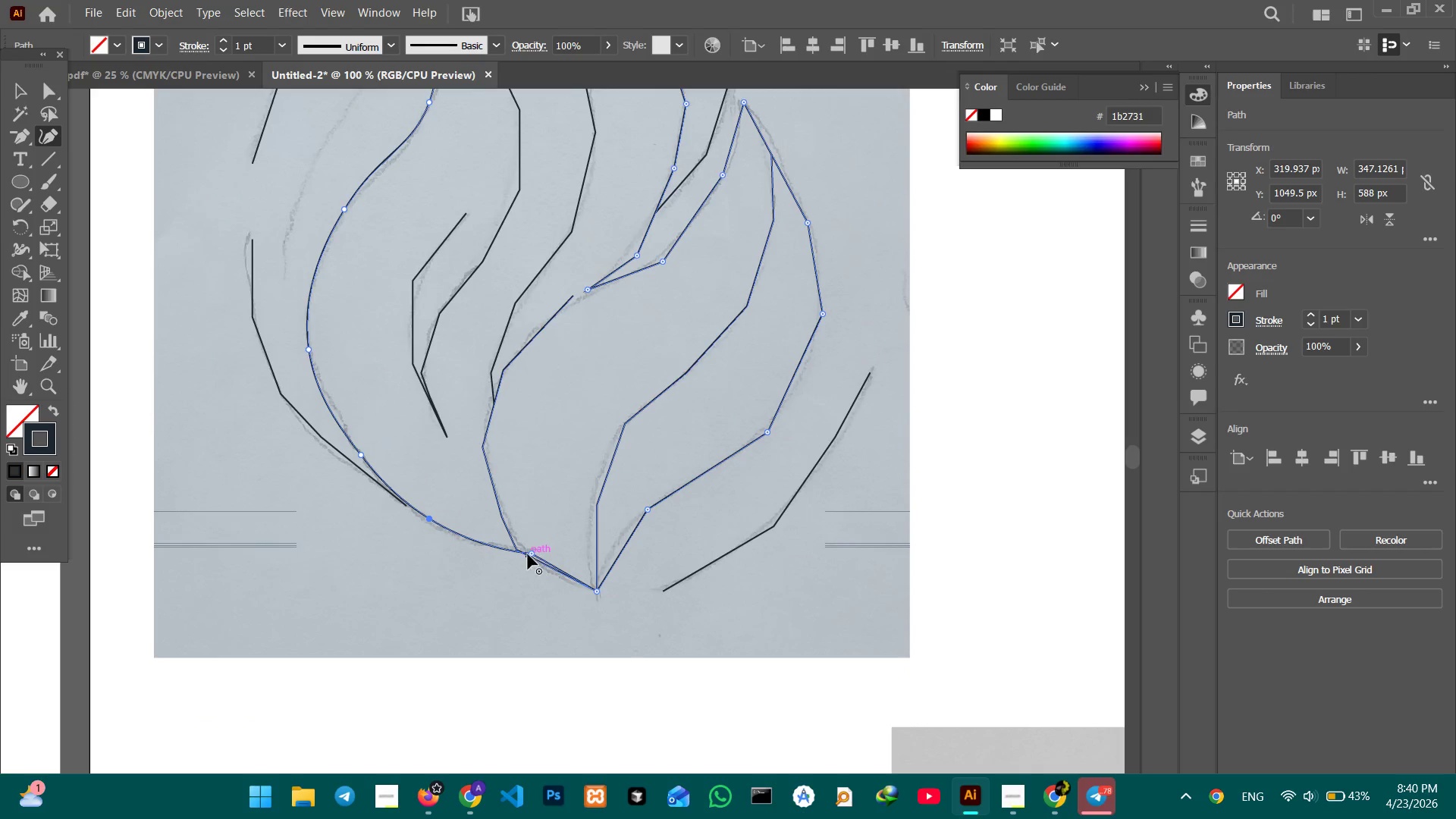 
left_click([528, 554])
 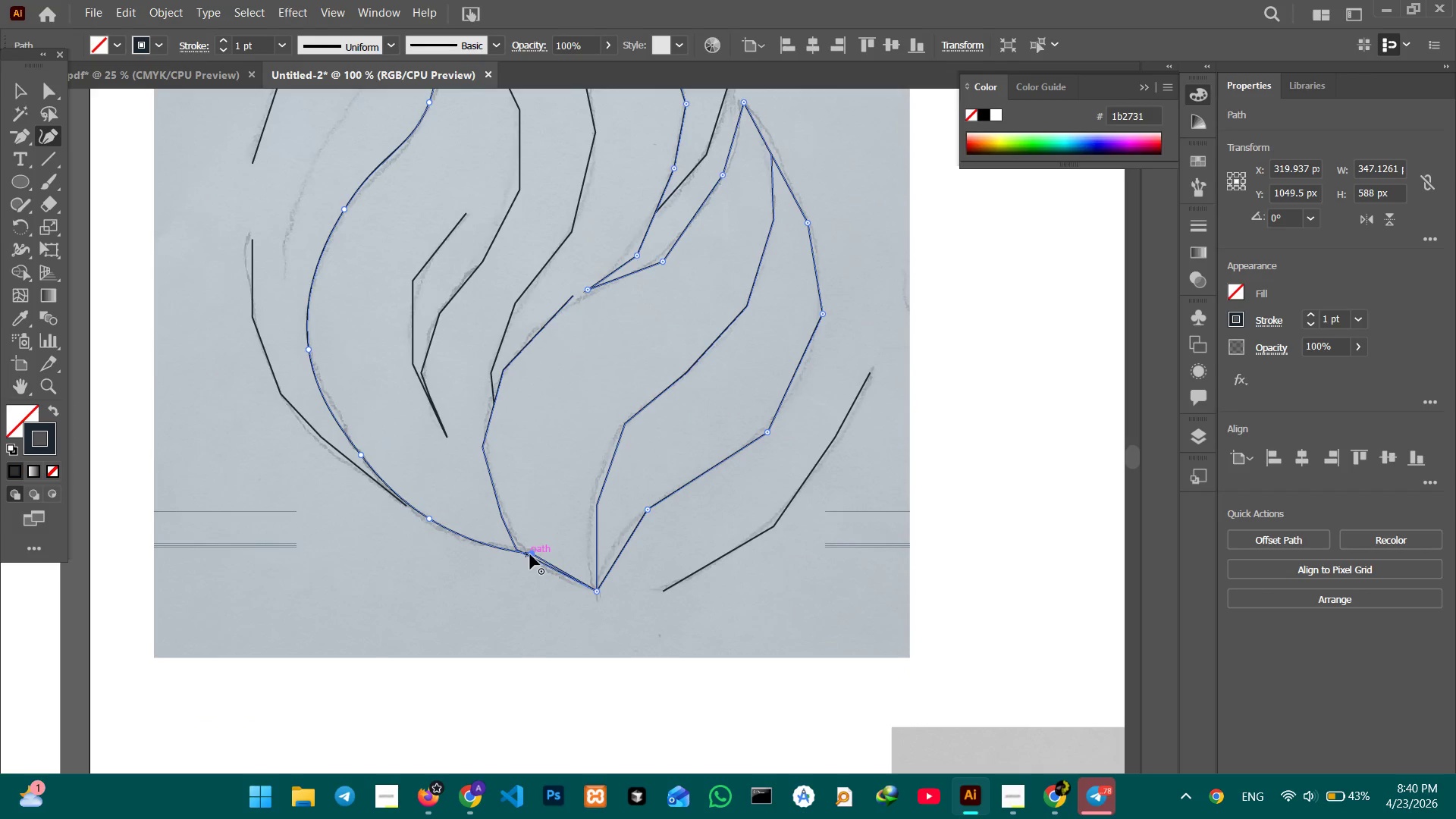 
key(Backspace)
 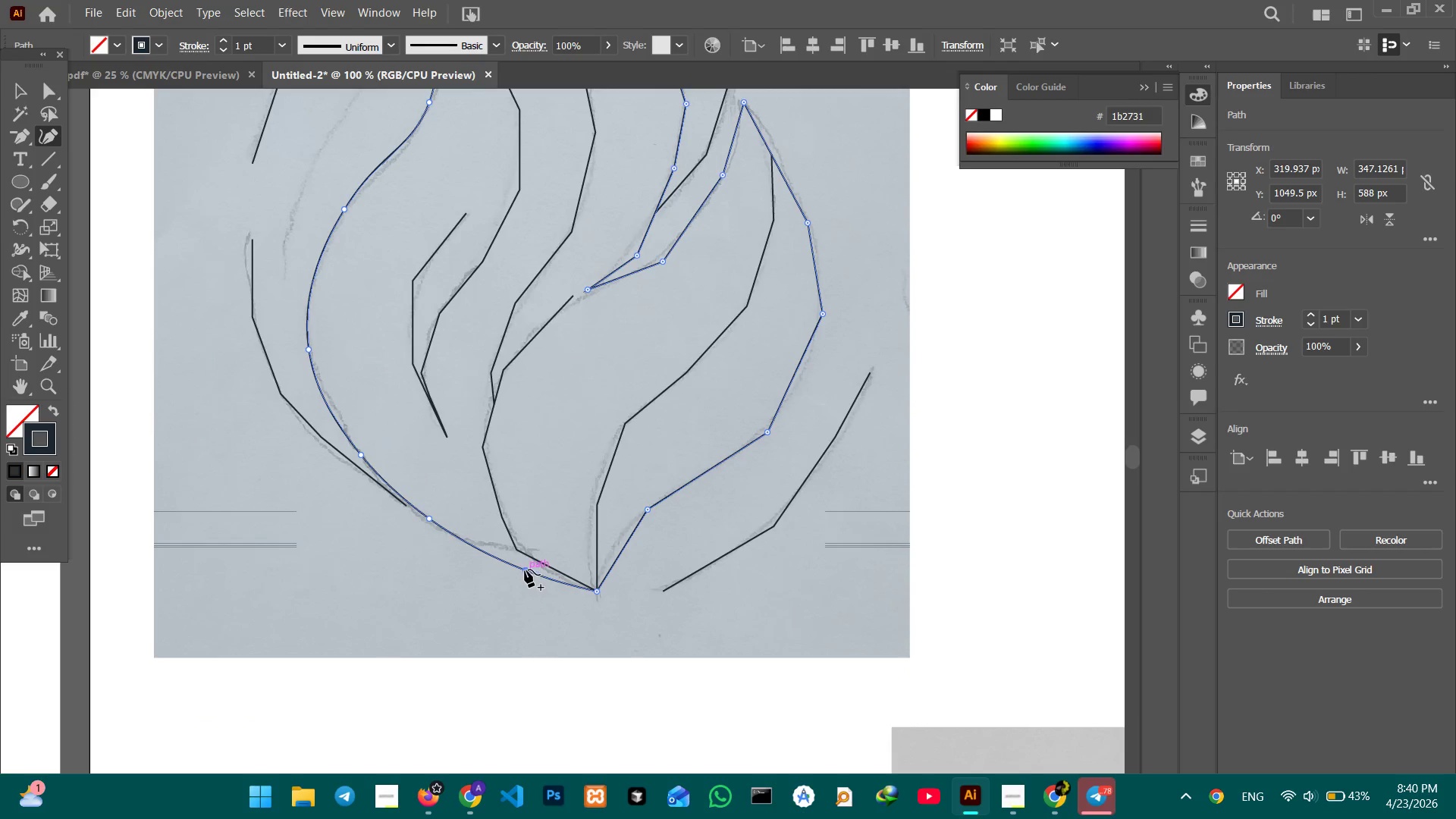 
left_click_drag(start_coordinate=[525, 572], to_coordinate=[527, 554])
 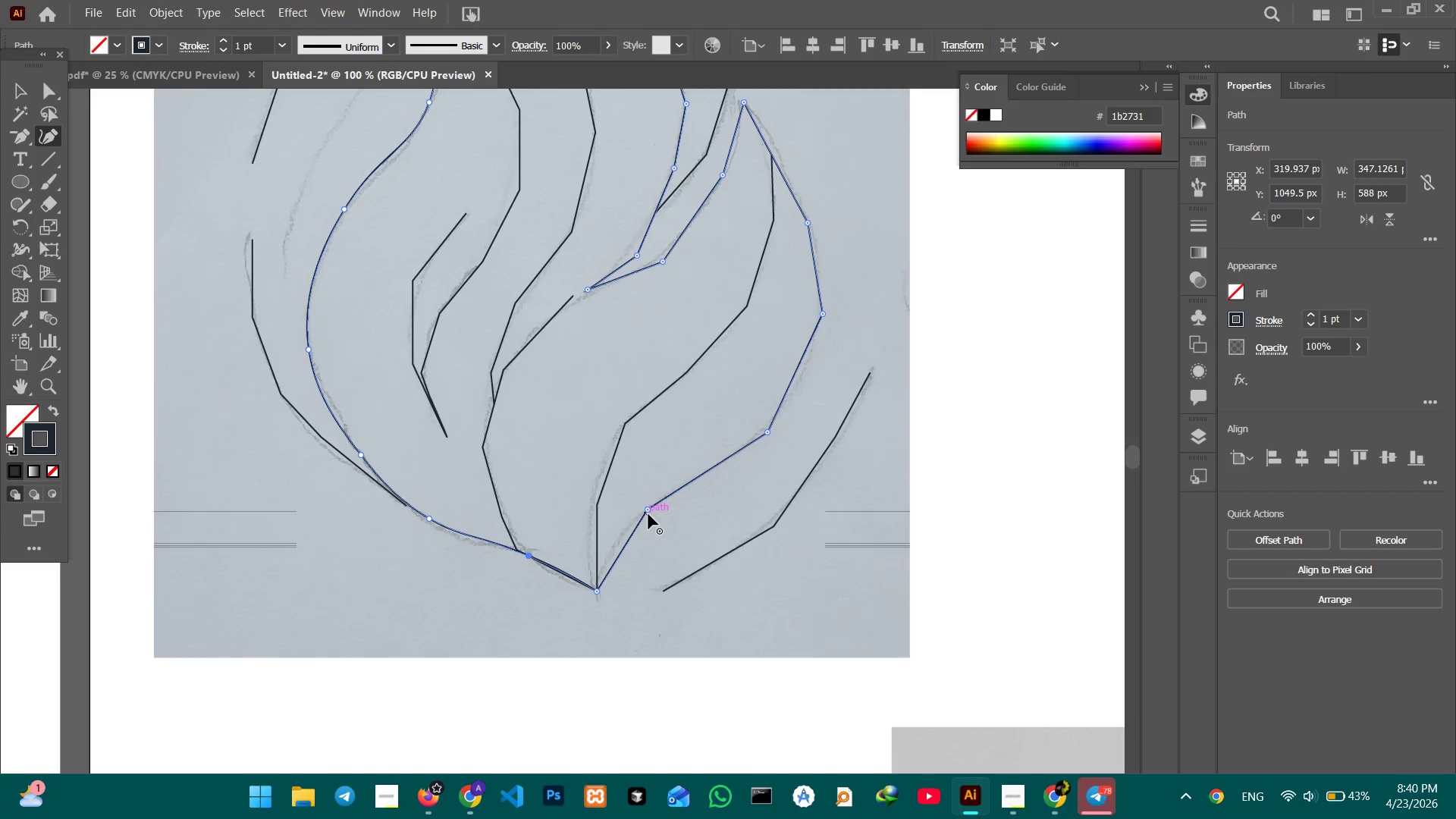 
left_click([648, 513])
 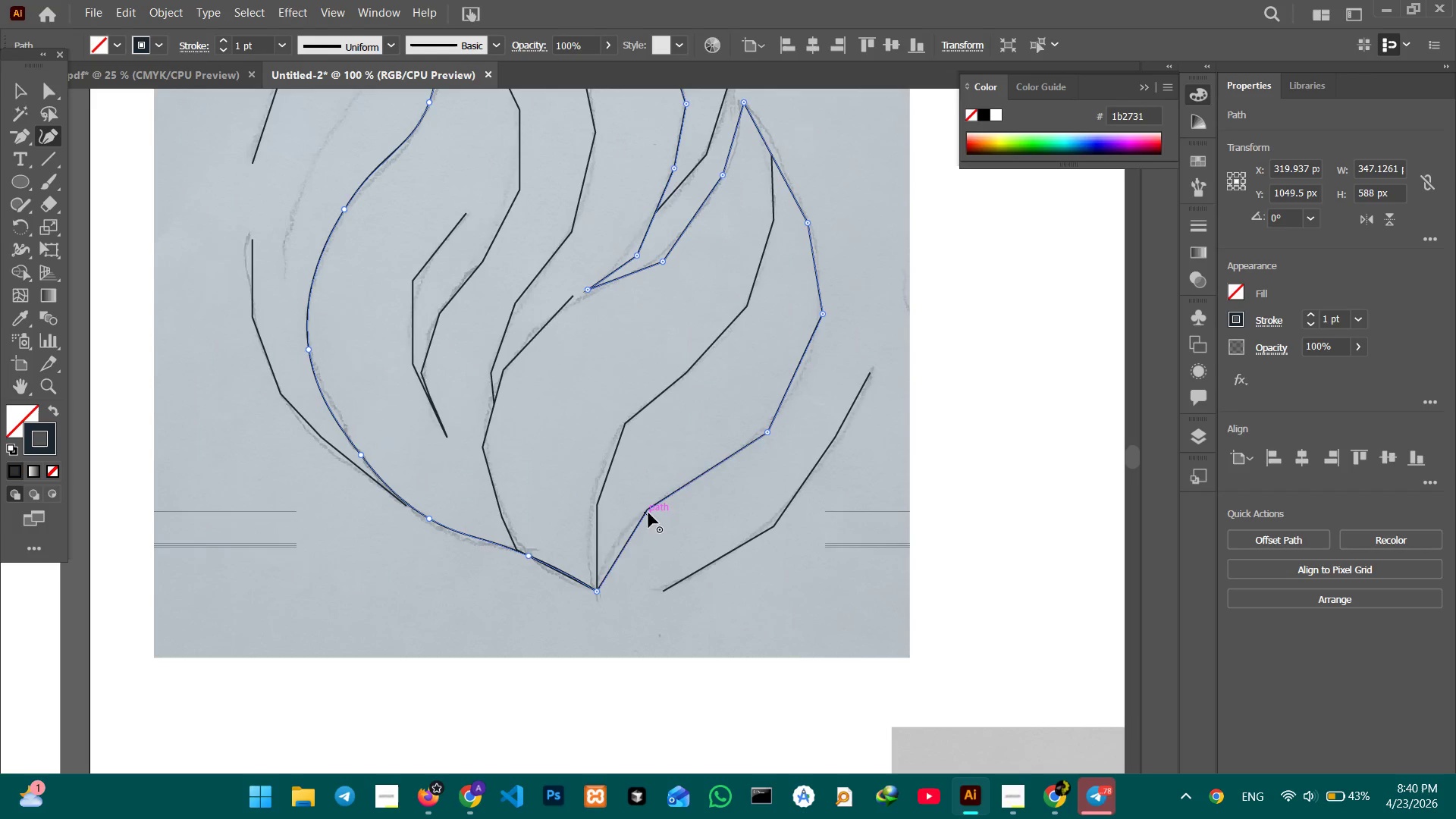 
key(Backspace)
 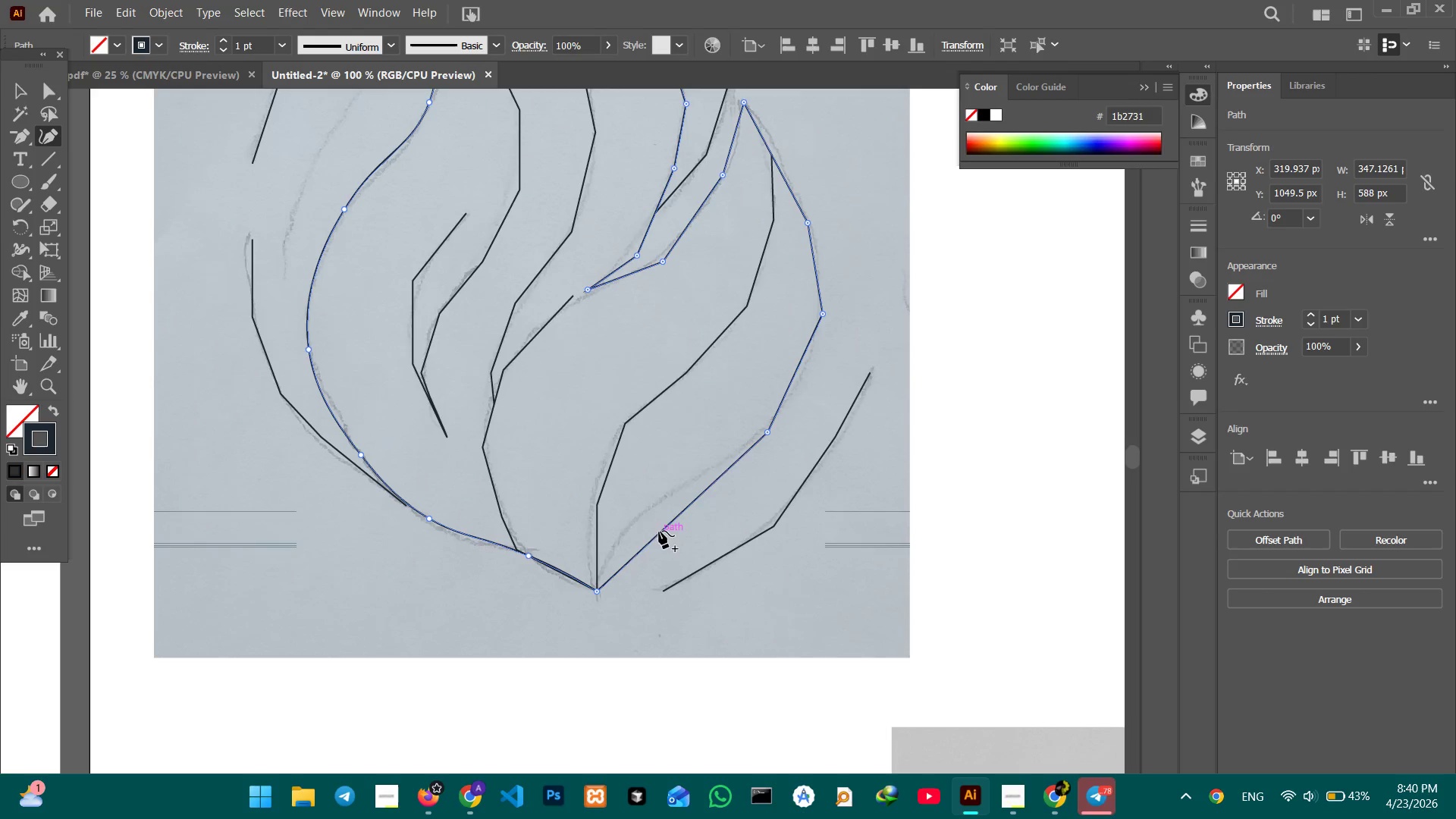 
left_click_drag(start_coordinate=[659, 532], to_coordinate=[632, 517])
 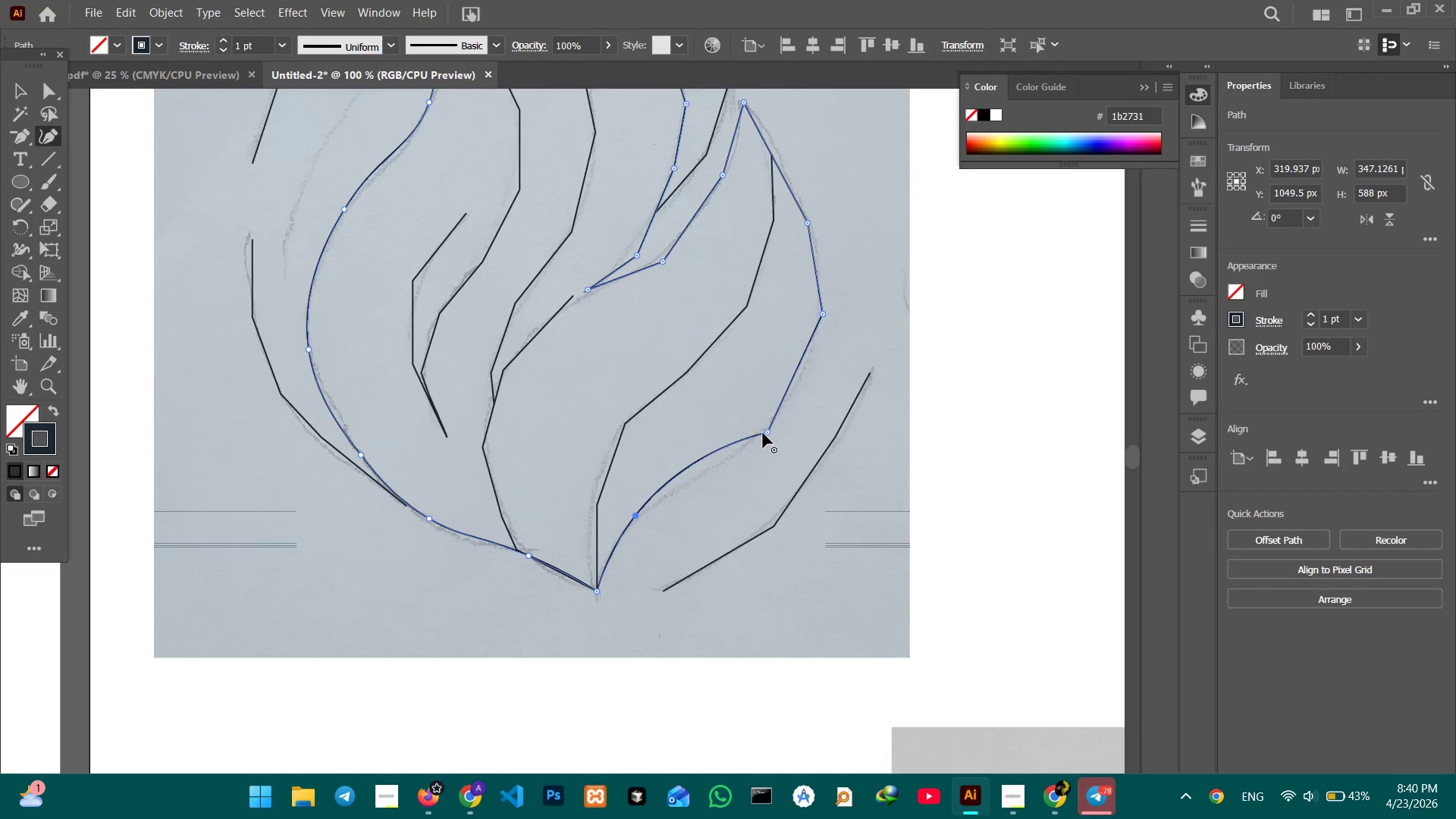 
left_click([763, 433])
 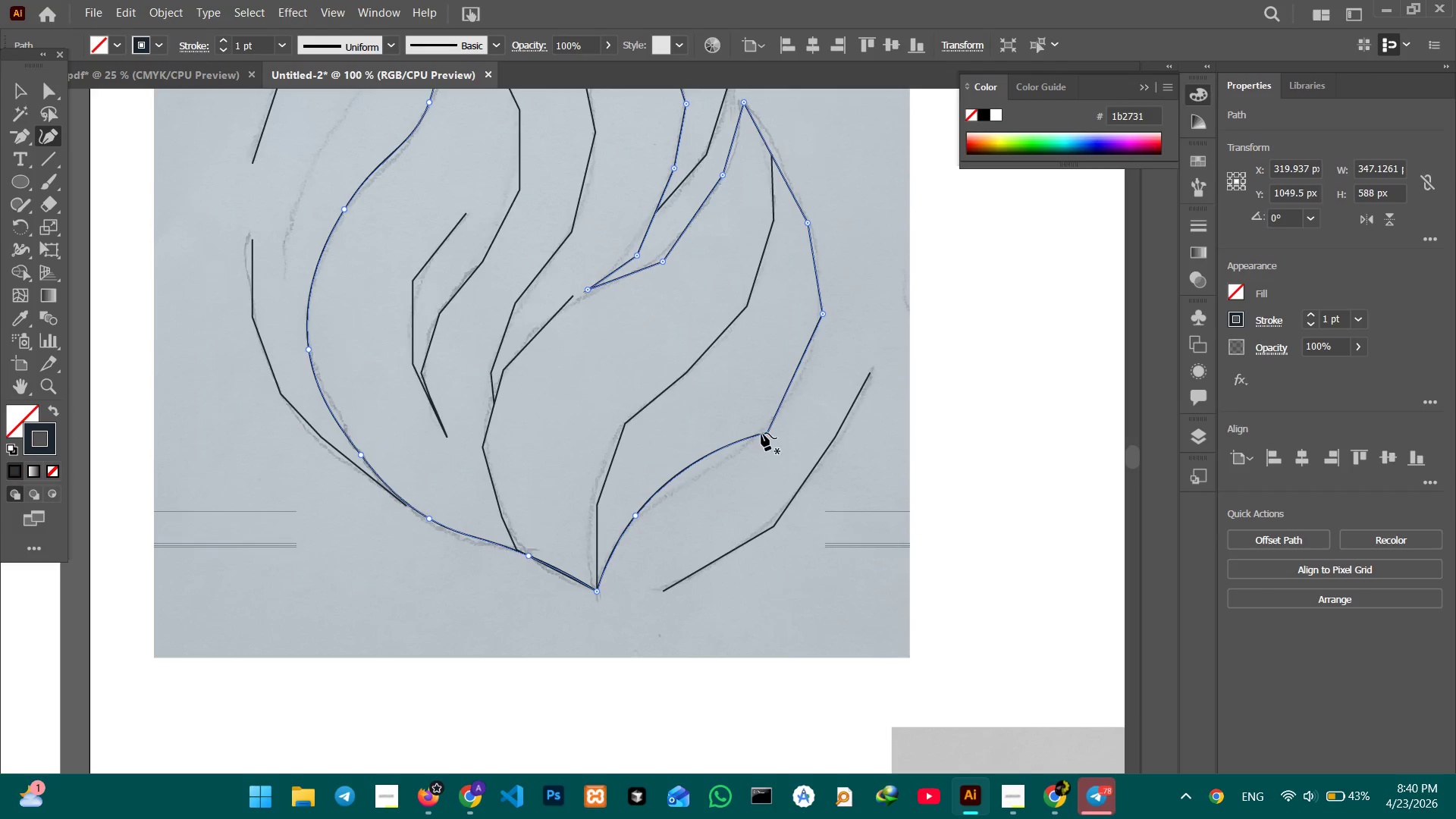 
key(Backspace)
 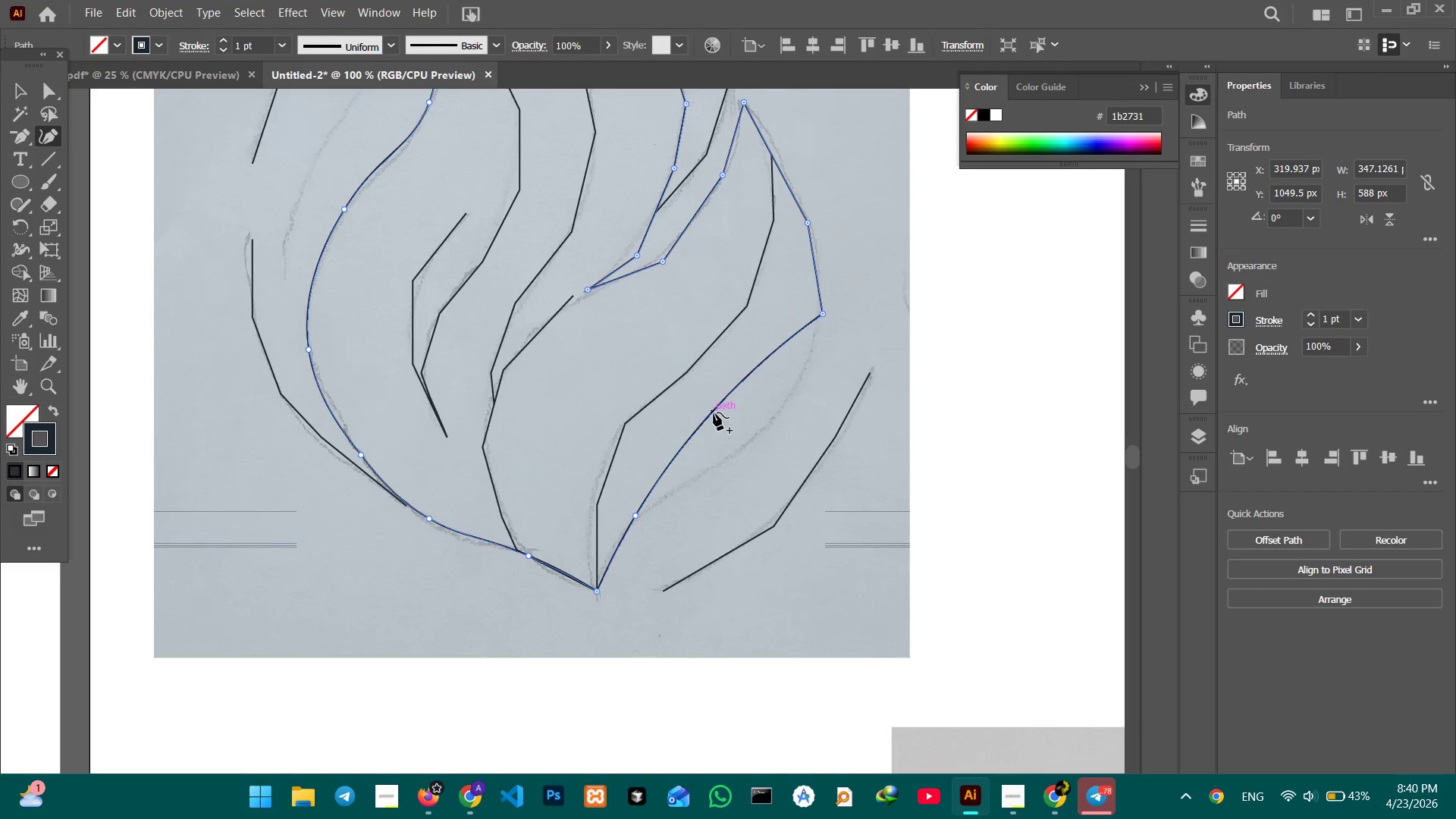 
left_click_drag(start_coordinate=[714, 412], to_coordinate=[742, 458])
 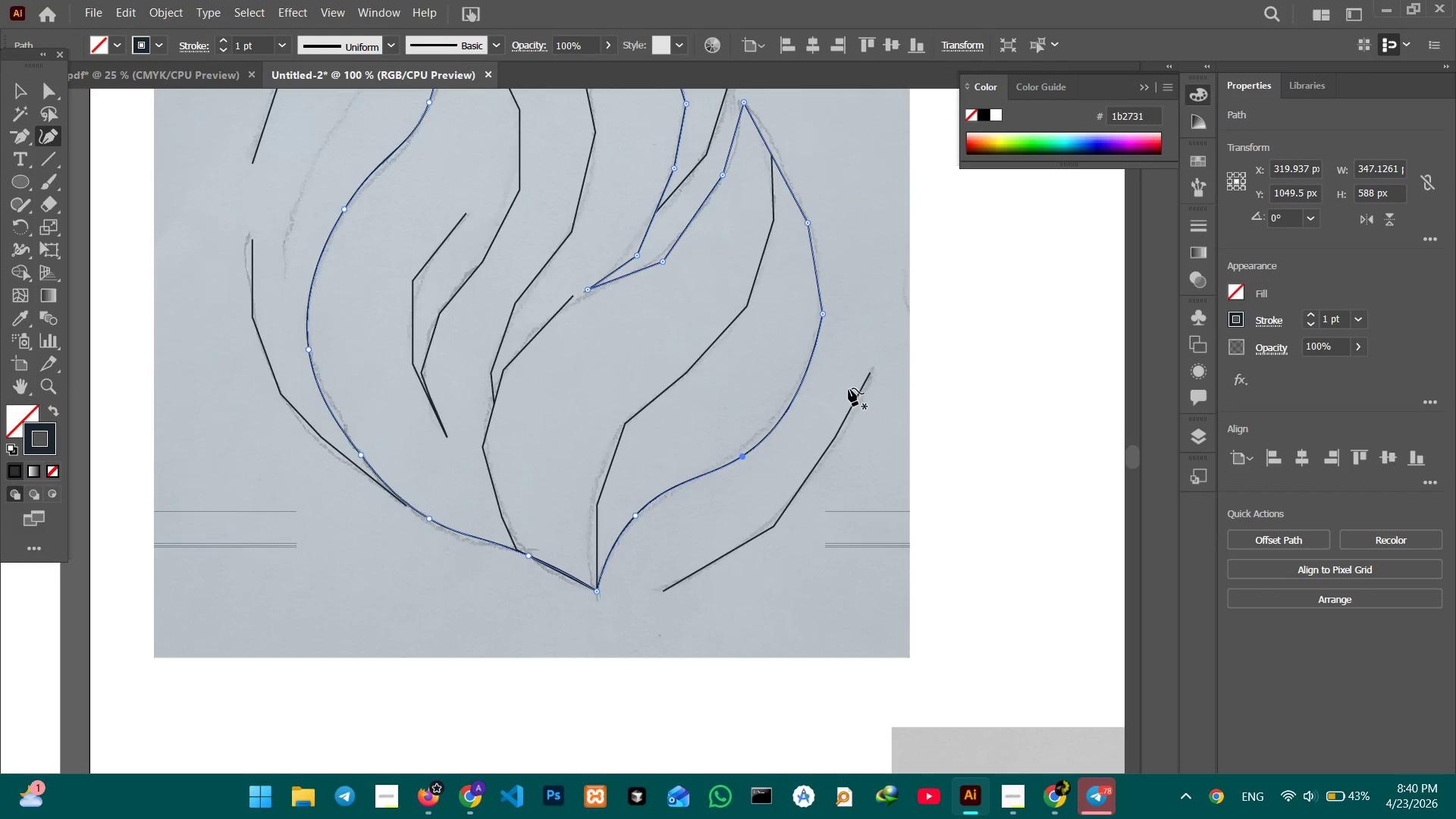 
scroll: coordinate [843, 389], scroll_direction: up, amount: 12.0
 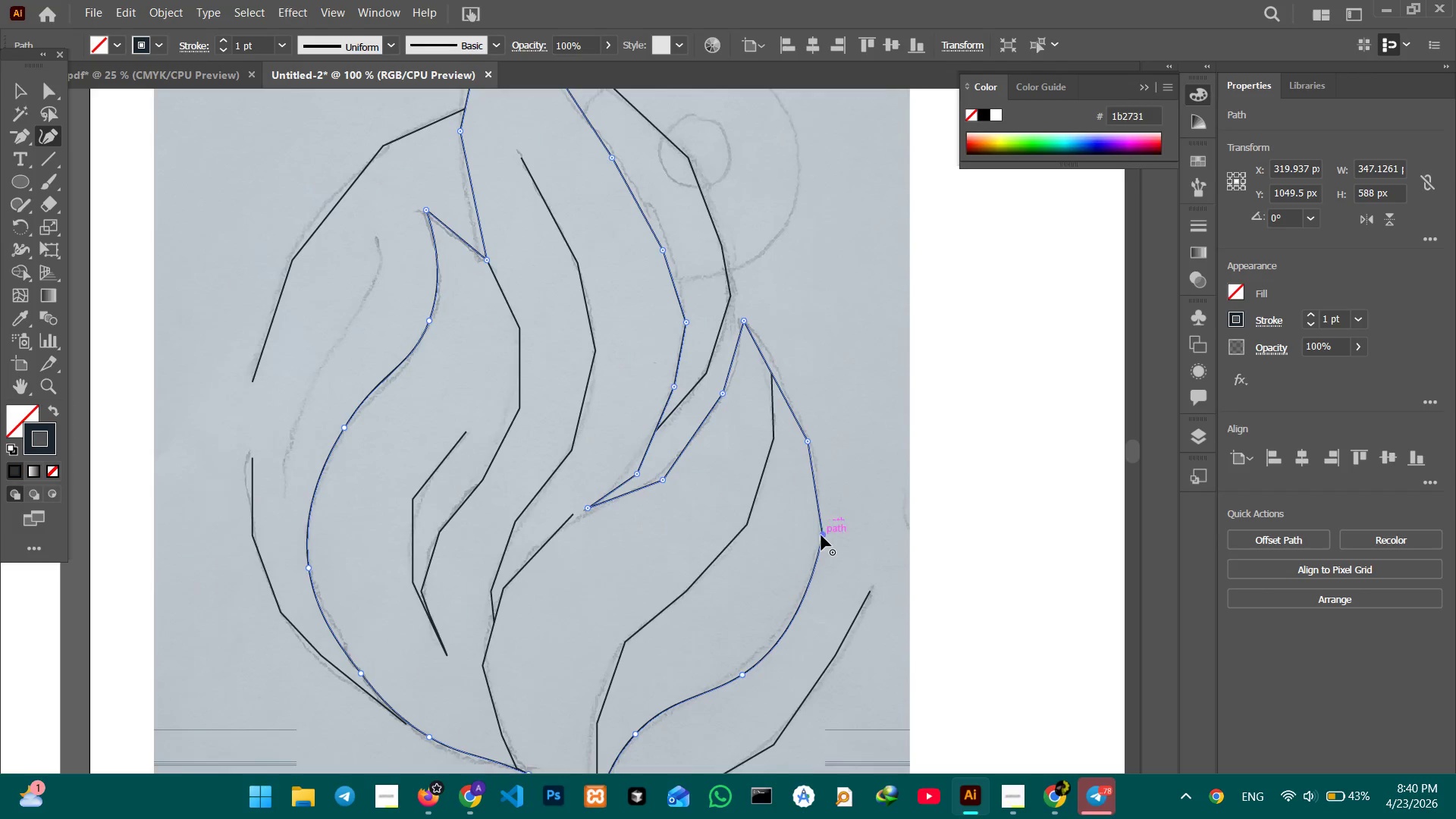 
key(Backspace)
 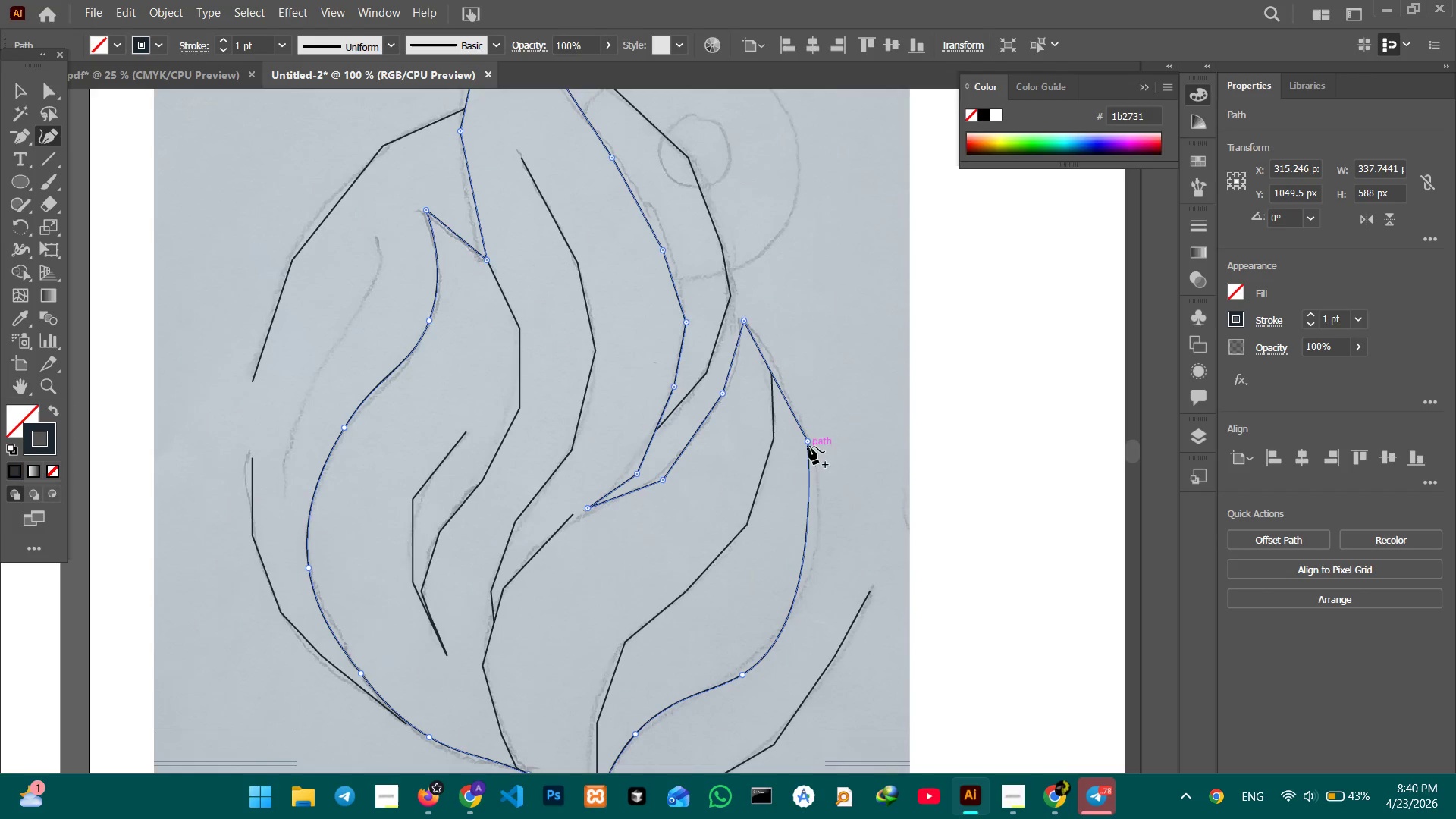 
left_click([809, 443])
 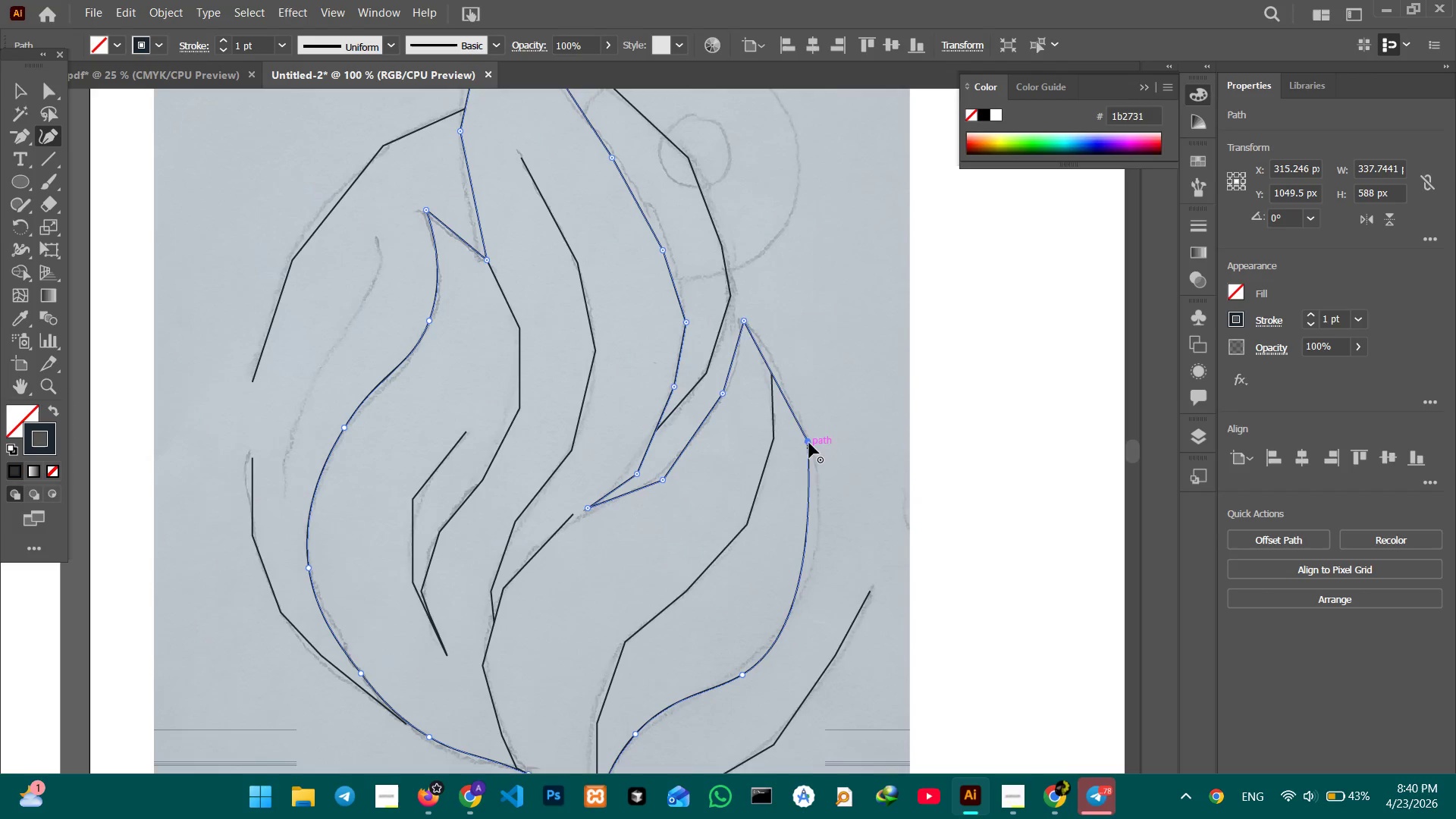 
key(Backspace)
 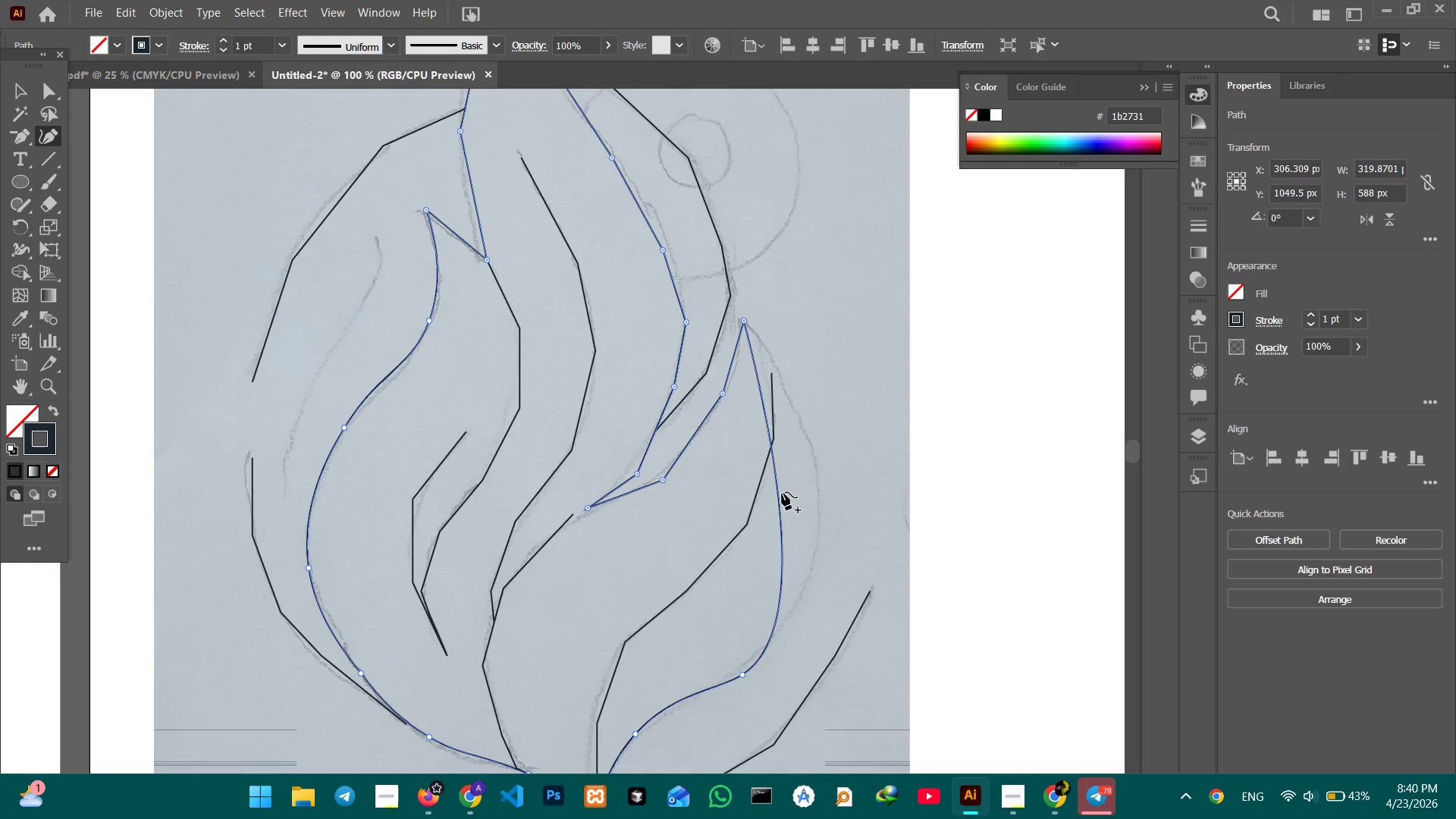 
left_click_drag(start_coordinate=[781, 493], to_coordinate=[820, 489])
 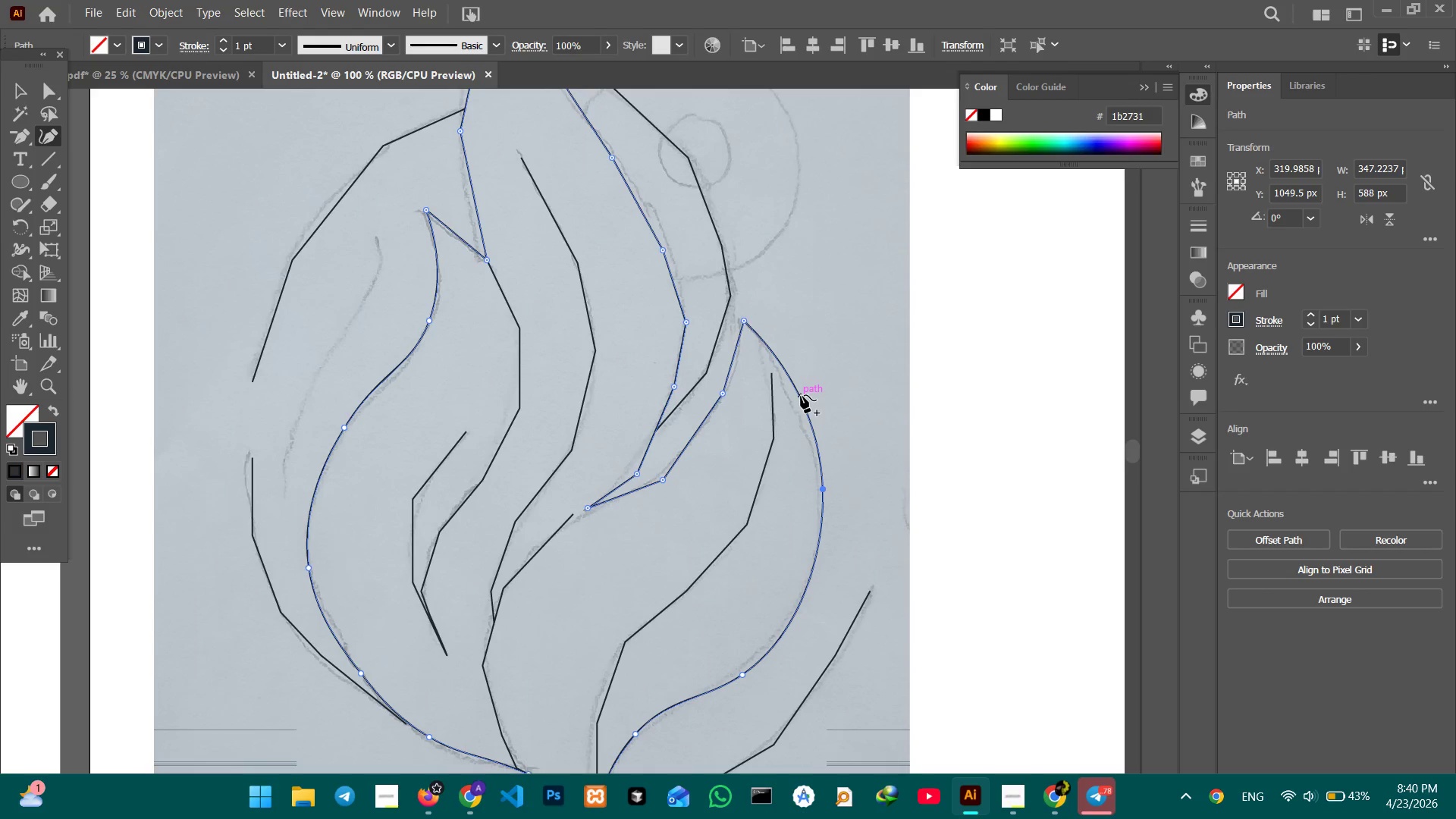 
left_click_drag(start_coordinate=[801, 395], to_coordinate=[793, 403])
 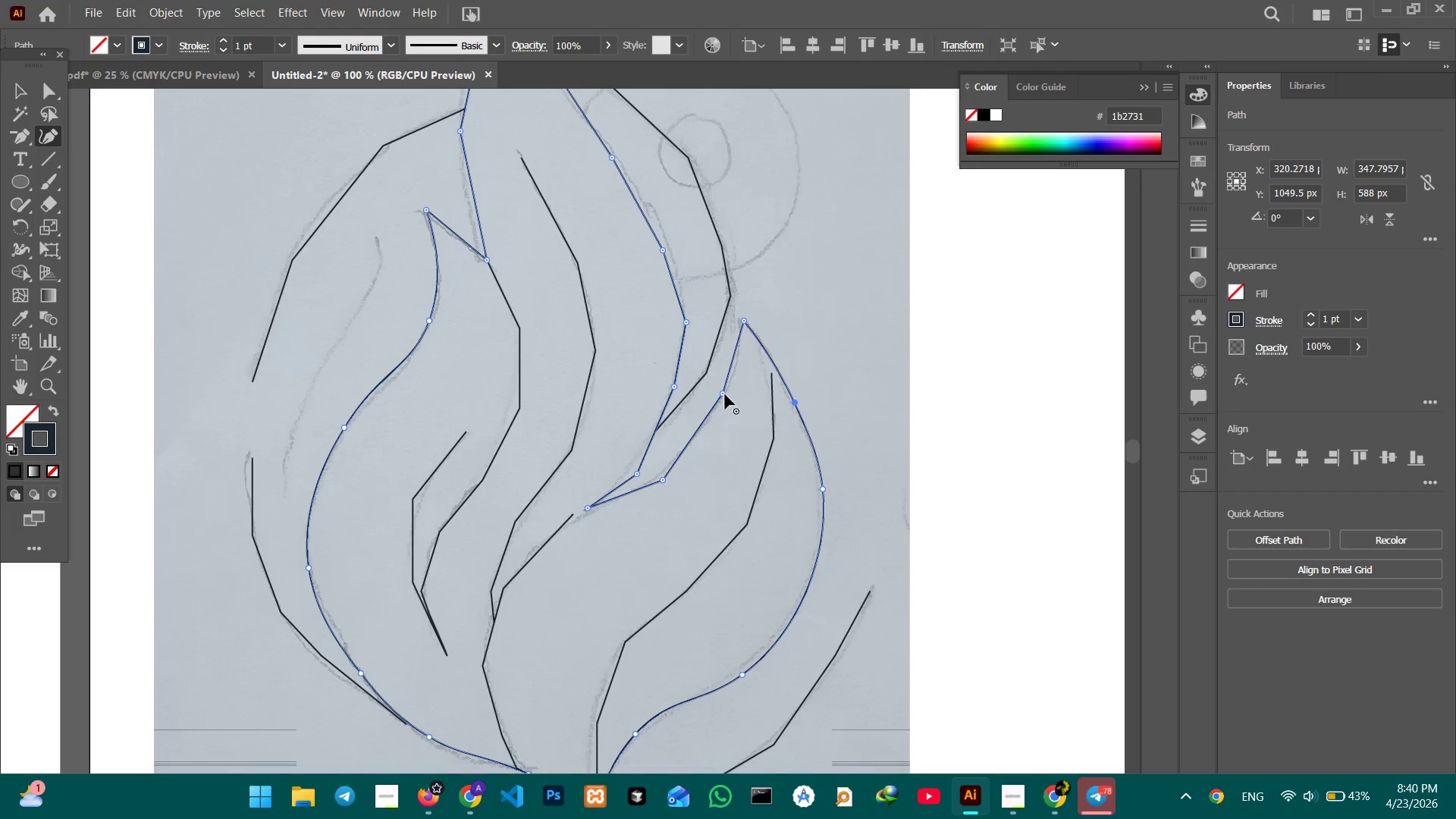 
left_click([723, 393])
 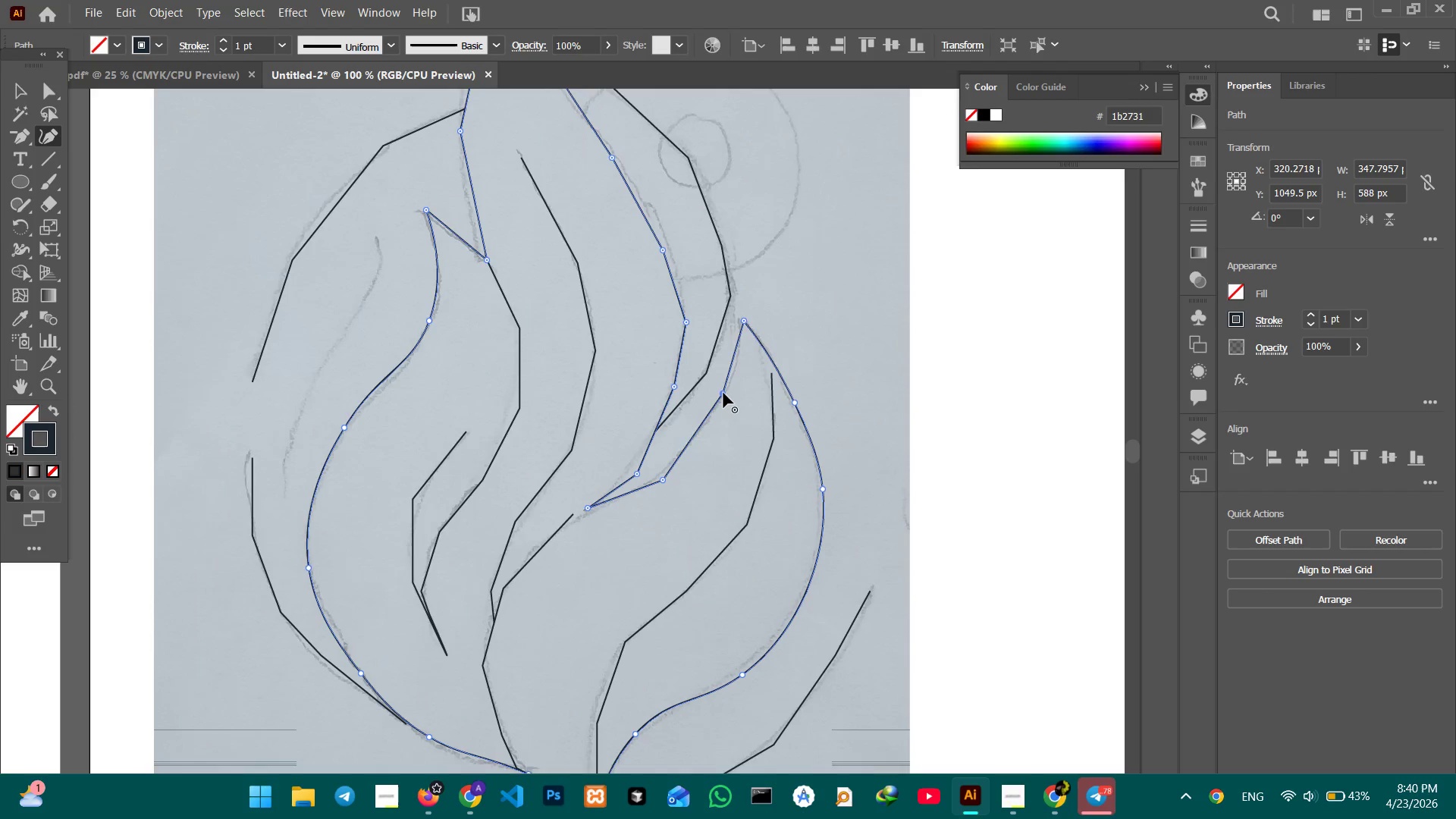 
key(Backspace)
 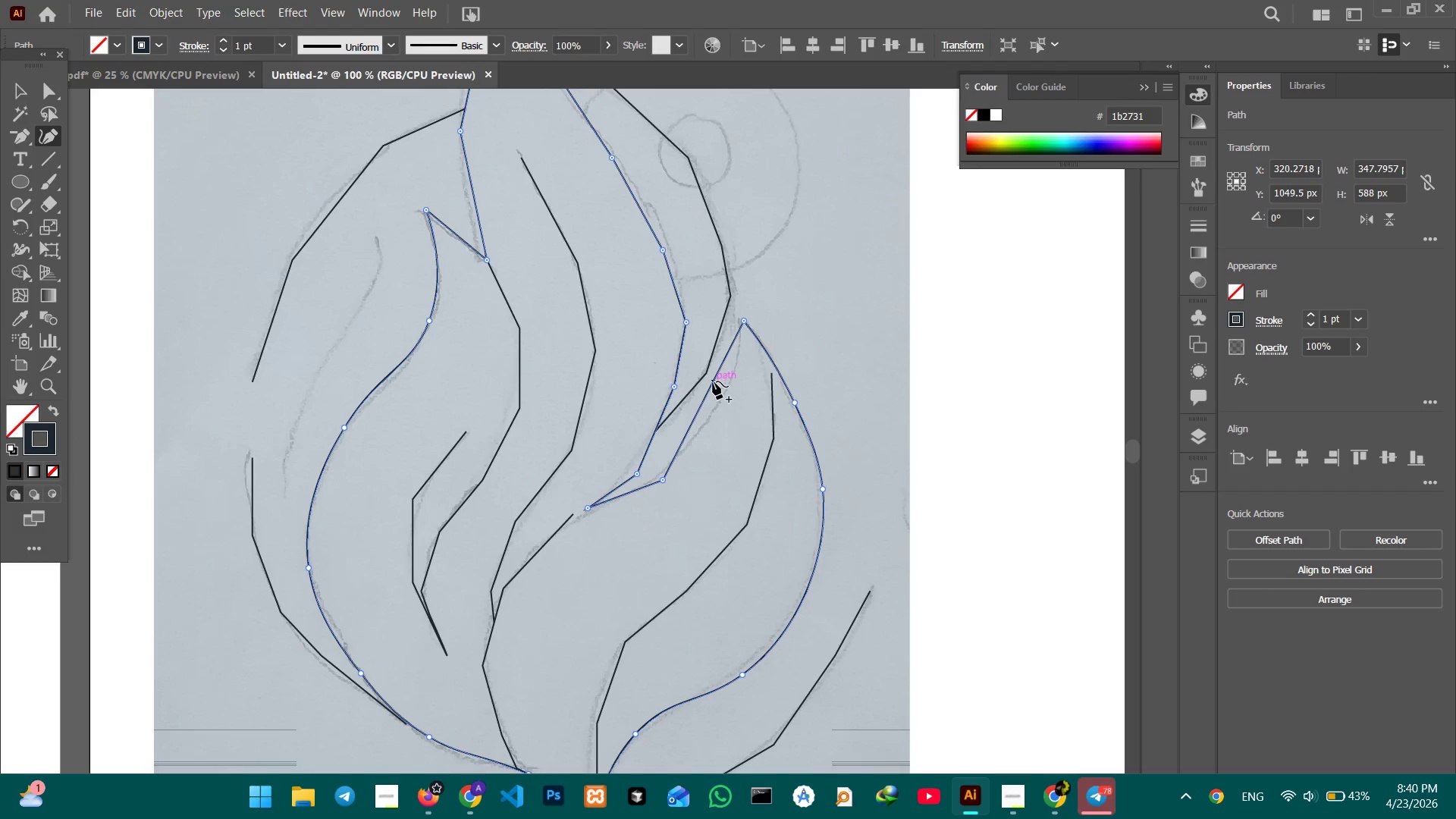 
left_click_drag(start_coordinate=[713, 381], to_coordinate=[729, 395])
 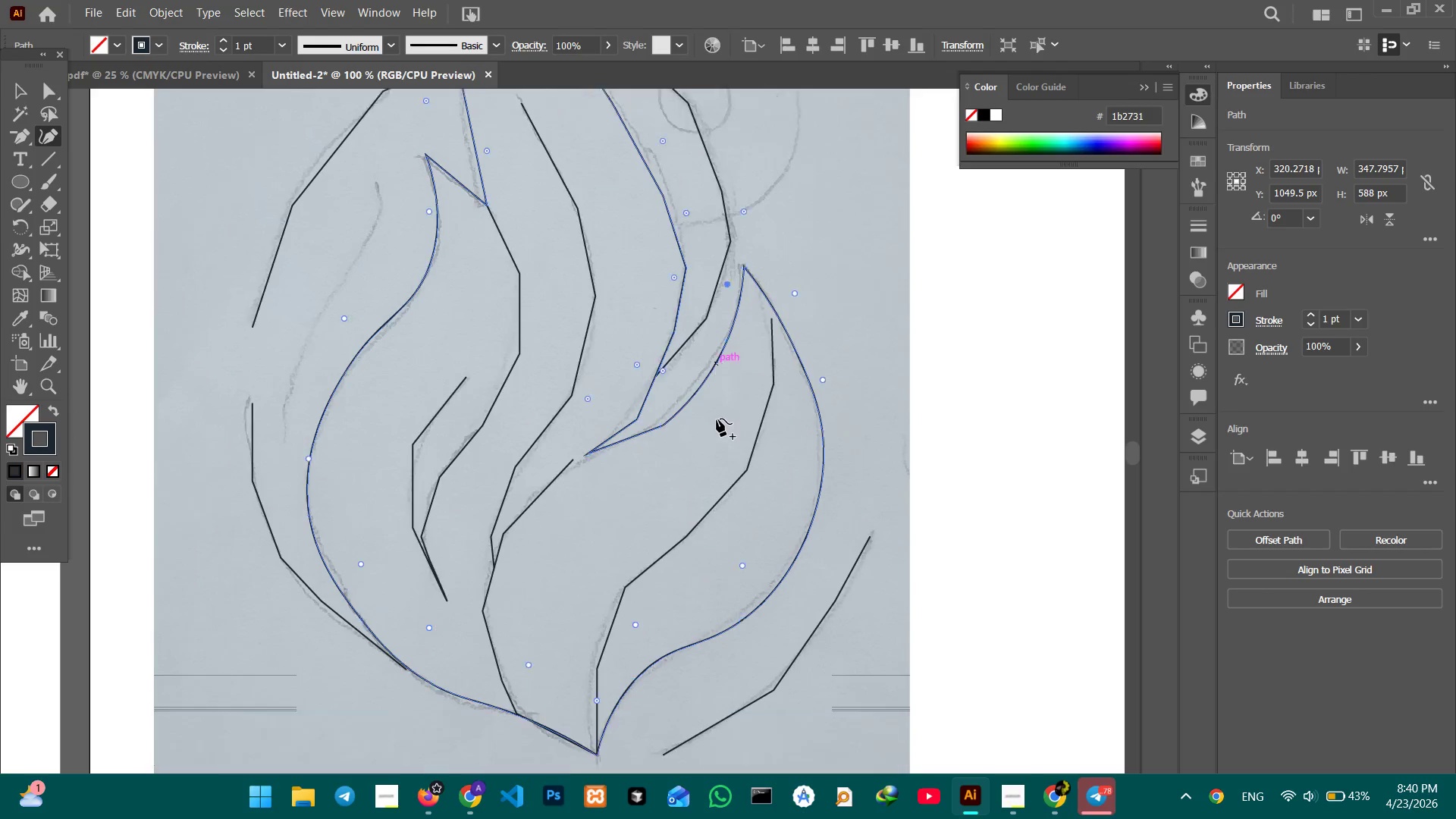 
scroll: coordinate [717, 419], scroll_direction: down, amount: 4.0
 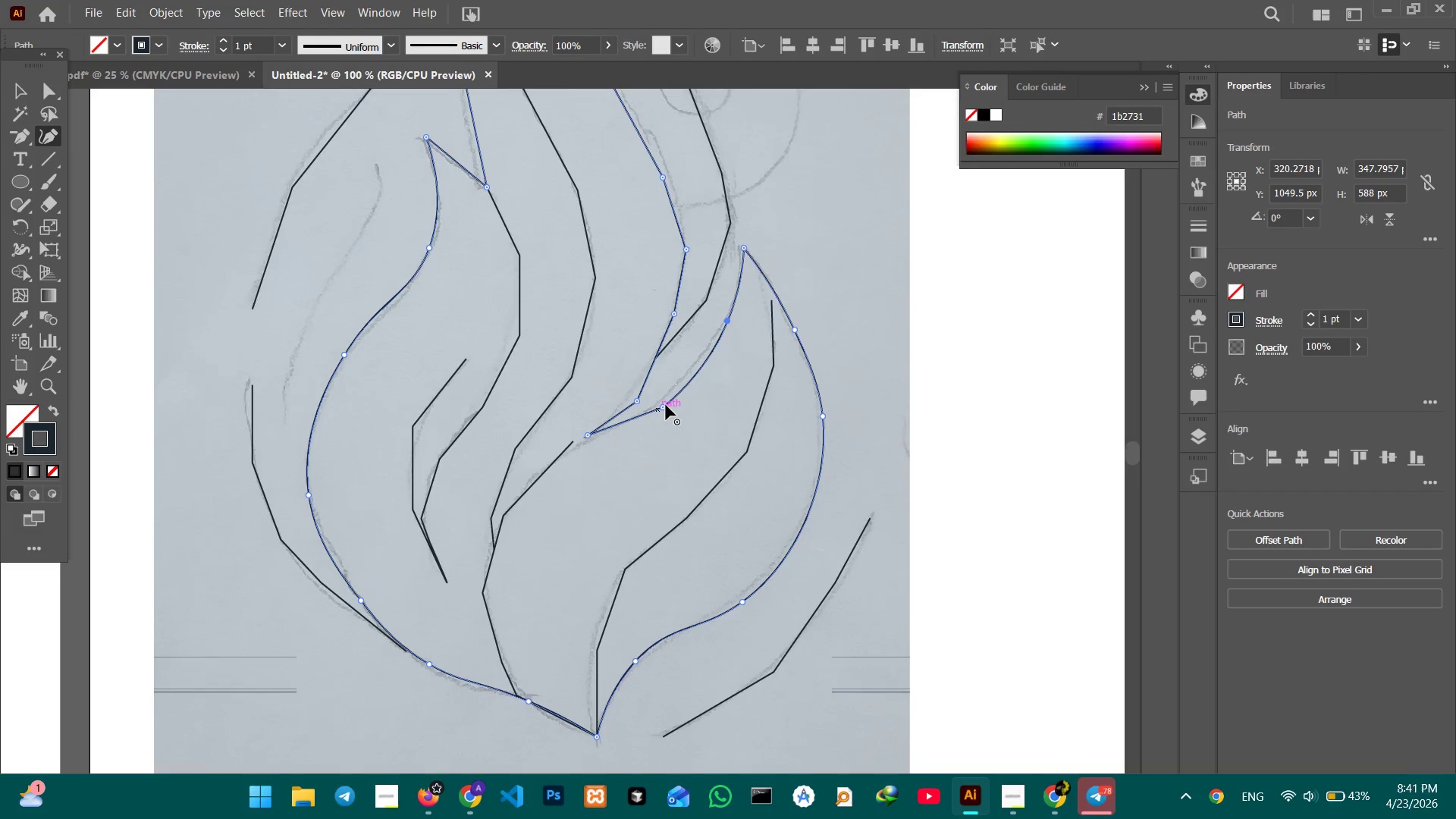 
left_click([666, 405])
 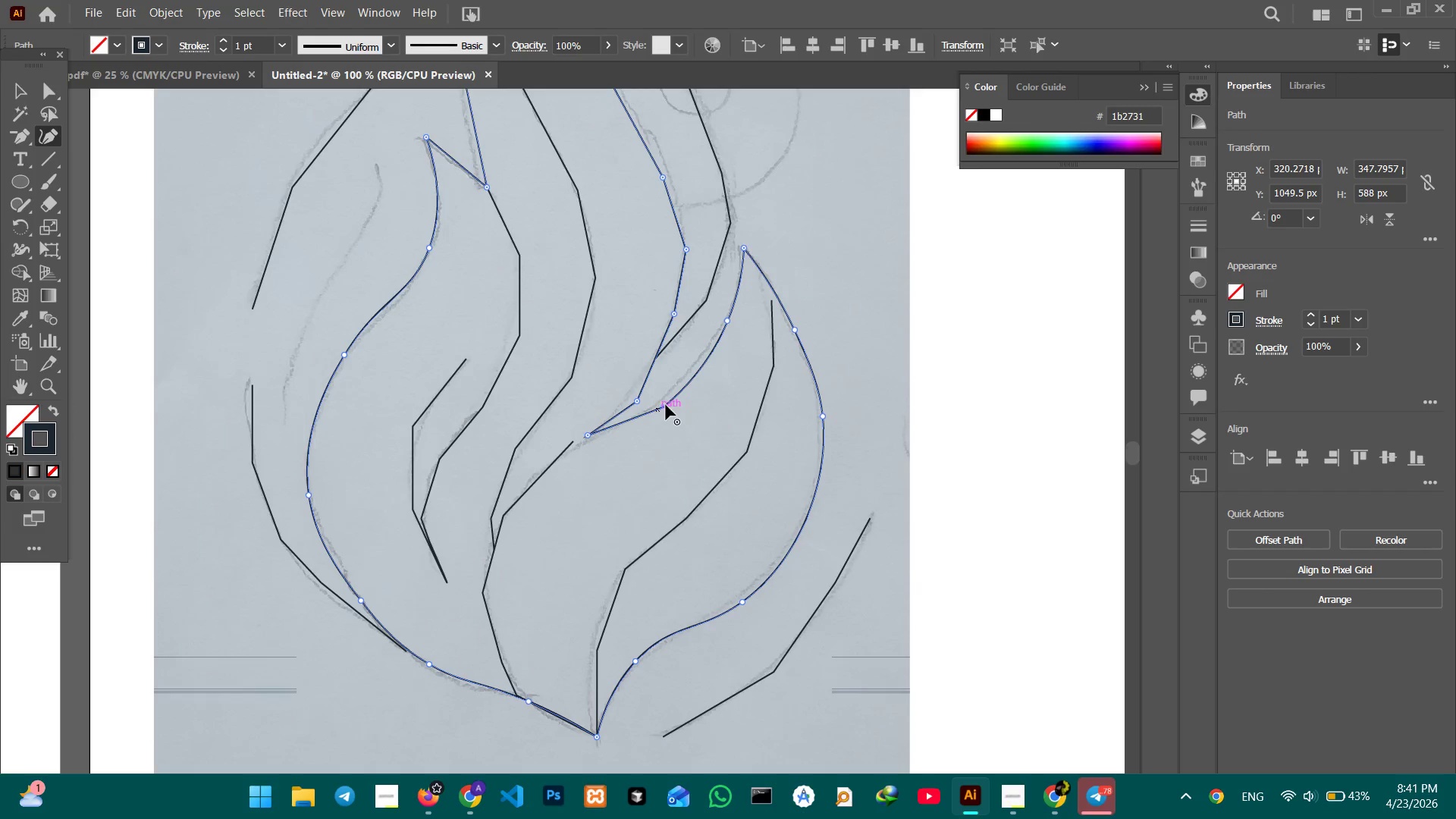 
key(Backspace)
 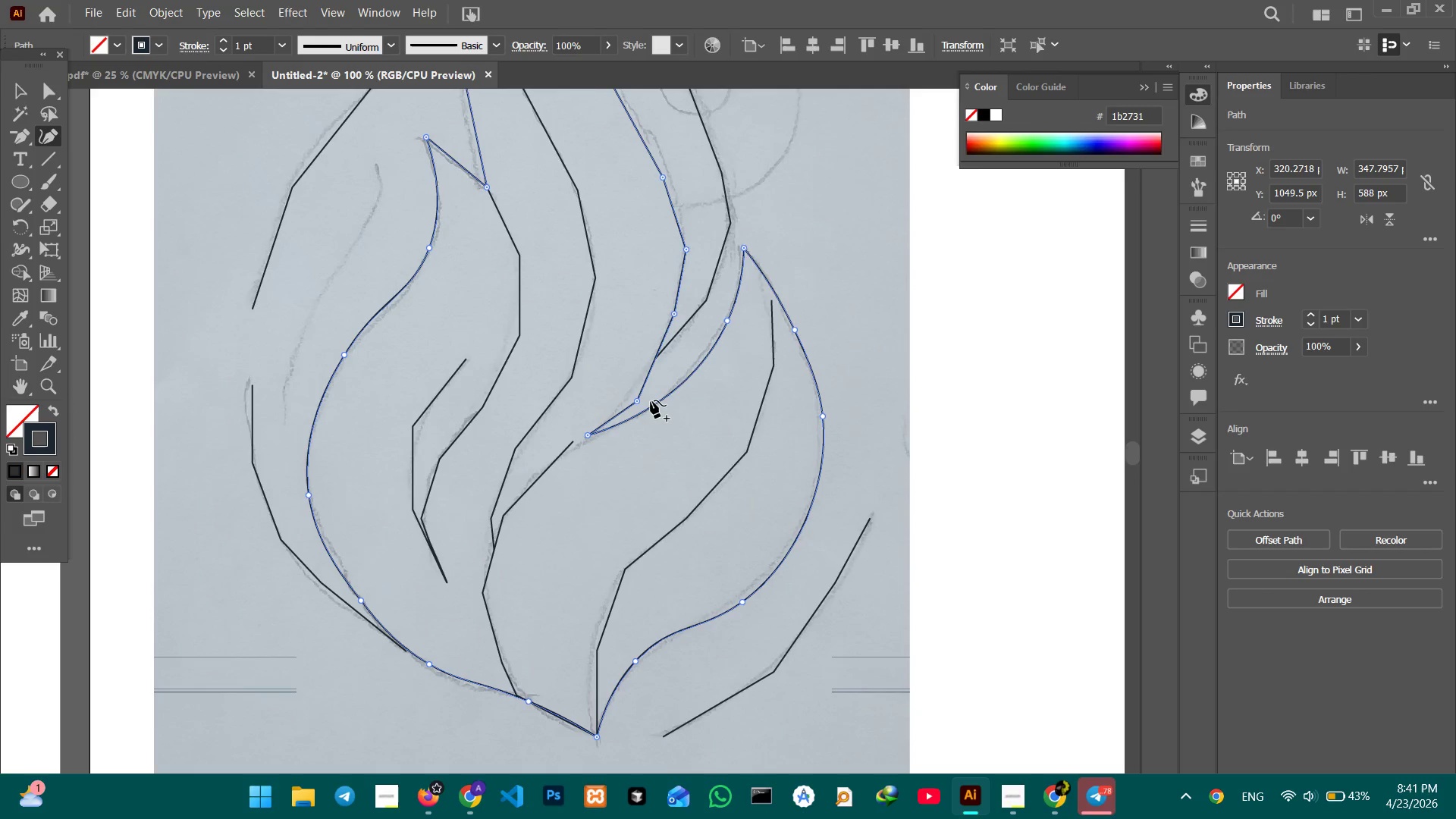 
scroll: coordinate [651, 400], scroll_direction: up, amount: 3.0
 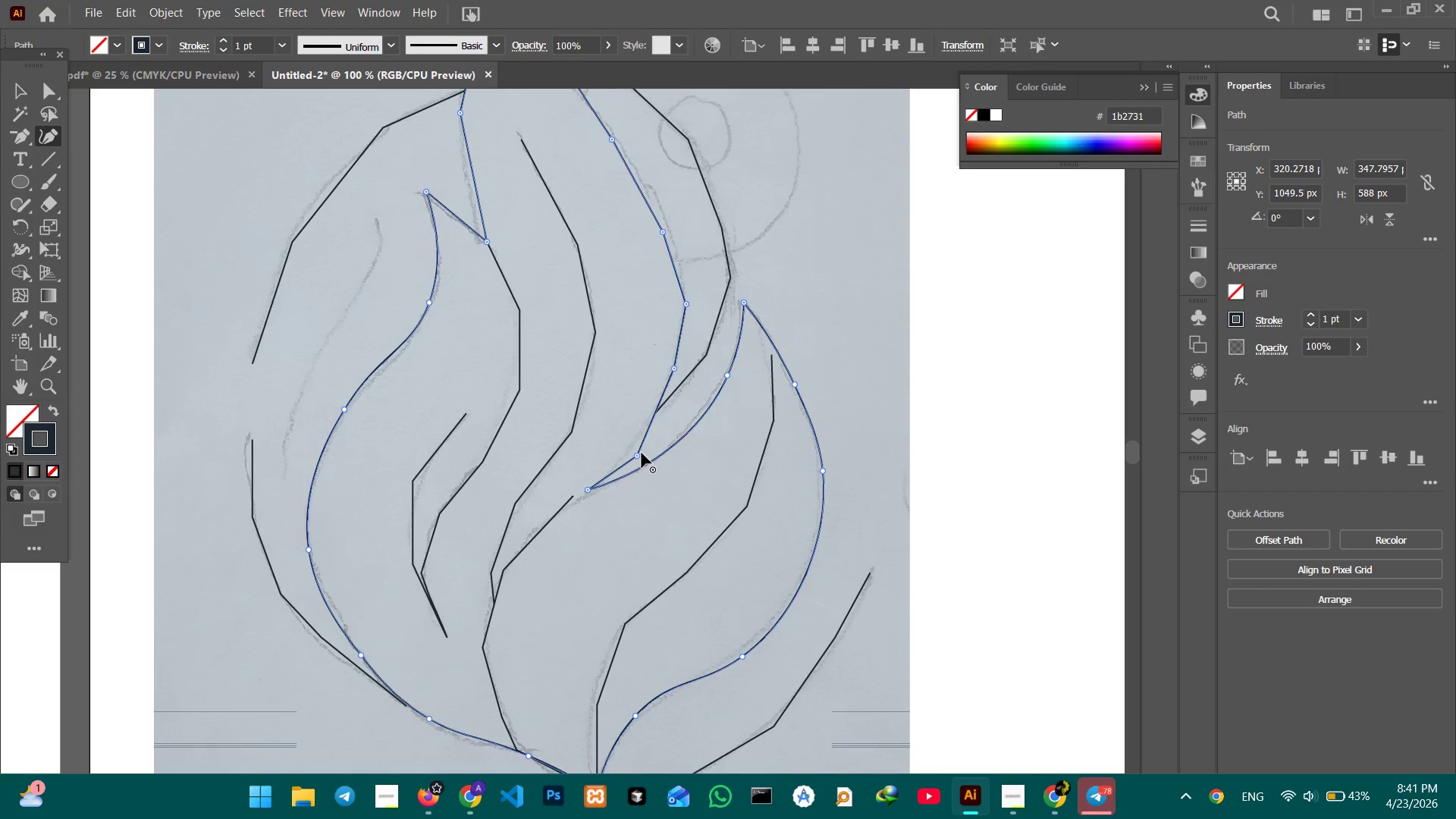 
left_click([639, 453])
 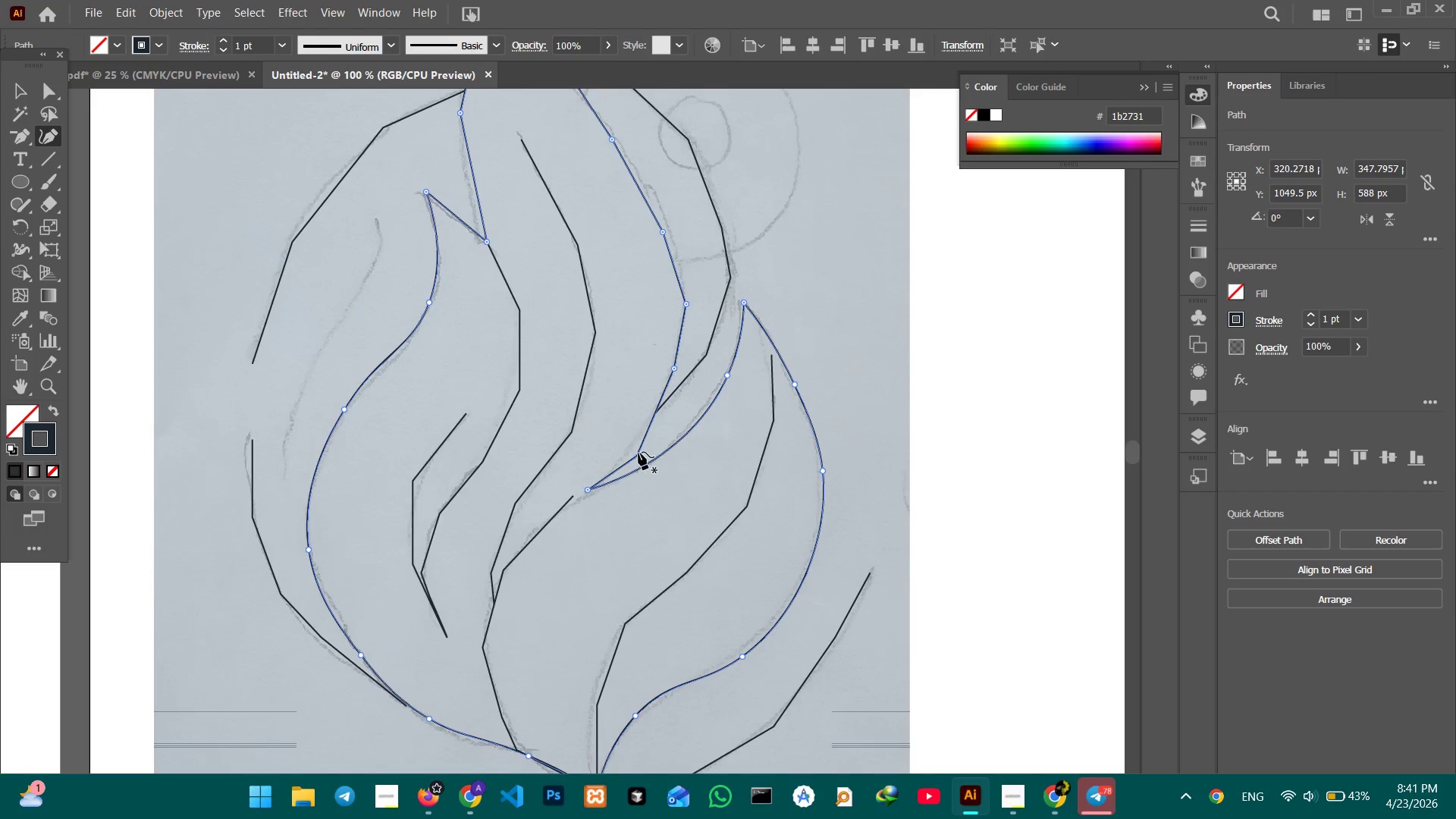 
key(Backspace)
 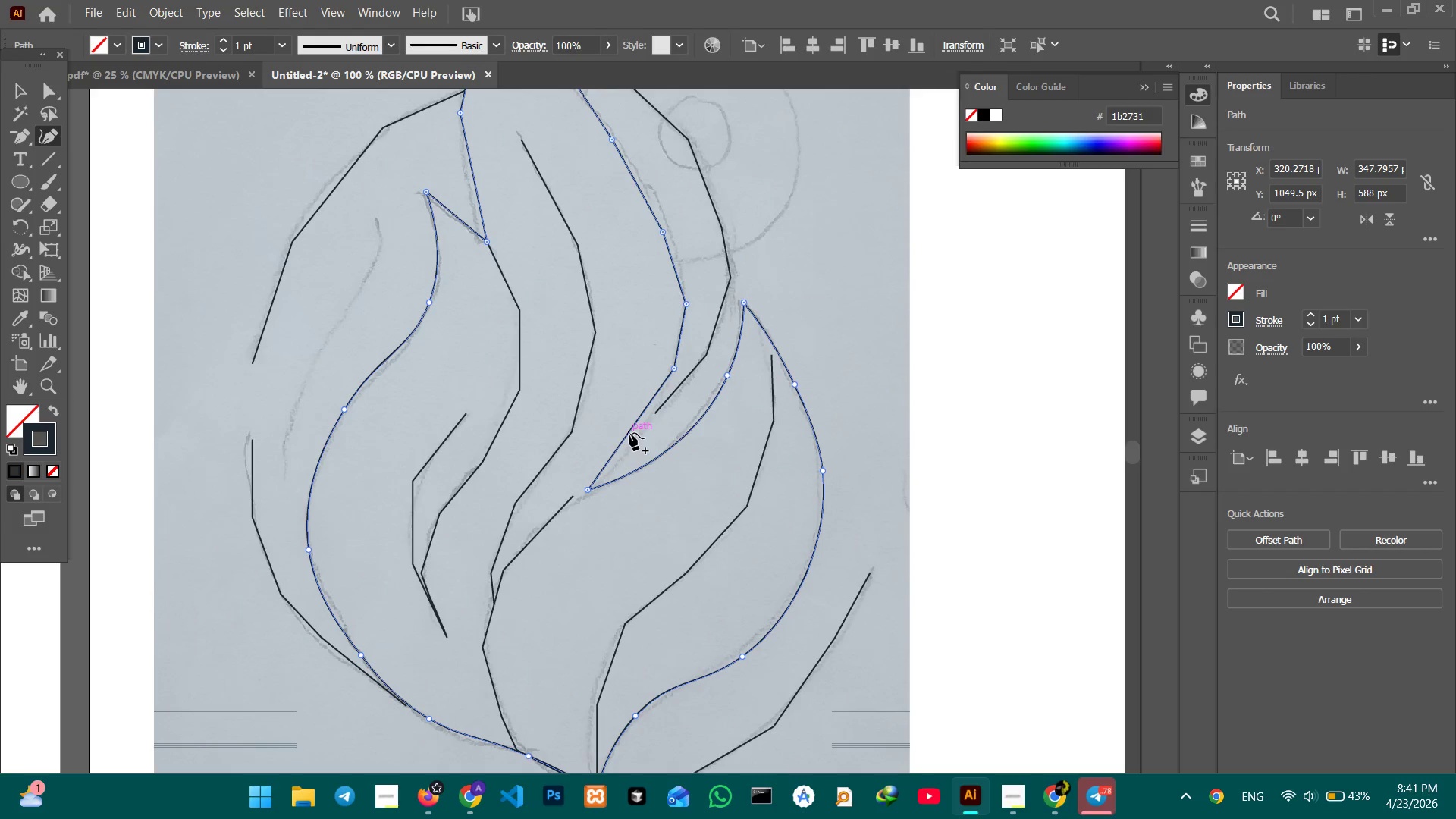 
left_click_drag(start_coordinate=[629, 433], to_coordinate=[639, 445])
 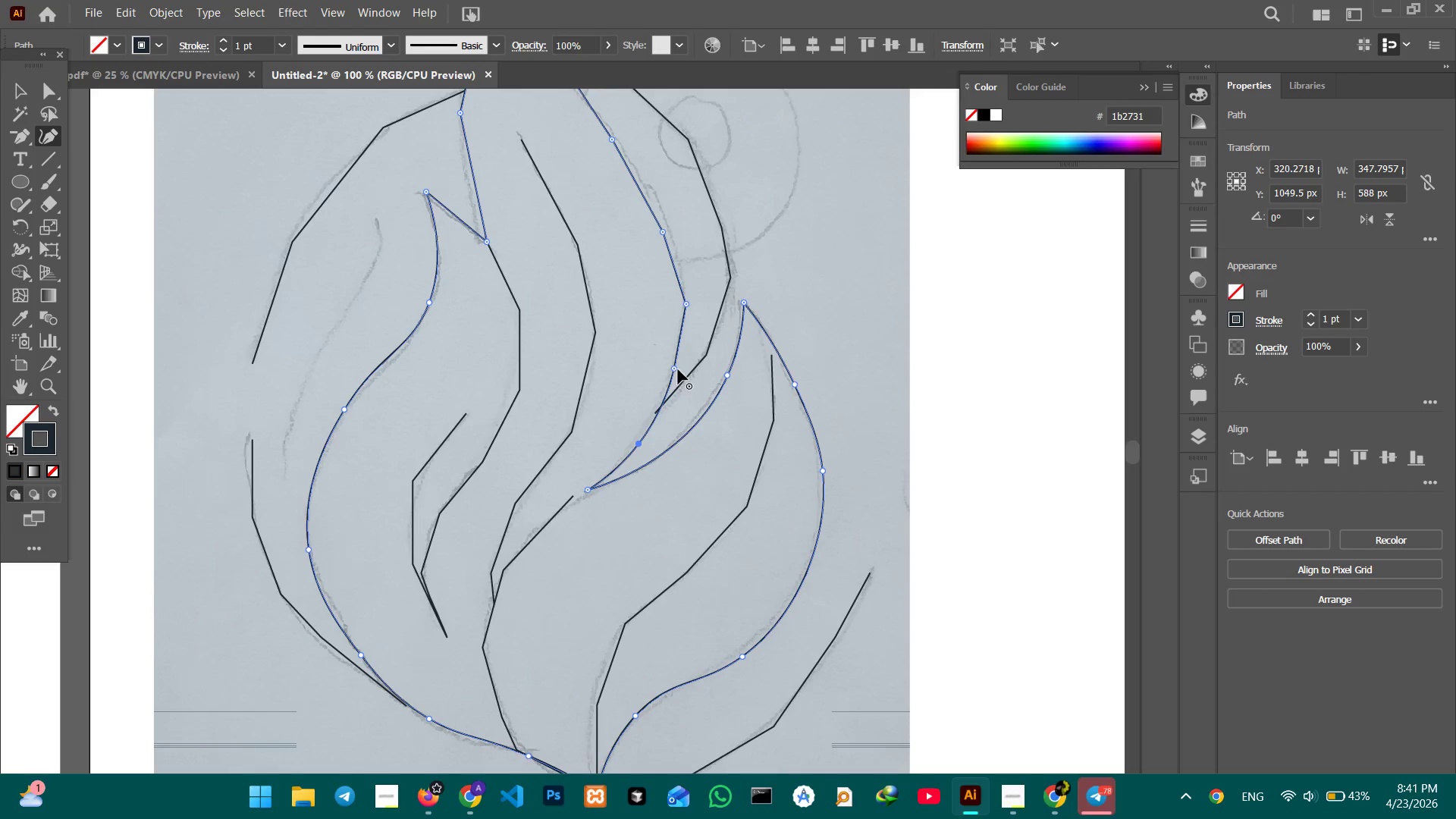 
left_click([677, 369])
 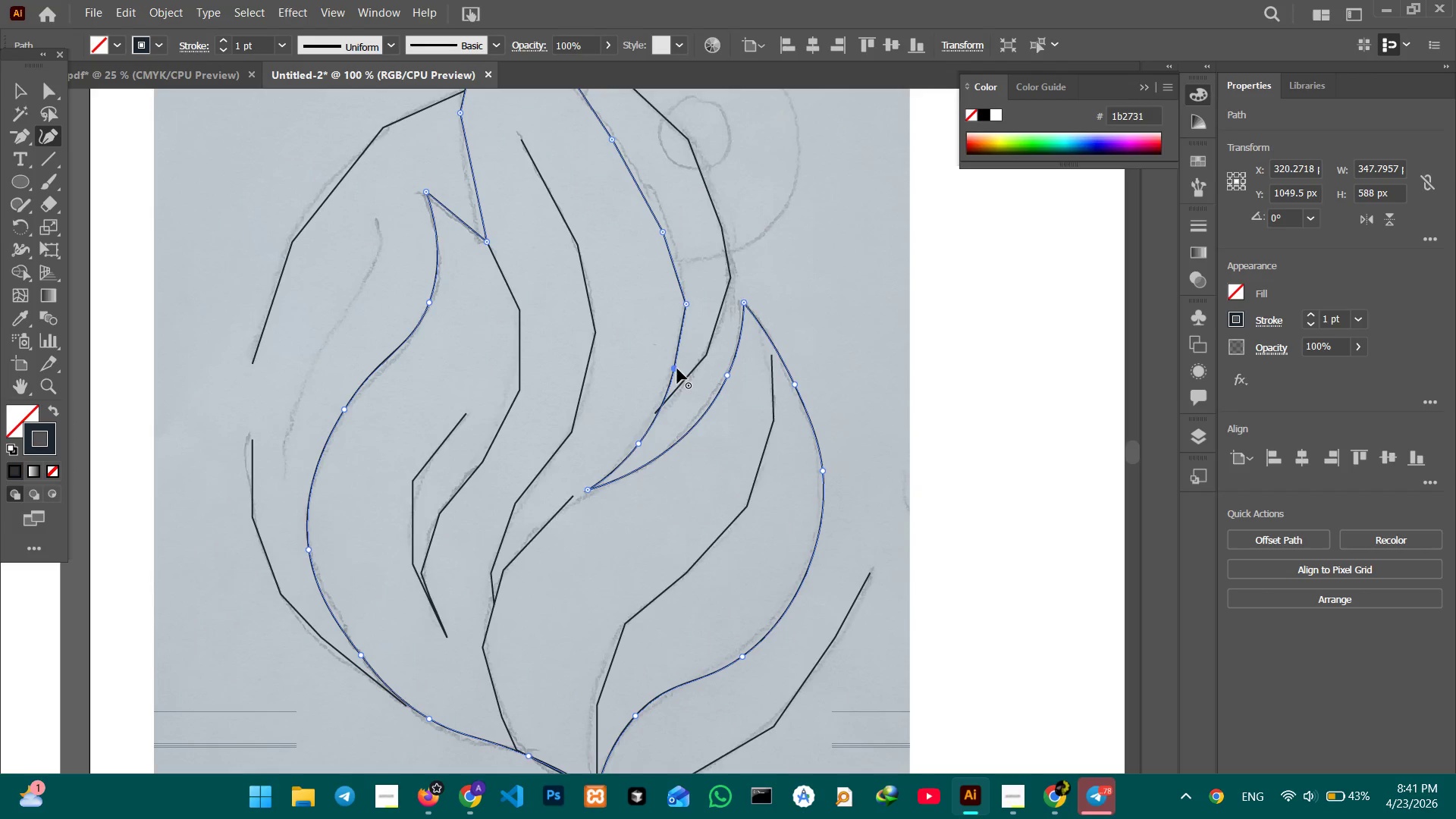 
key(Backspace)
 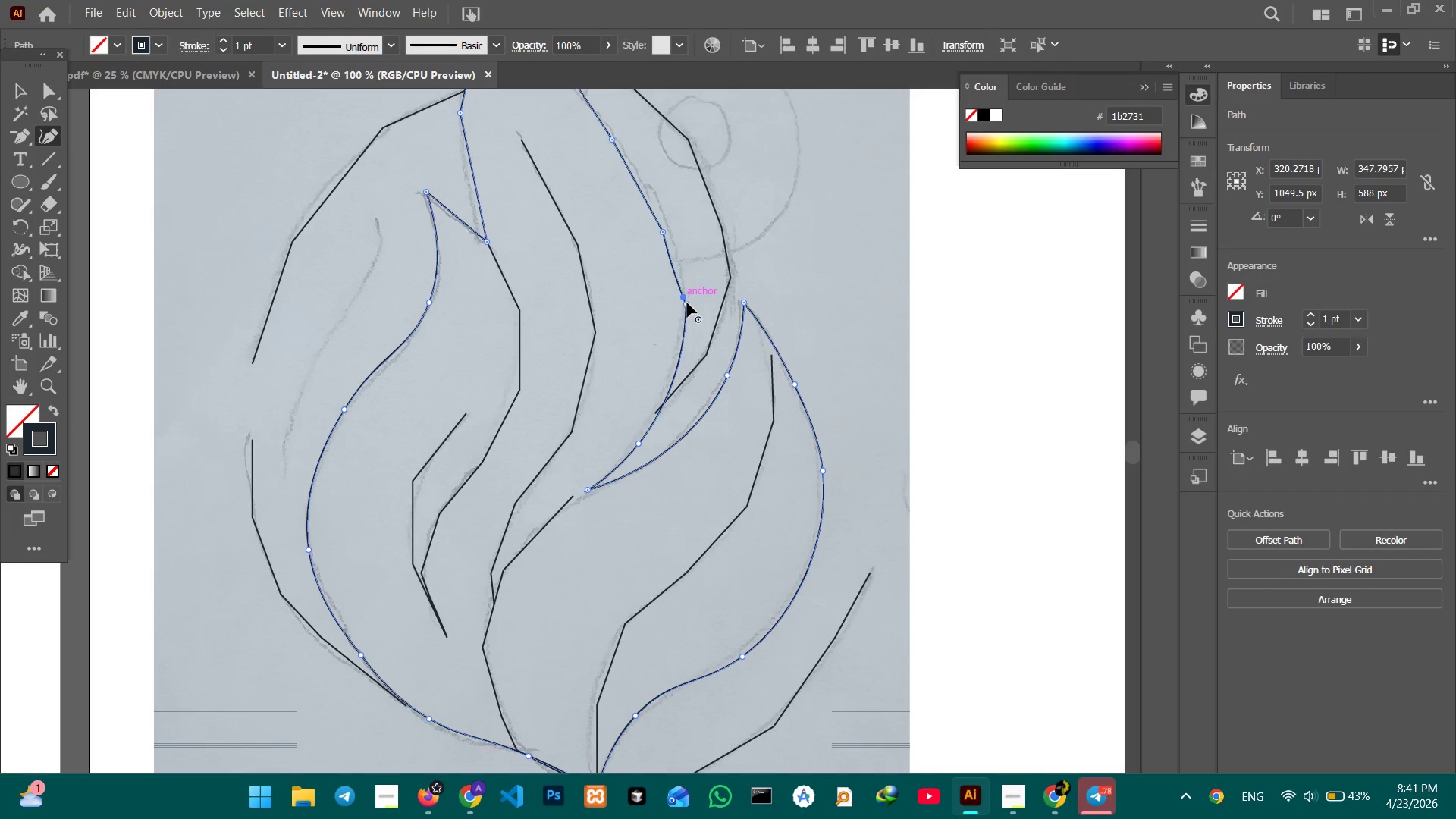 
double_click([687, 303])
 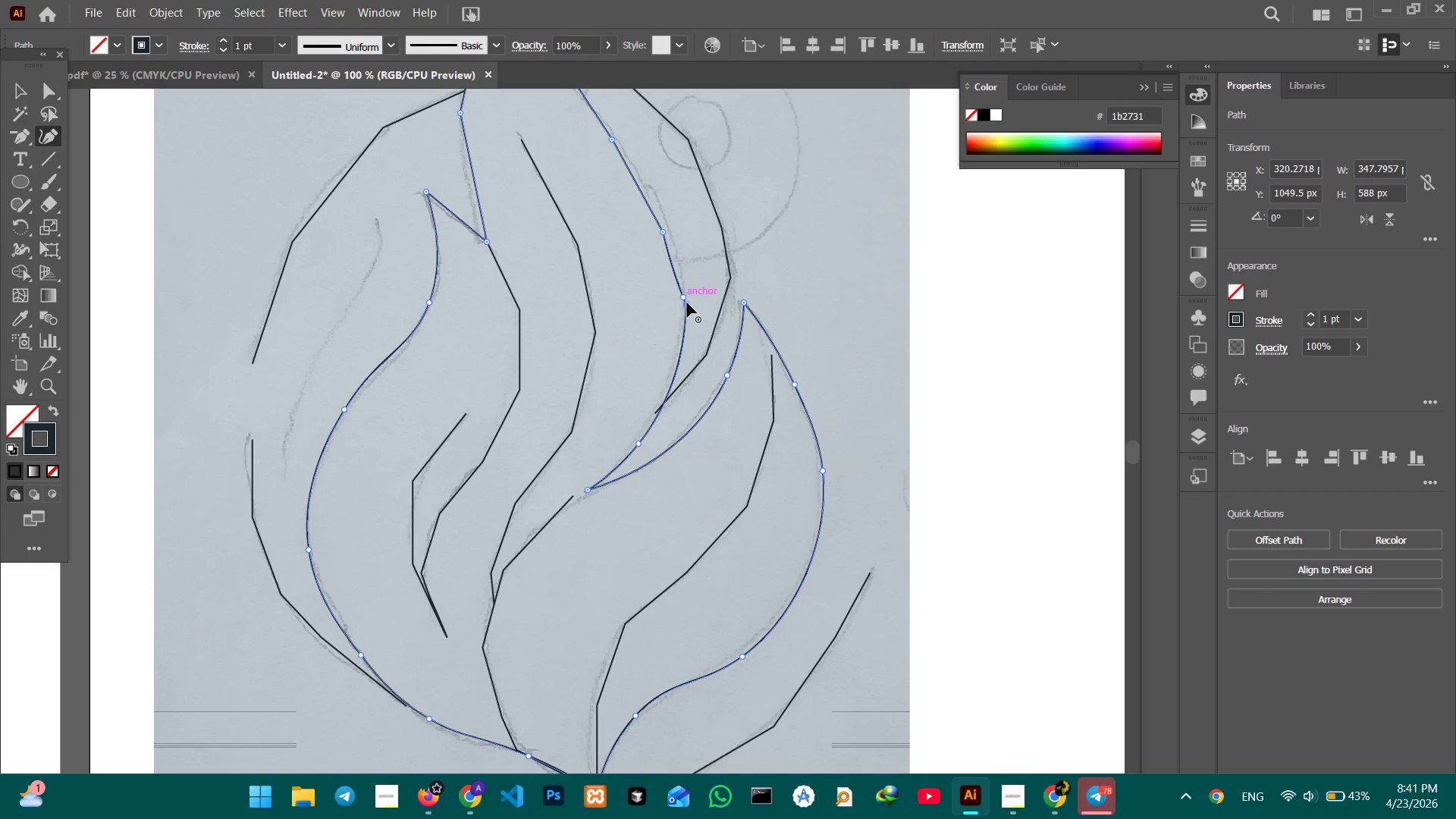 
key(Backspace)
 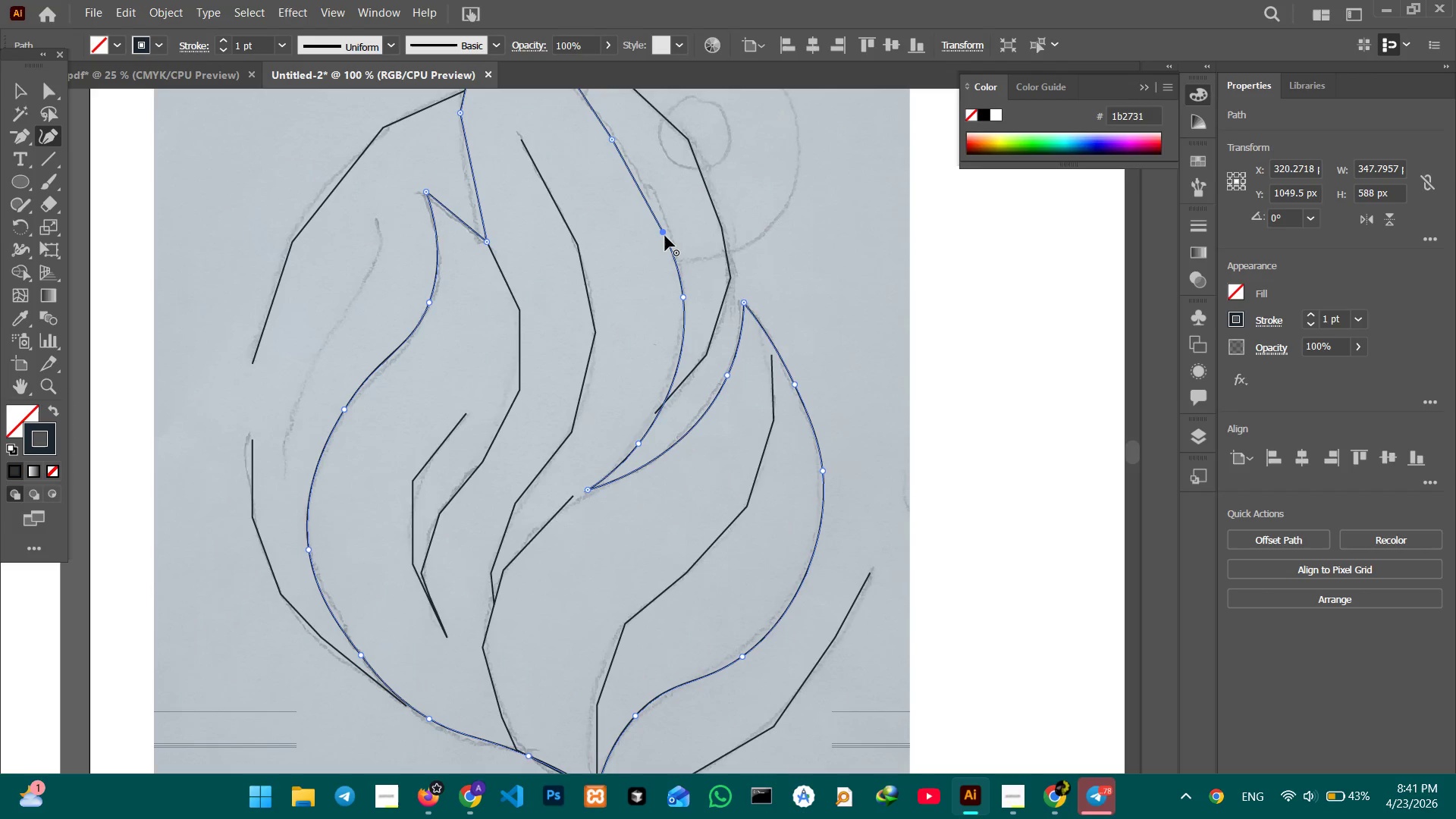 
key(Backspace)
 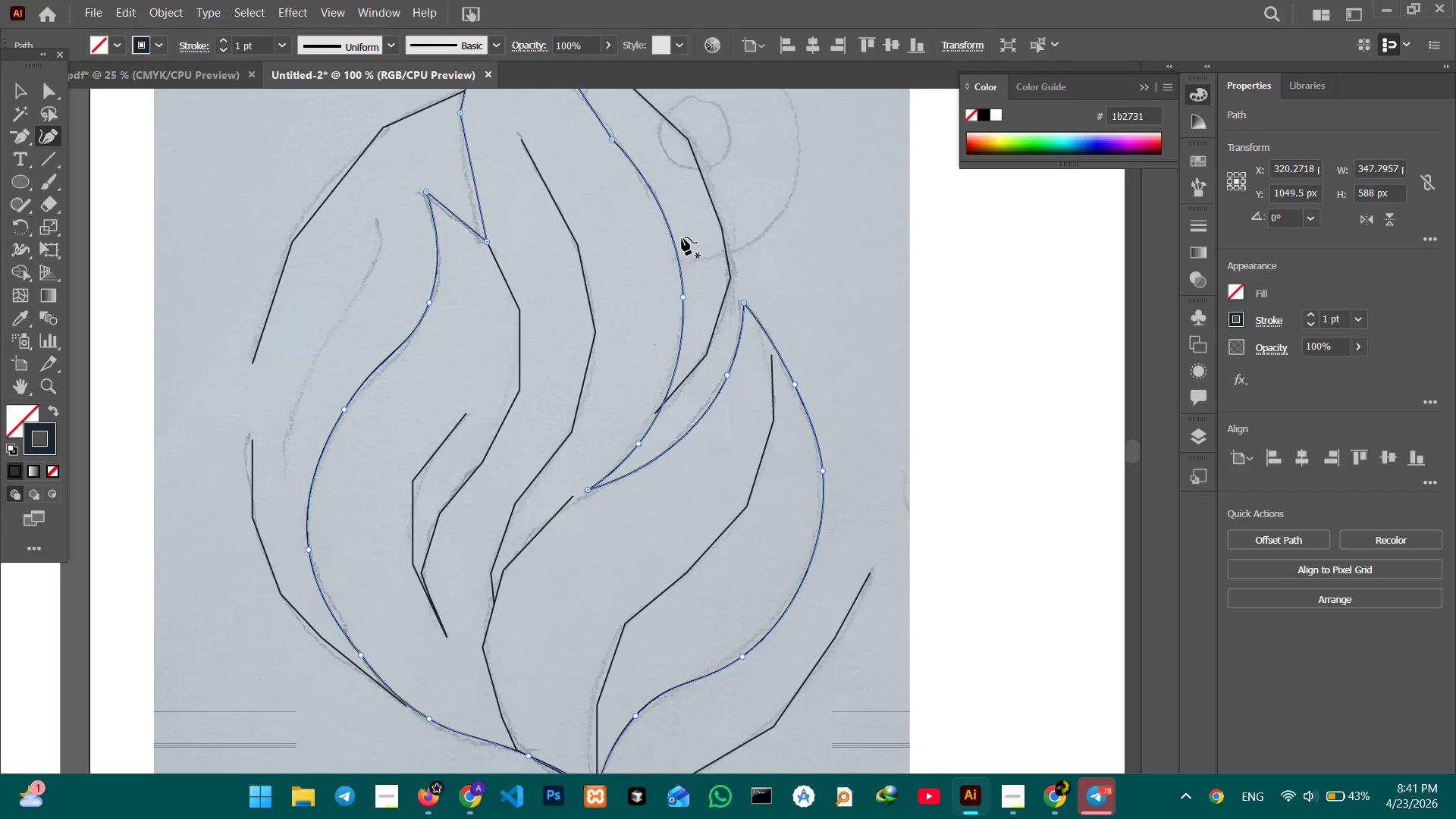 
scroll: coordinate [677, 241], scroll_direction: up, amount: 7.0
 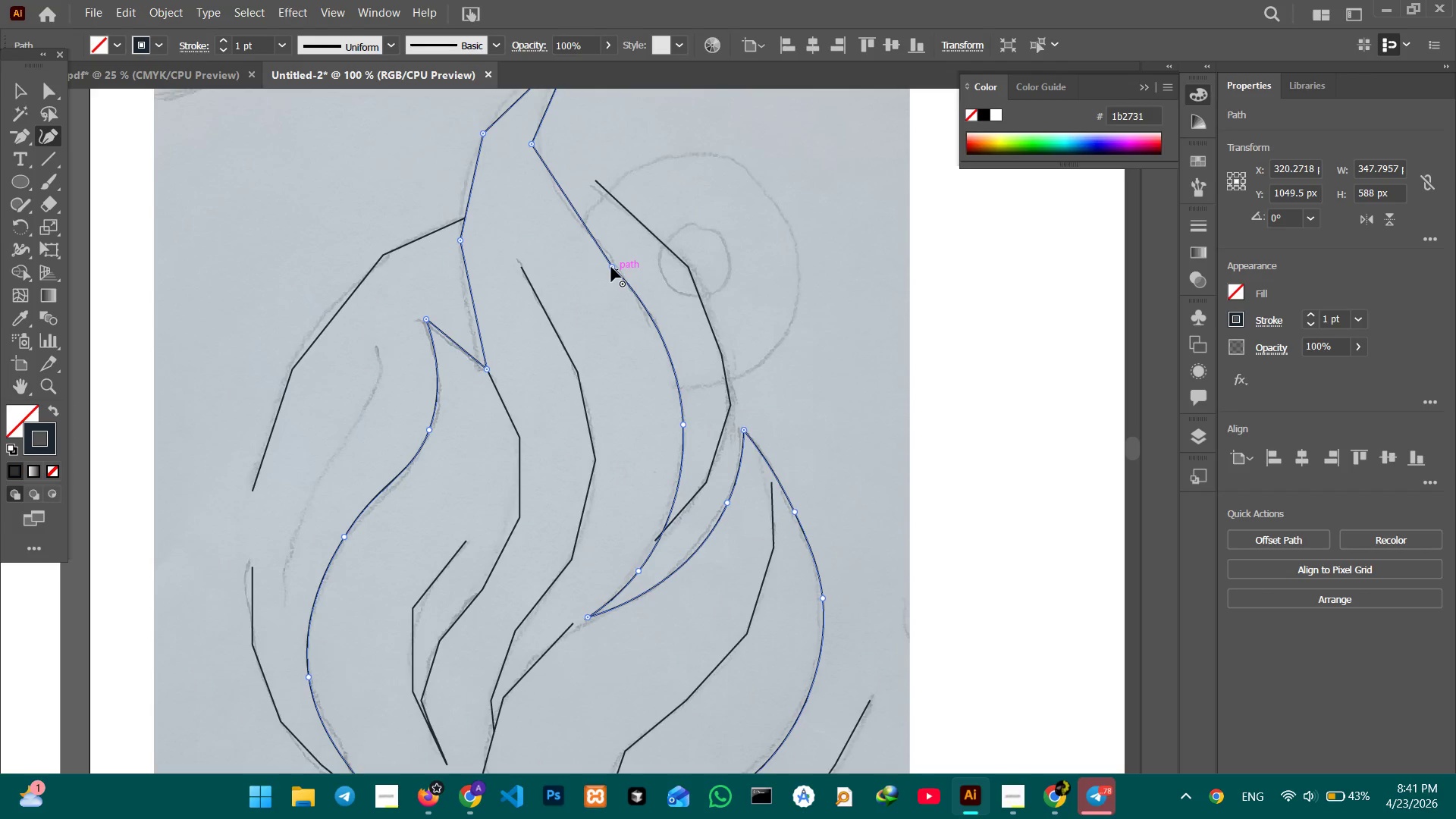 
left_click([612, 263])
 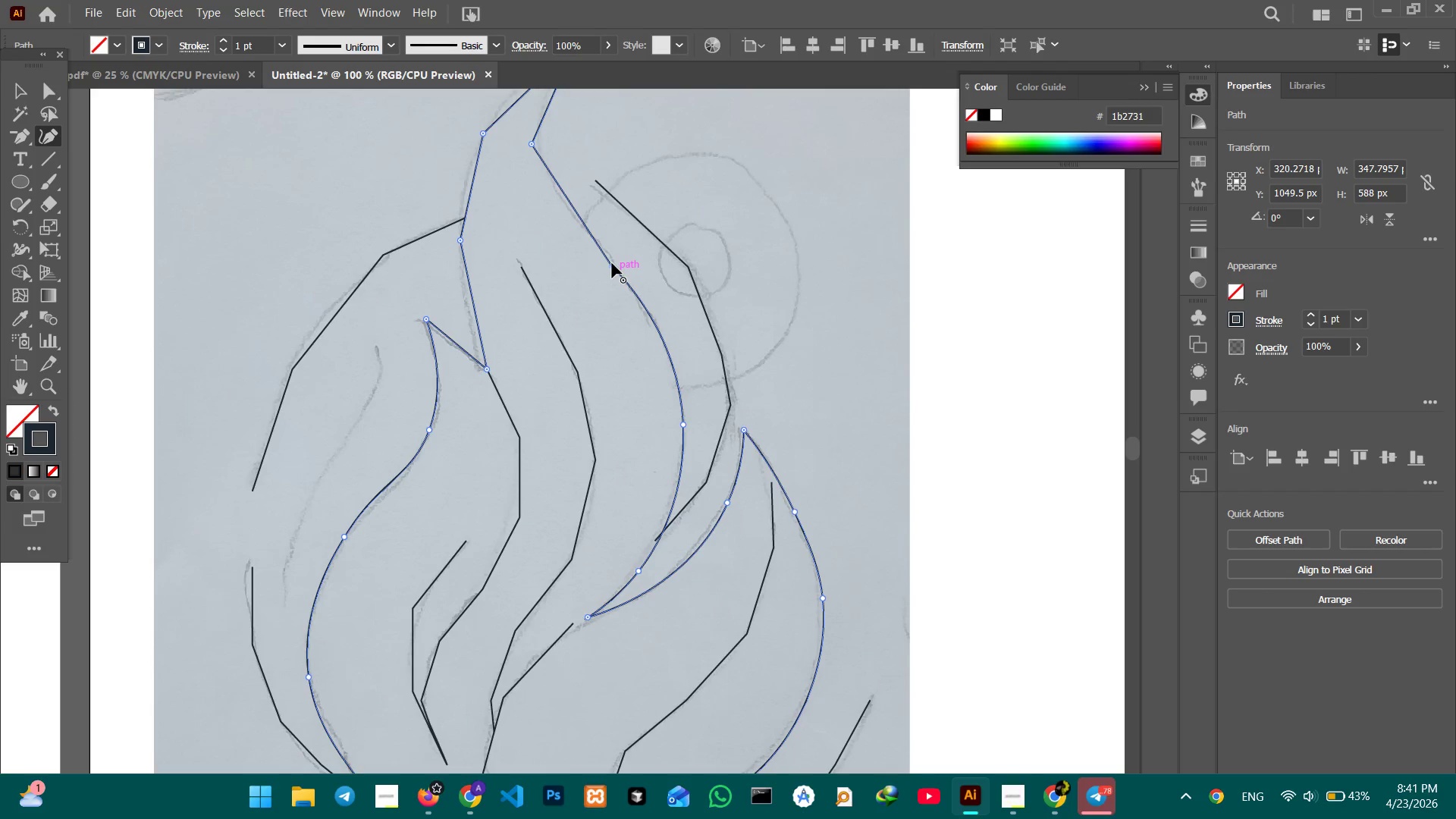 
key(Backspace)
 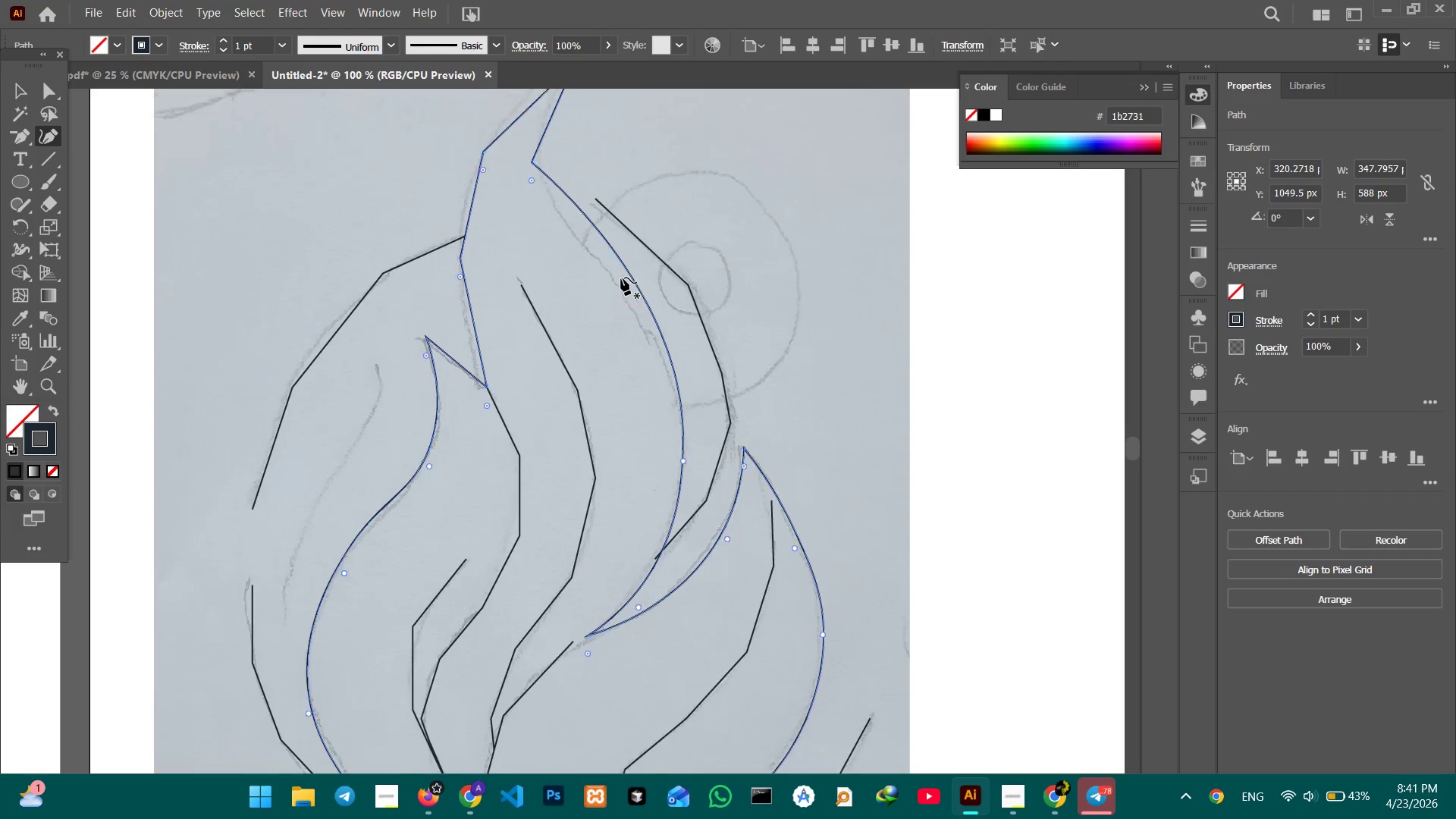 
scroll: coordinate [621, 278], scroll_direction: up, amount: 4.0
 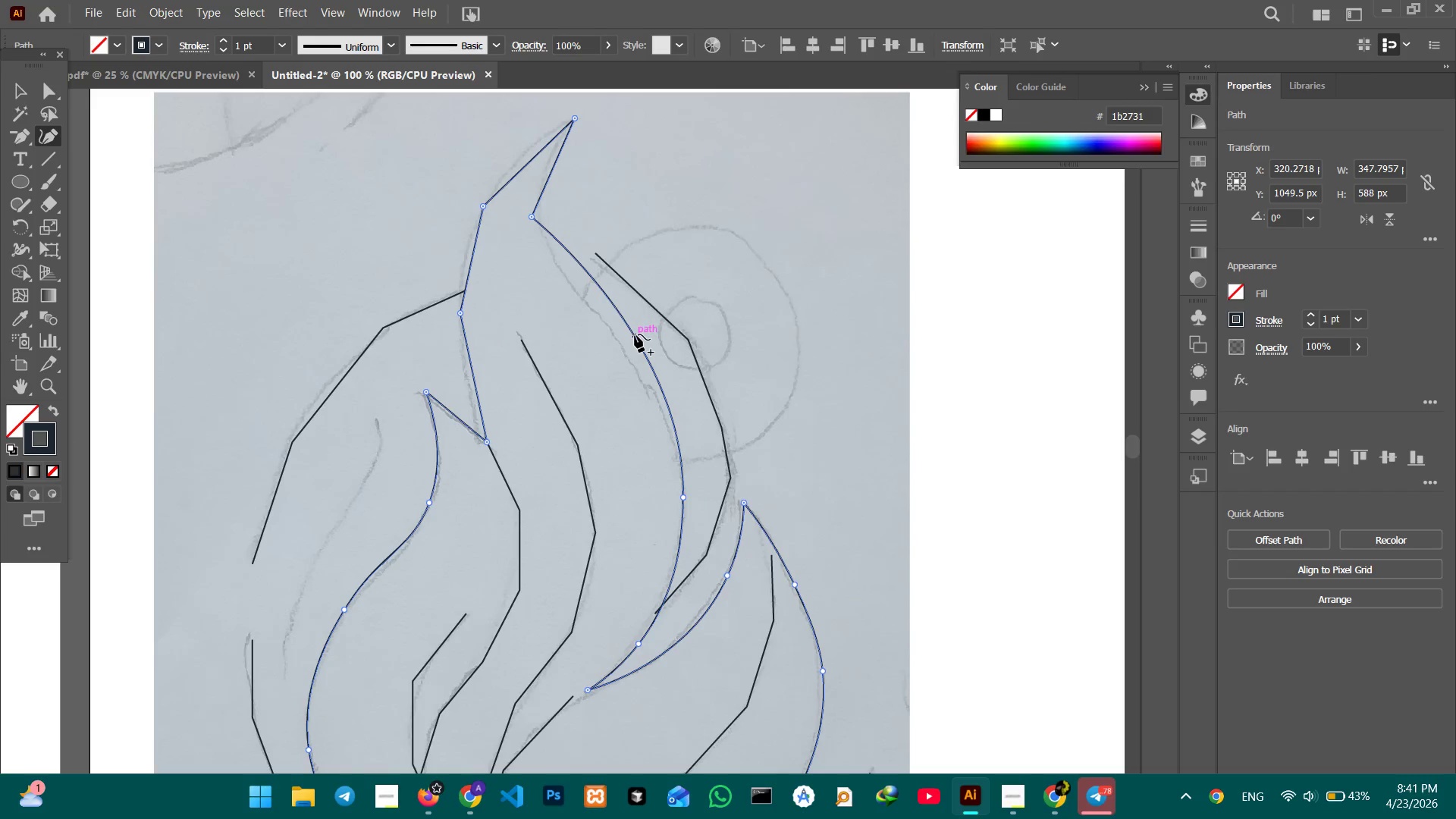 
left_click_drag(start_coordinate=[635, 334], to_coordinate=[614, 336])
 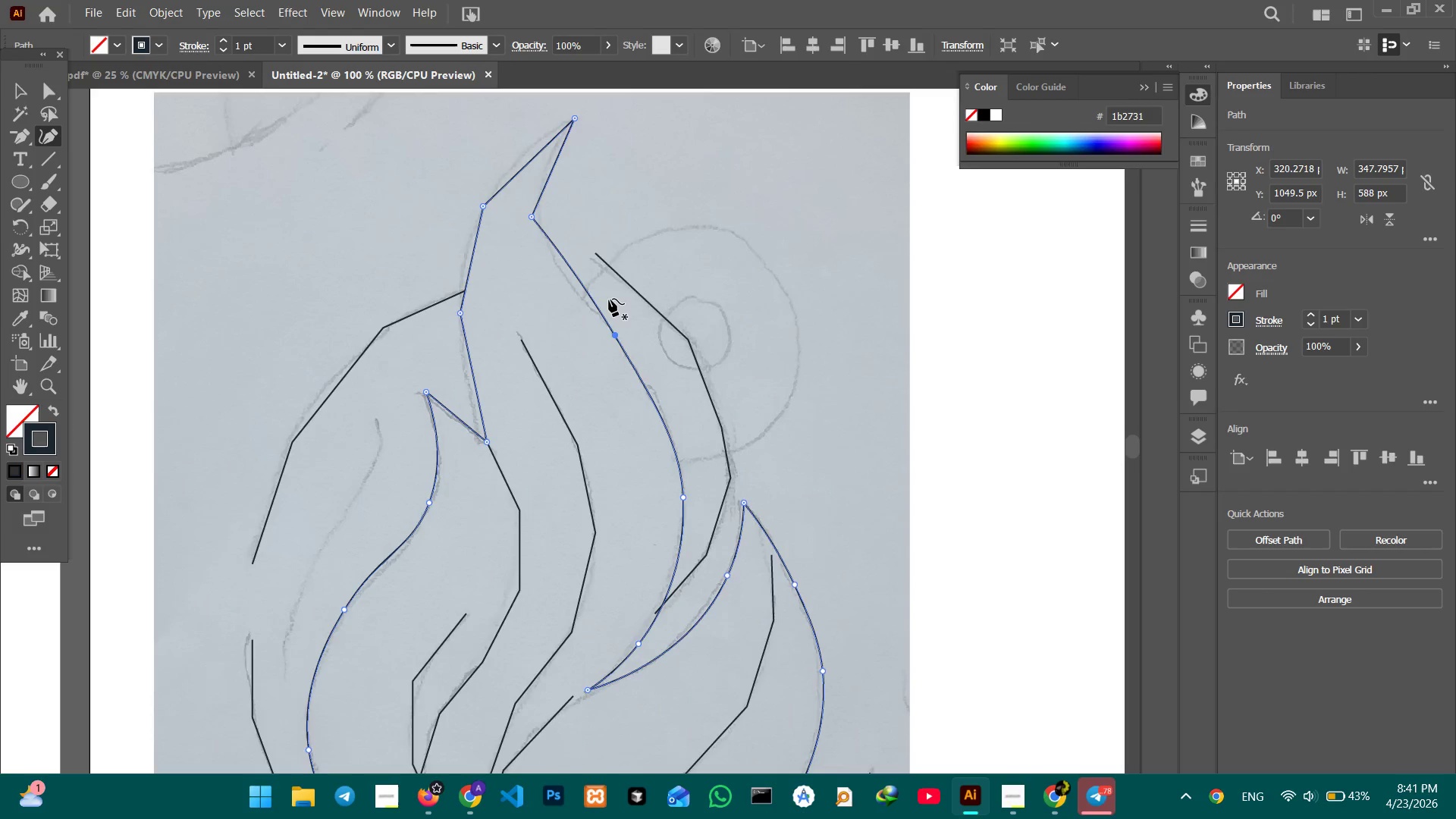 
scroll: coordinate [608, 299], scroll_direction: up, amount: 4.0
 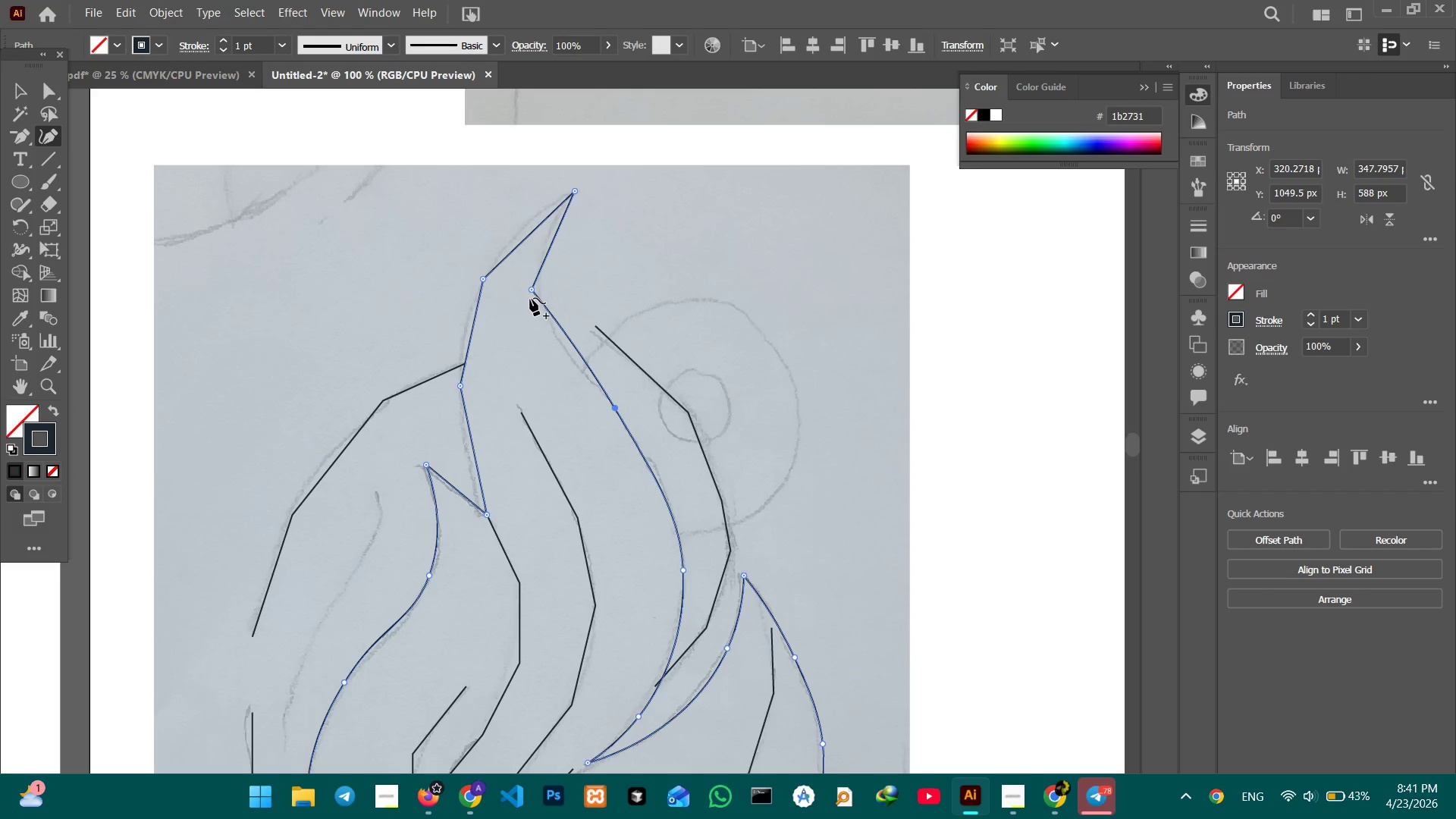 
left_click([532, 290])
 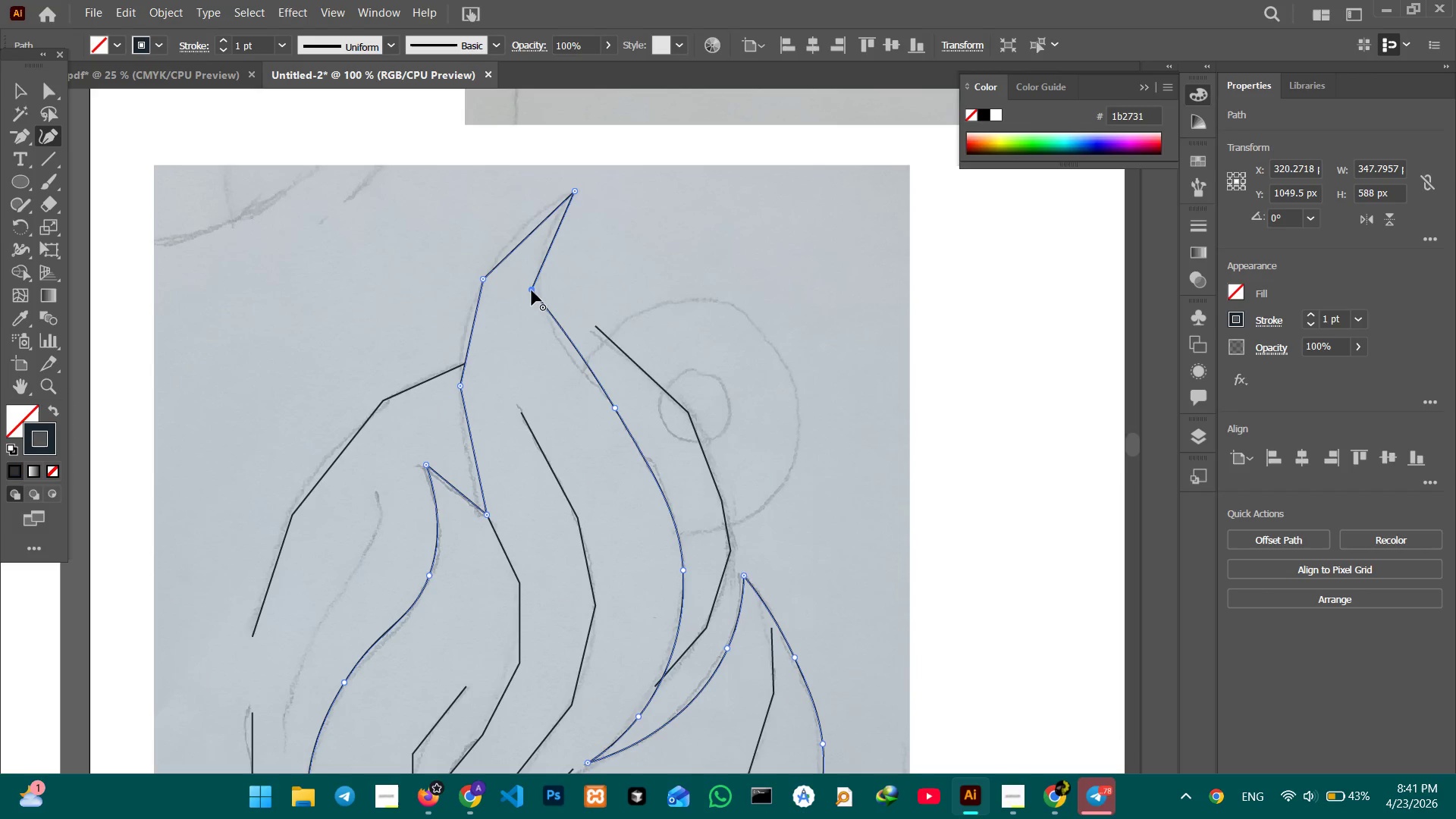 
key(Backspace)
 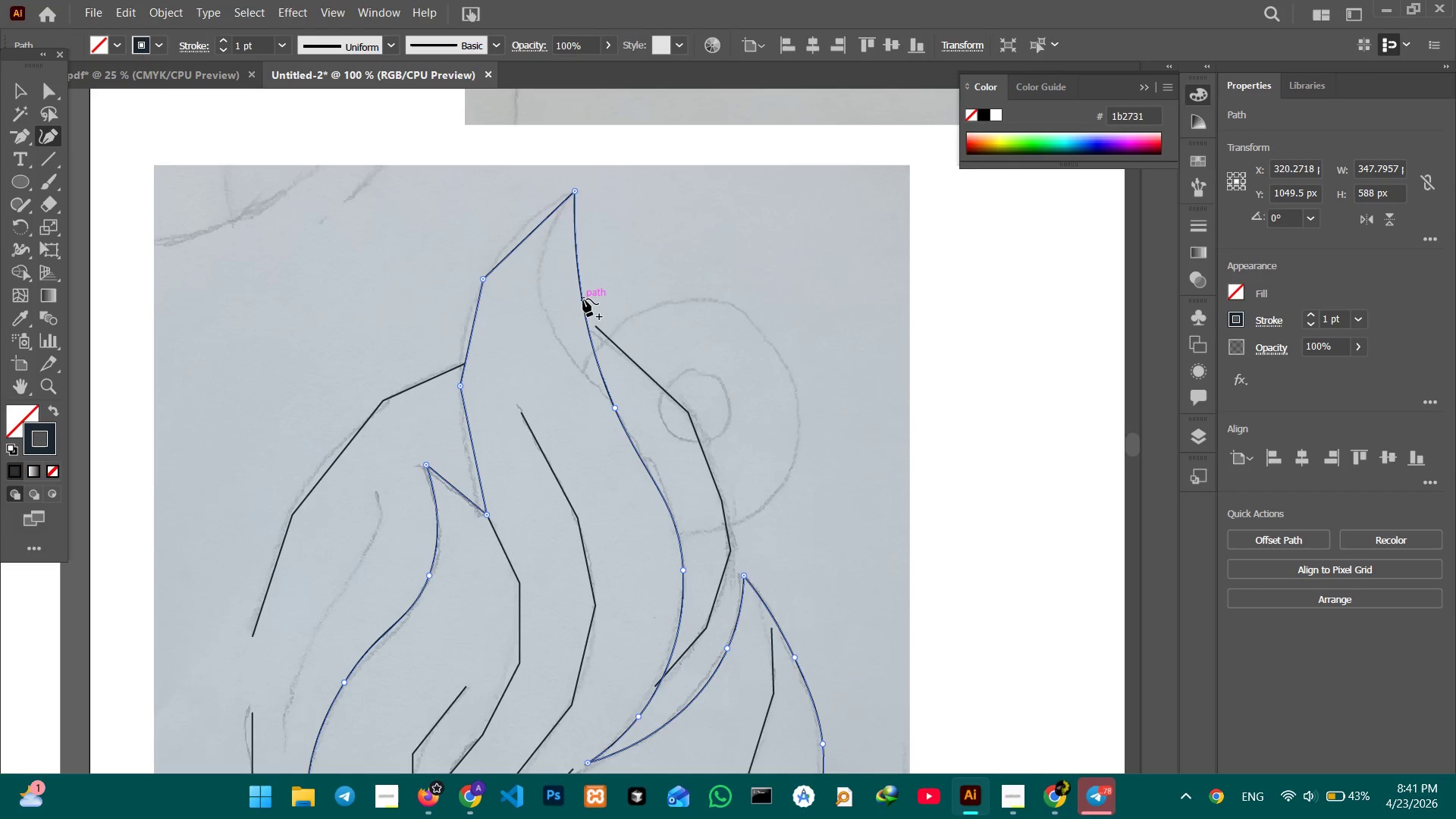 
left_click_drag(start_coordinate=[584, 299], to_coordinate=[541, 292])
 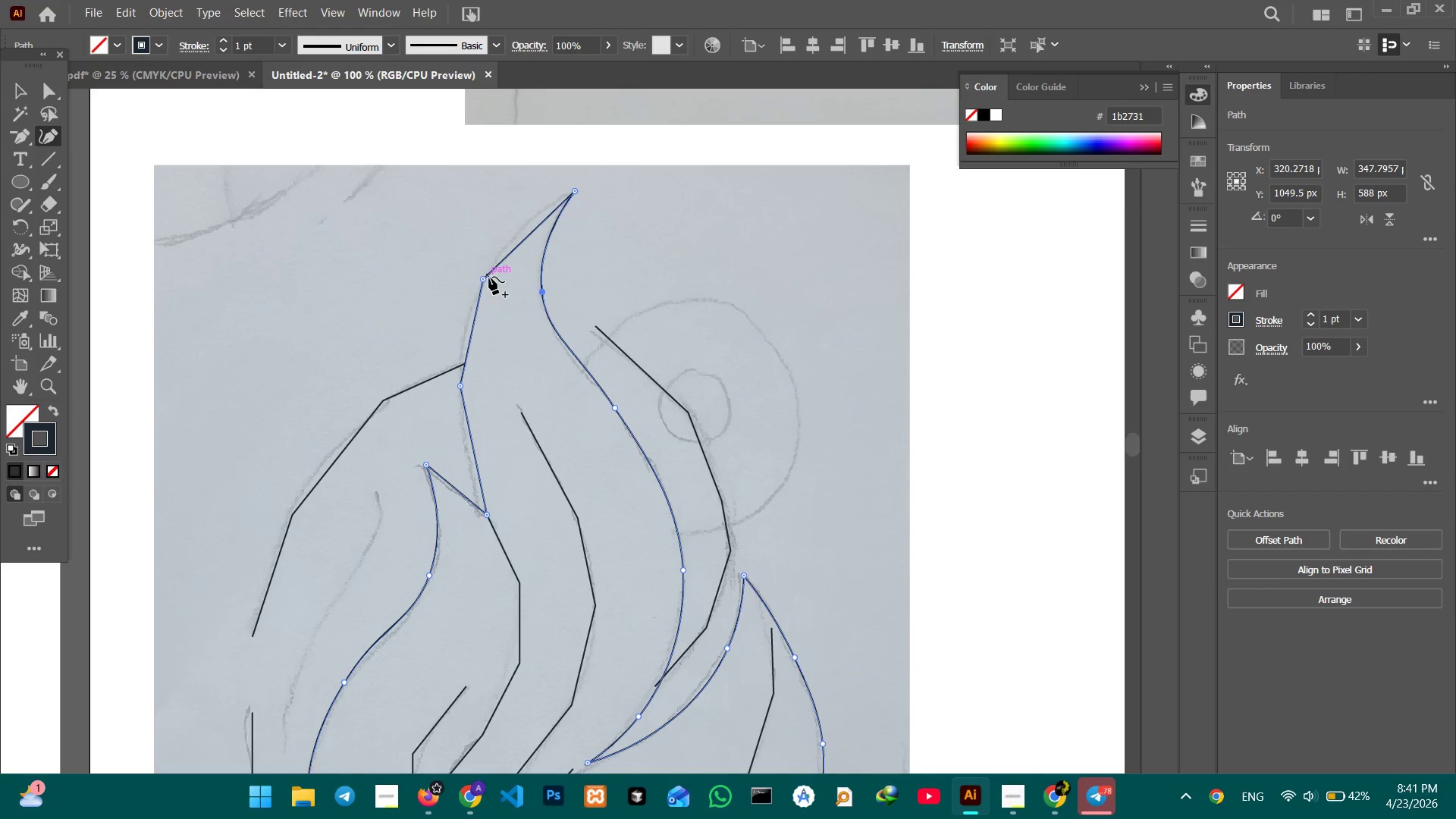 
left_click([485, 278])
 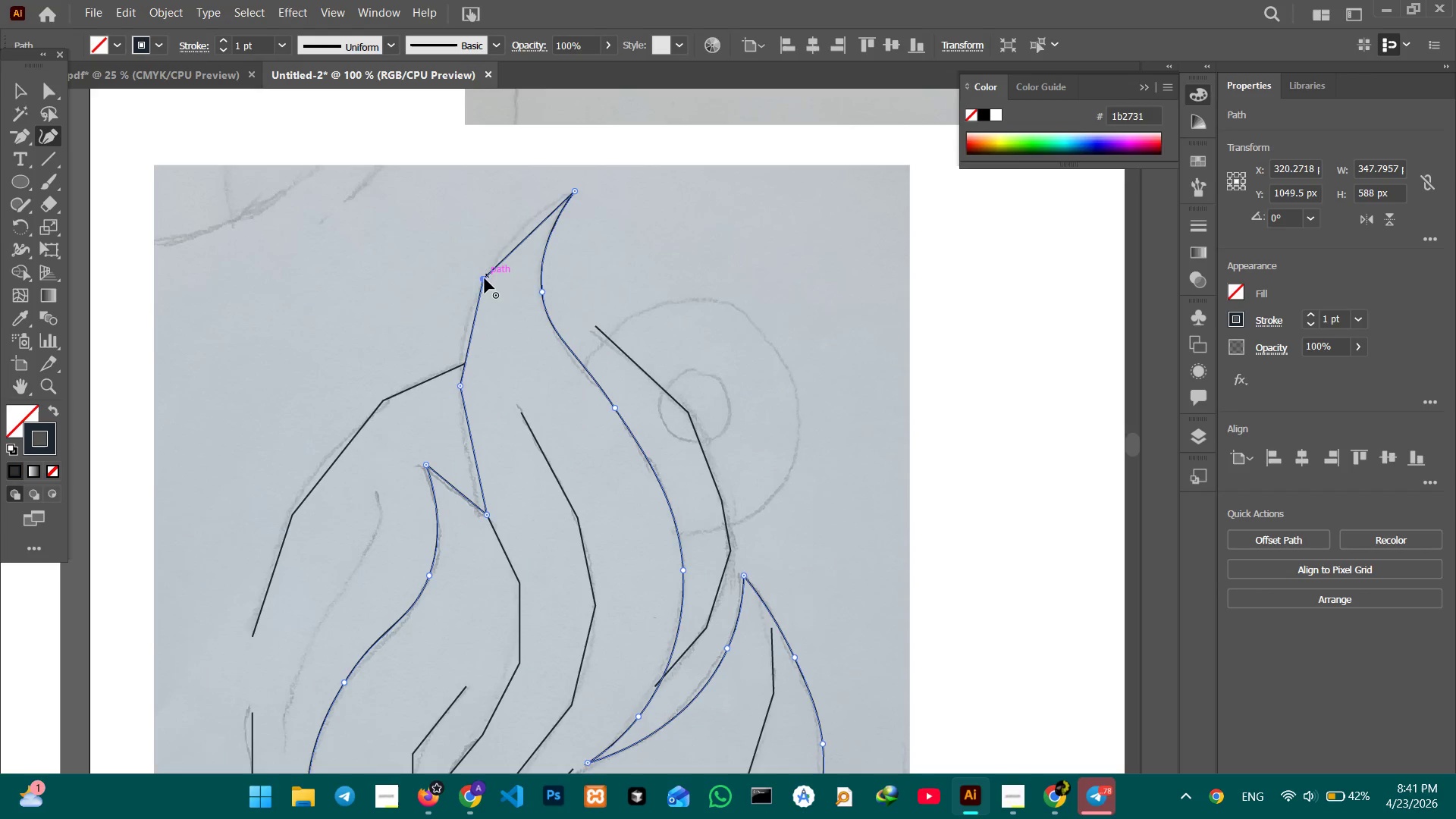 
key(Backspace)
 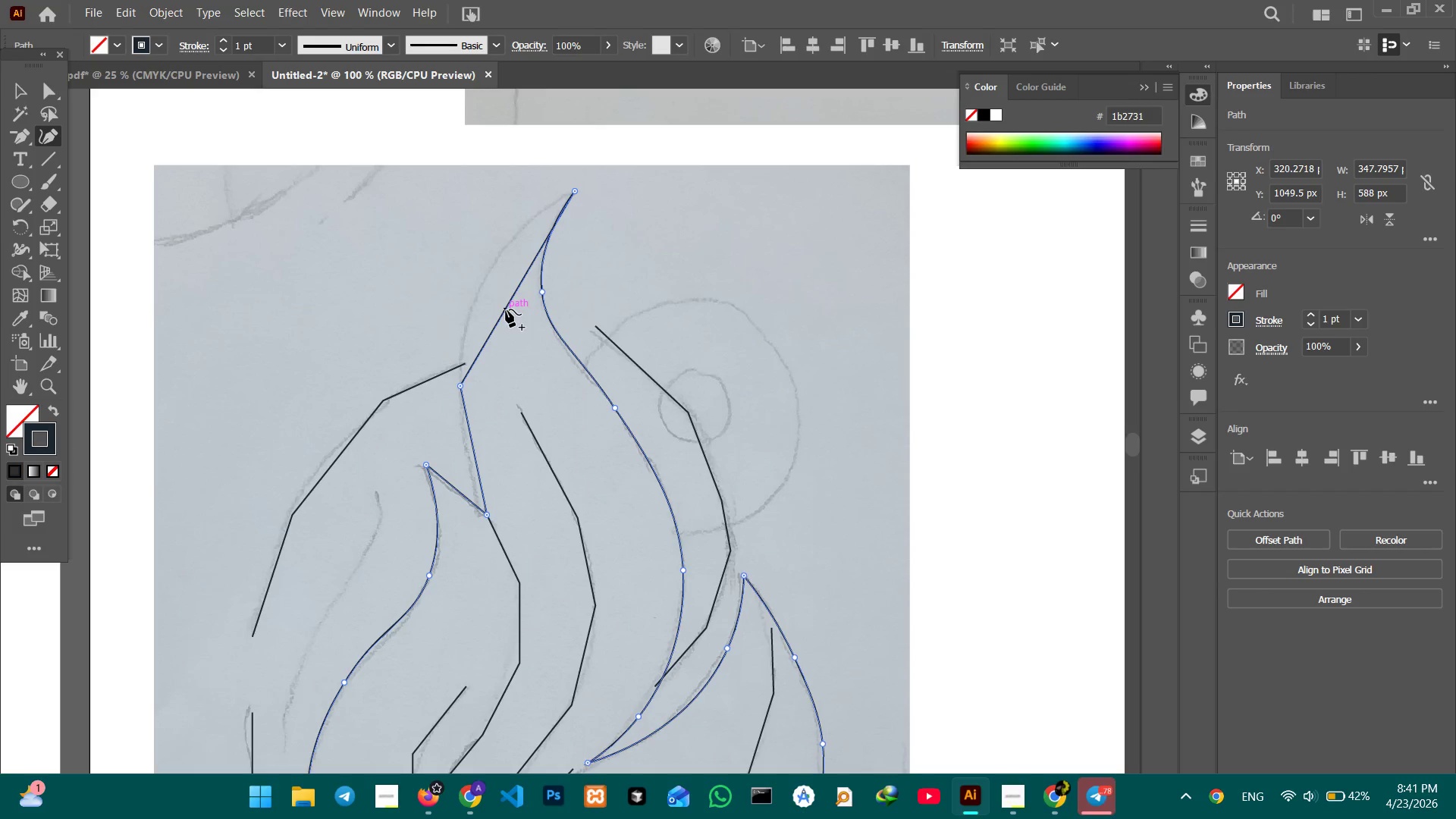 
left_click_drag(start_coordinate=[506, 306], to_coordinate=[484, 278])
 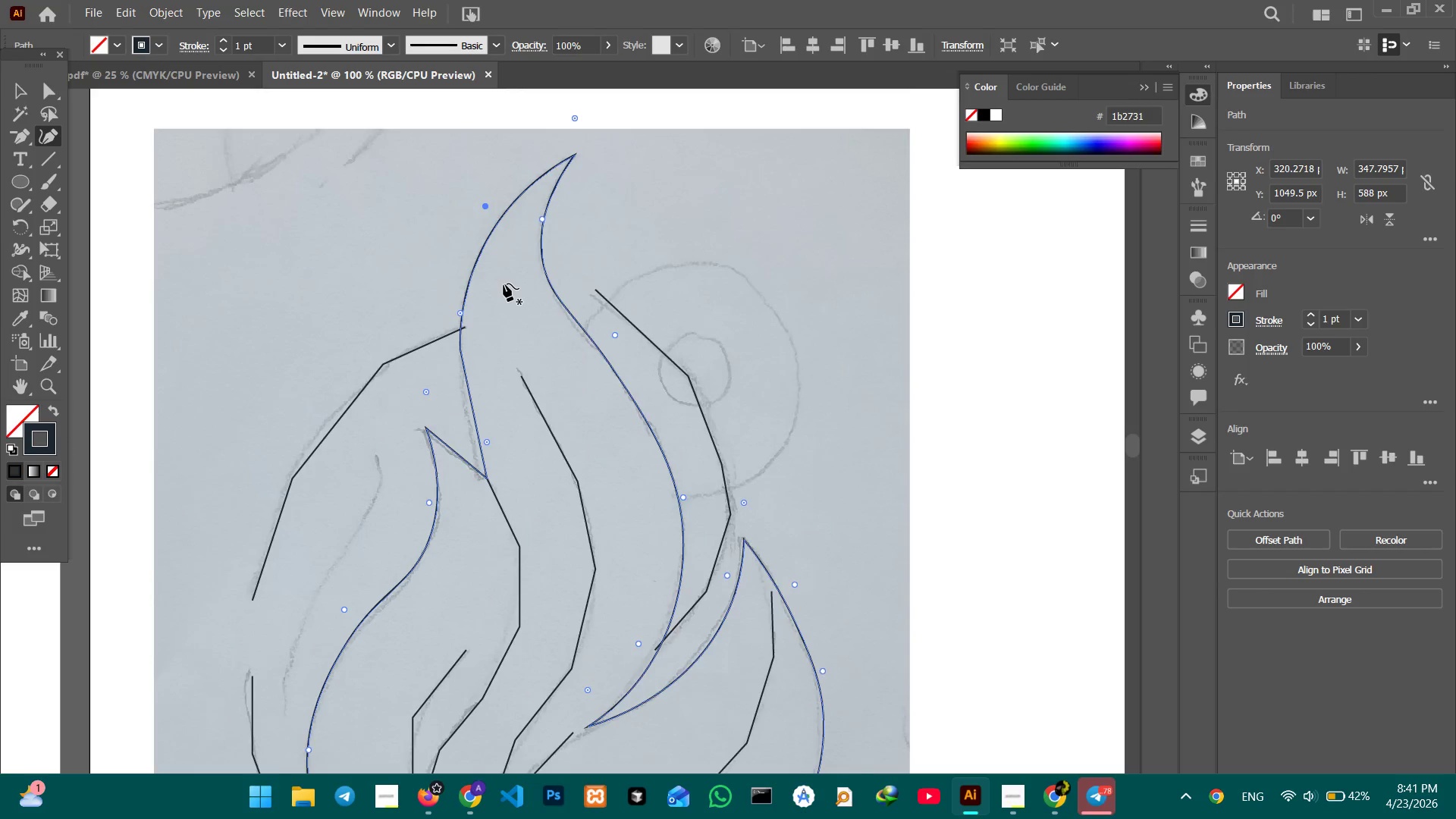 
scroll: coordinate [497, 289], scroll_direction: down, amount: 8.0
 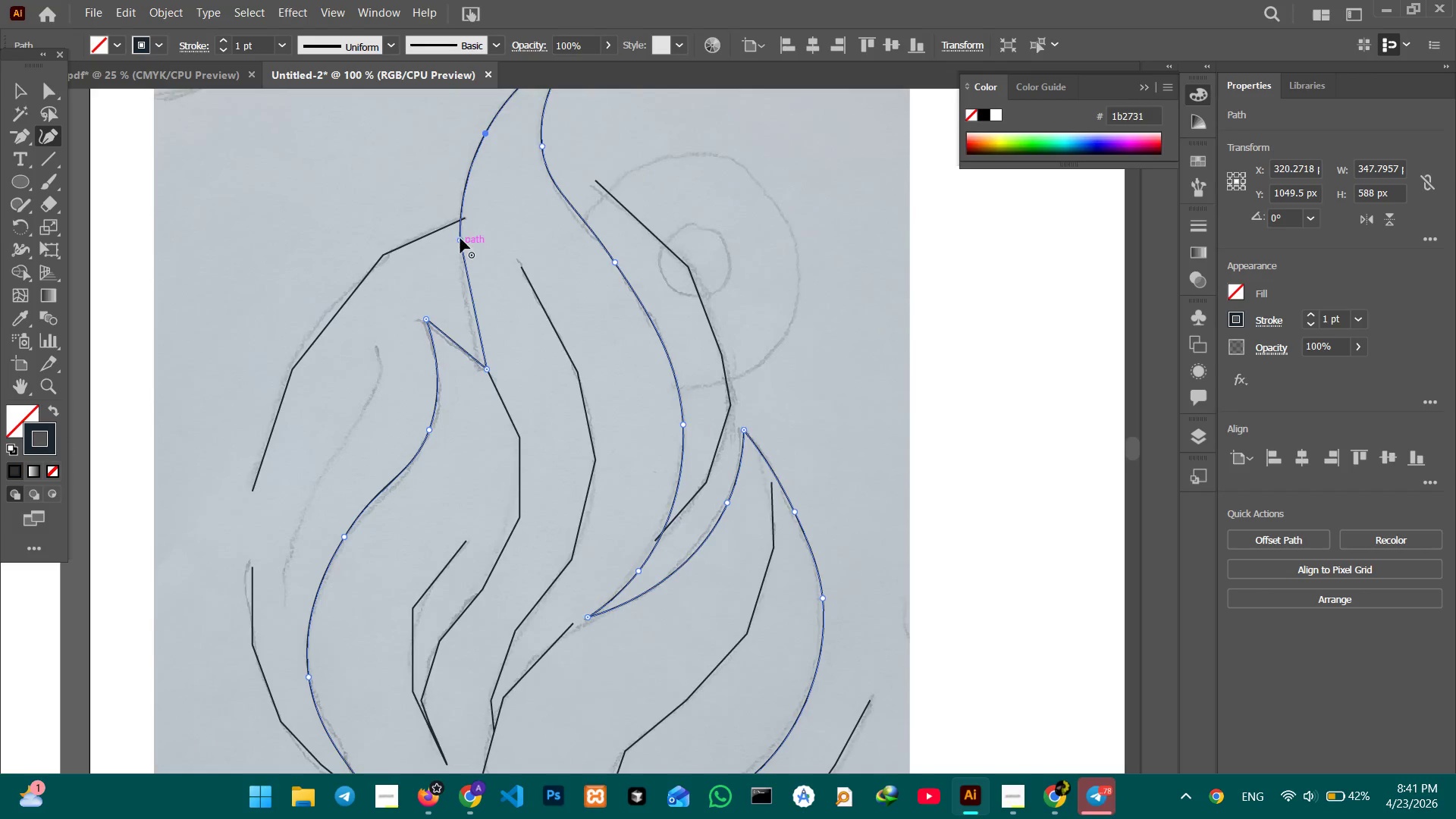 
left_click([460, 238])
 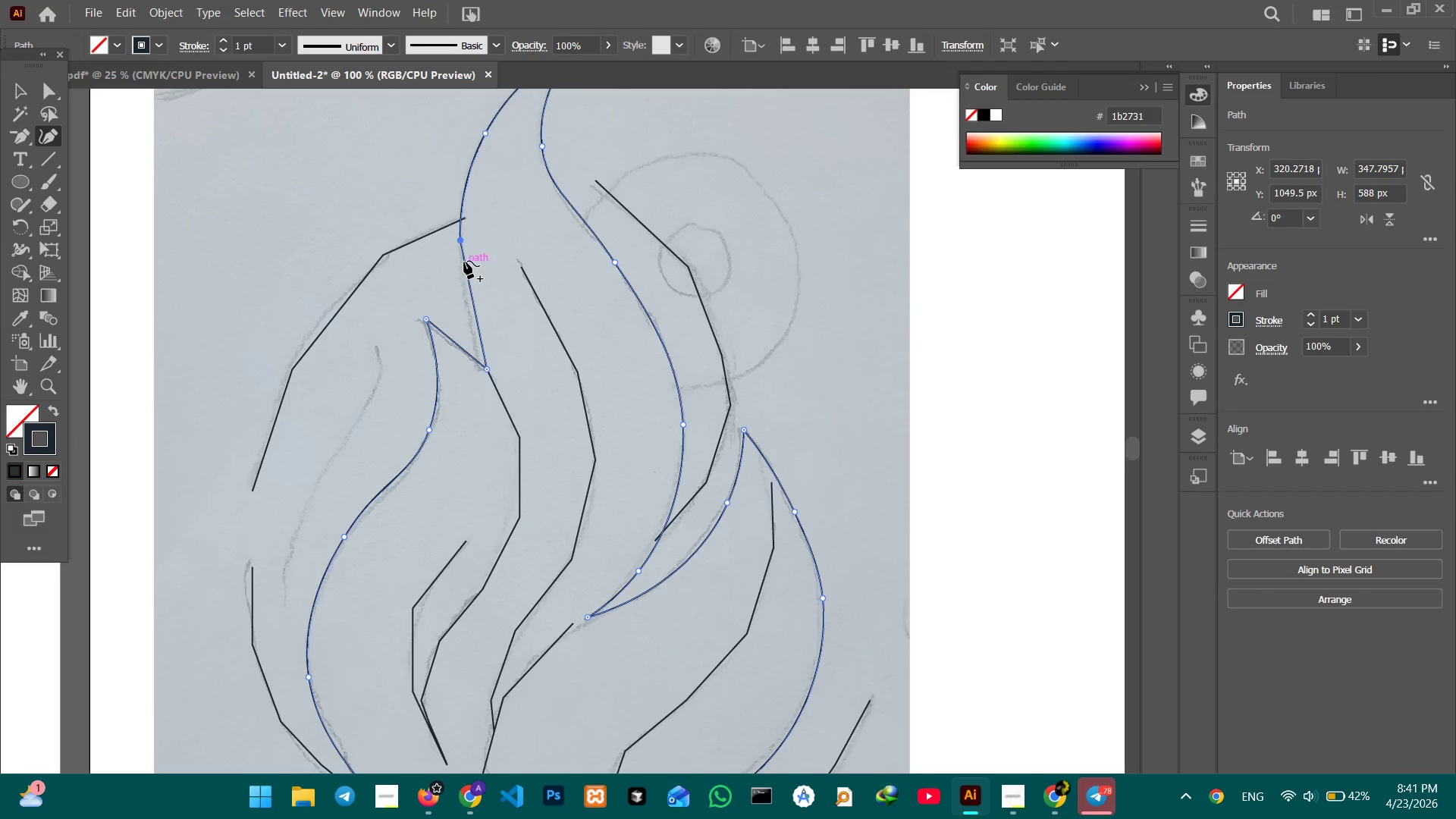 
key(Backspace)
 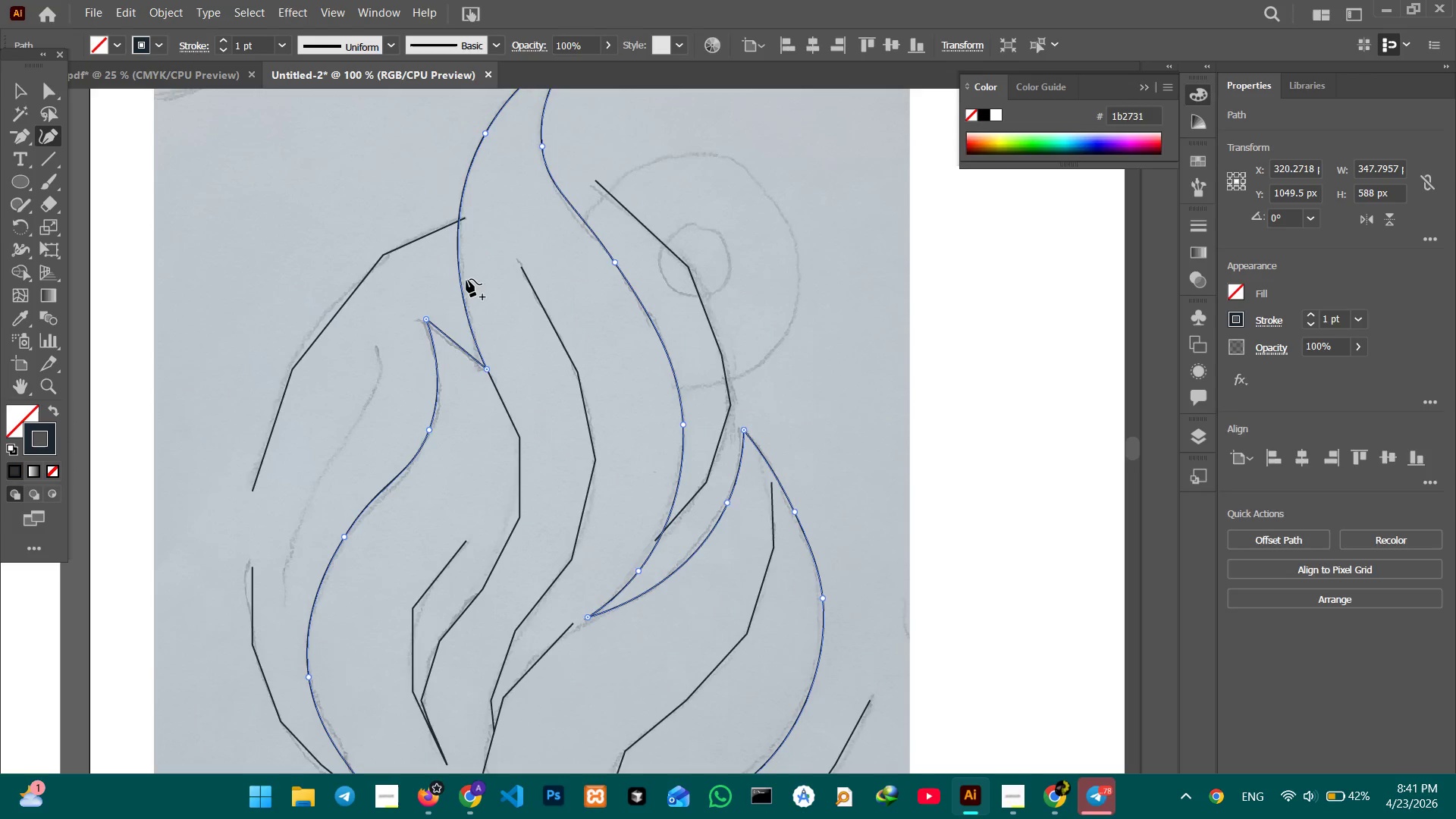 
key(Backspace)
 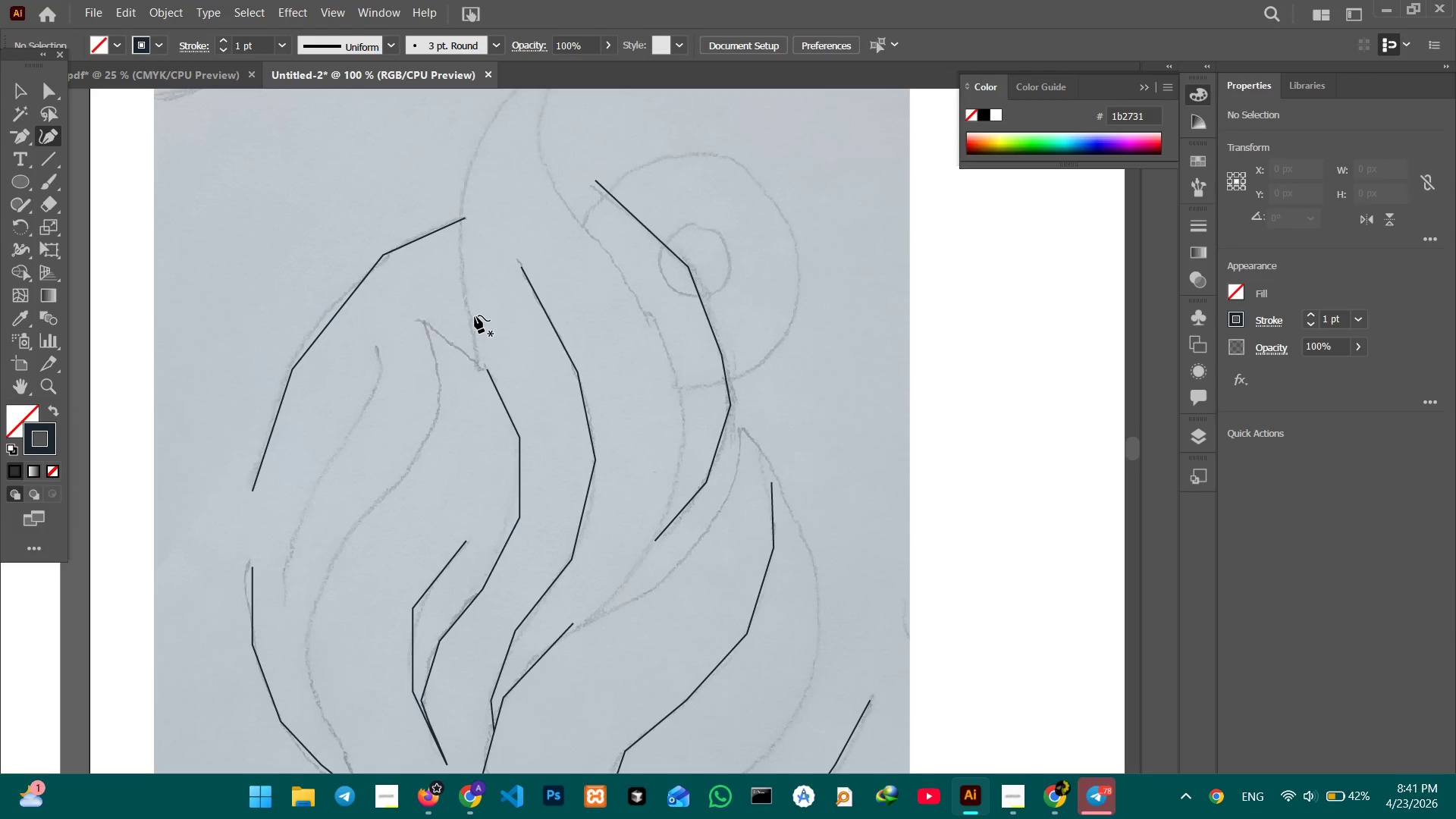 
key(Control+Z)
 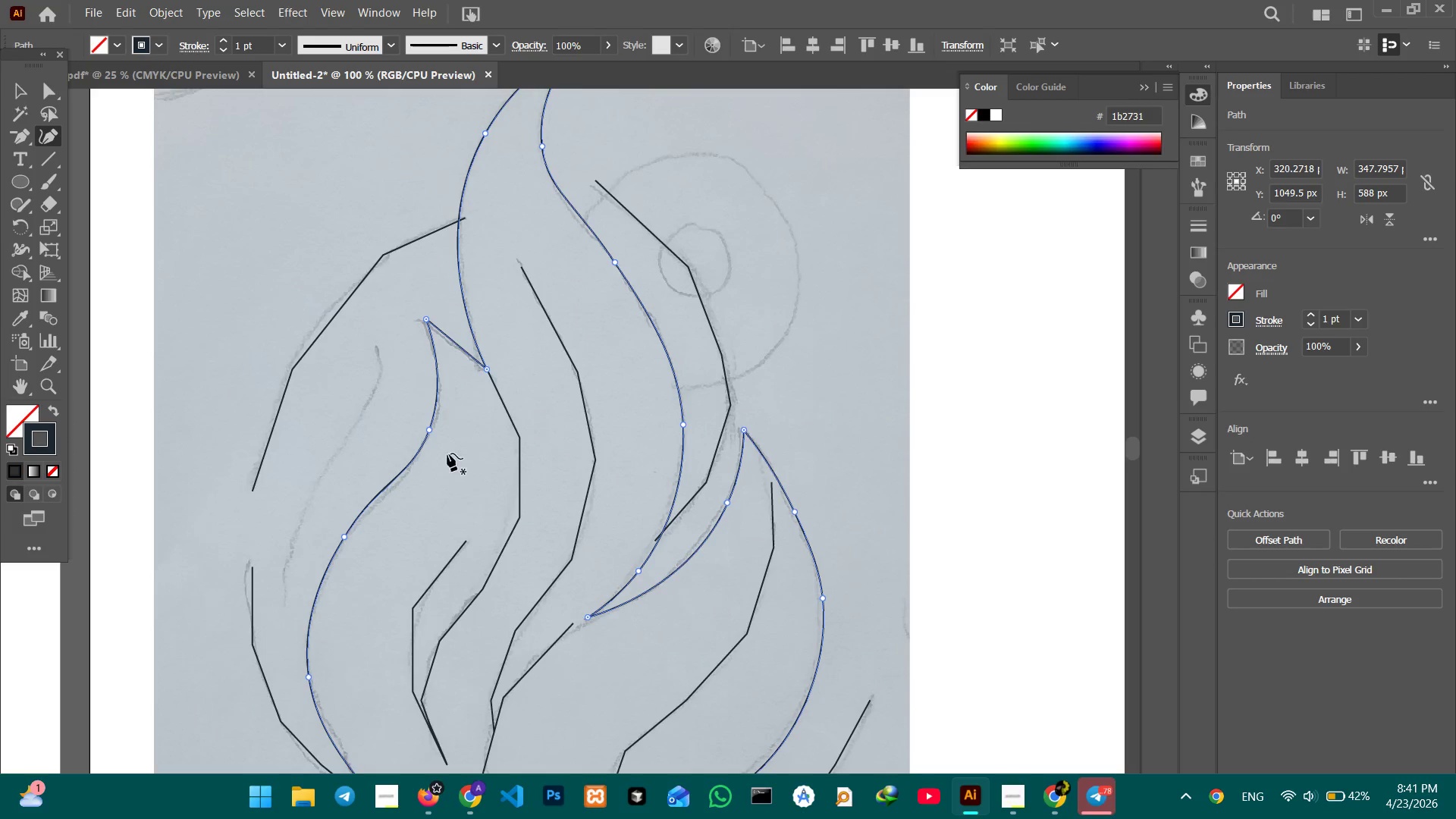 
scroll: coordinate [447, 425], scroll_direction: down, amount: 3.0
 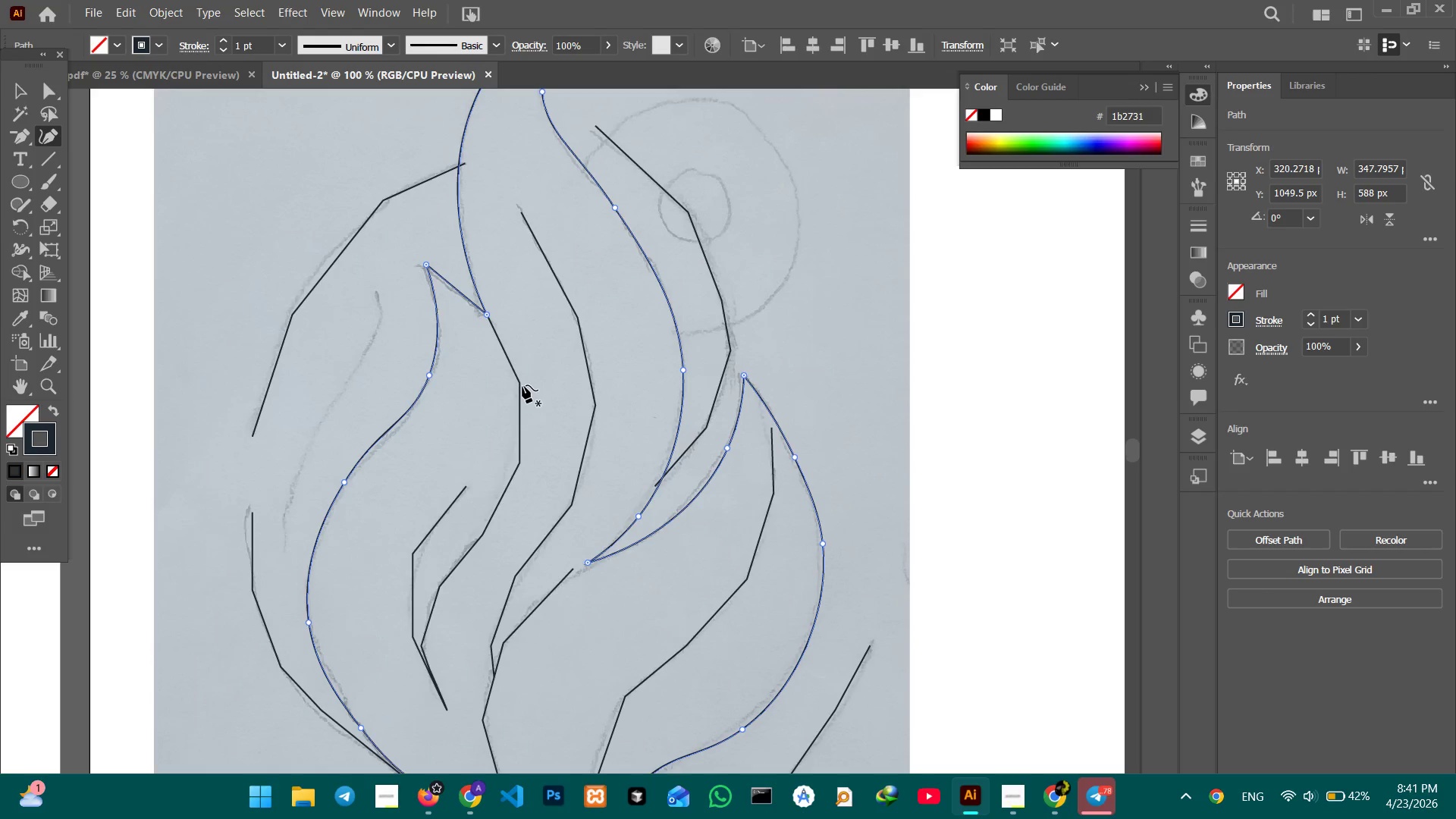 
left_click([520, 385])
 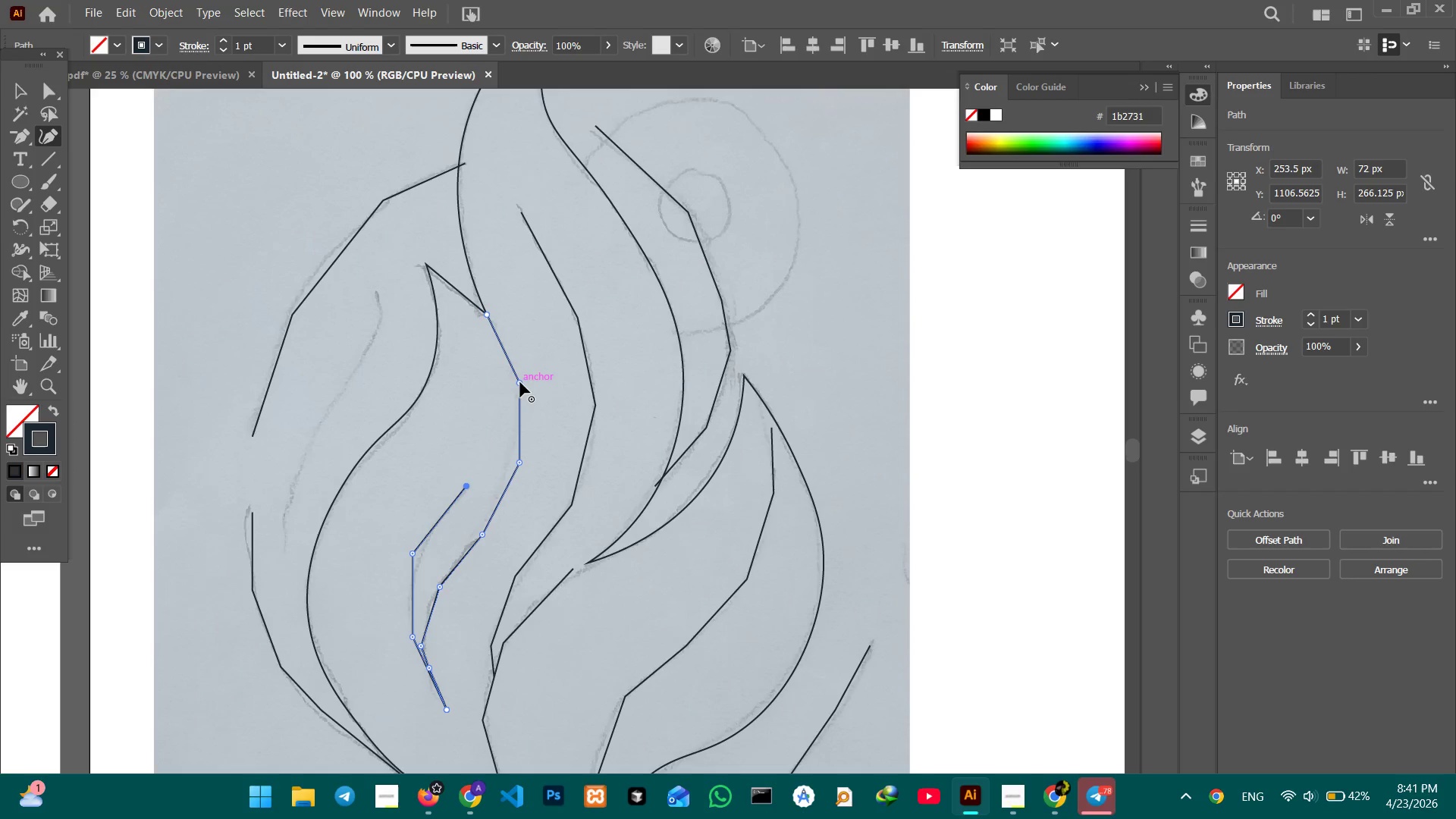 
left_click([520, 381])
 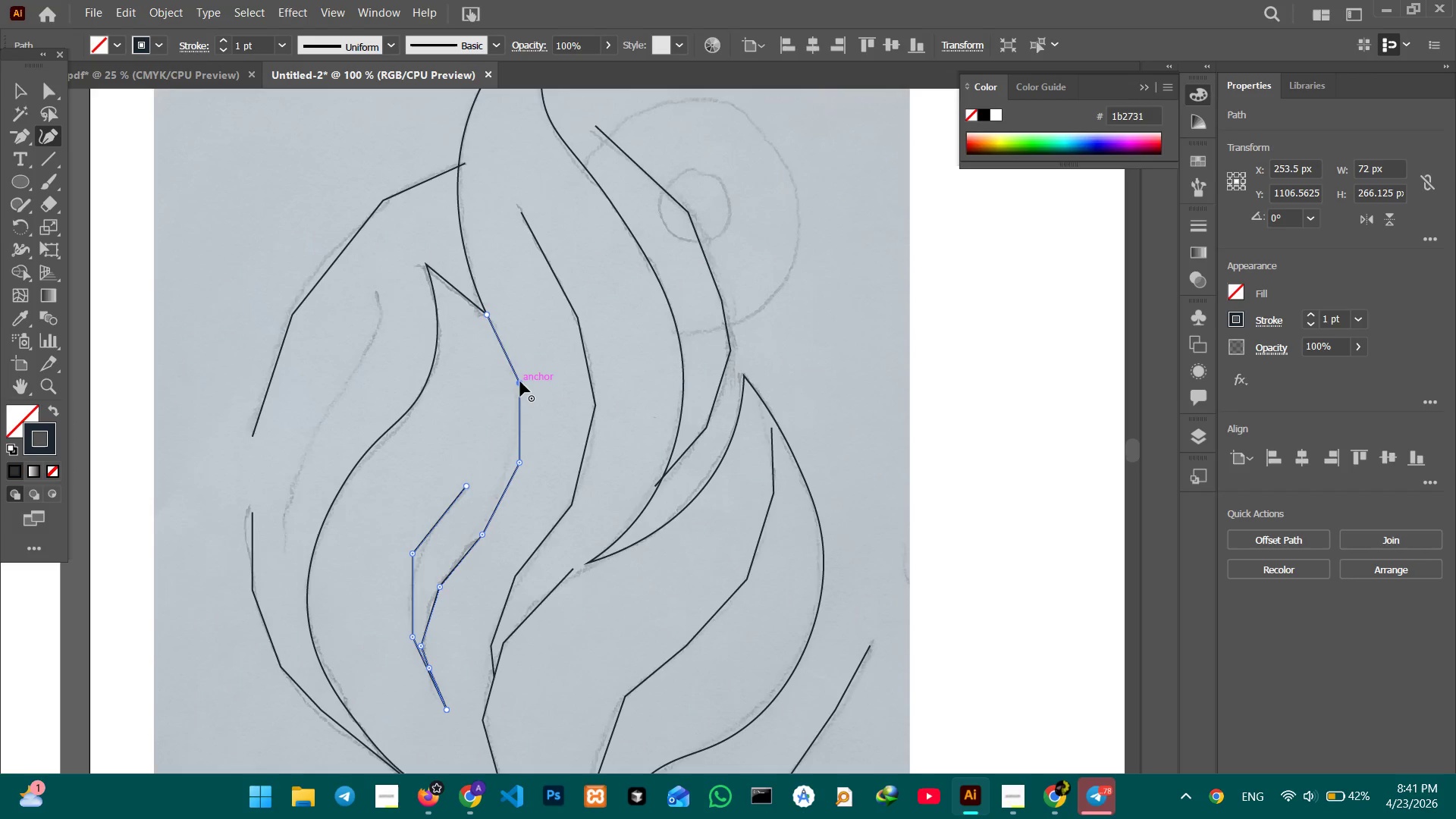 
key(Backspace)
 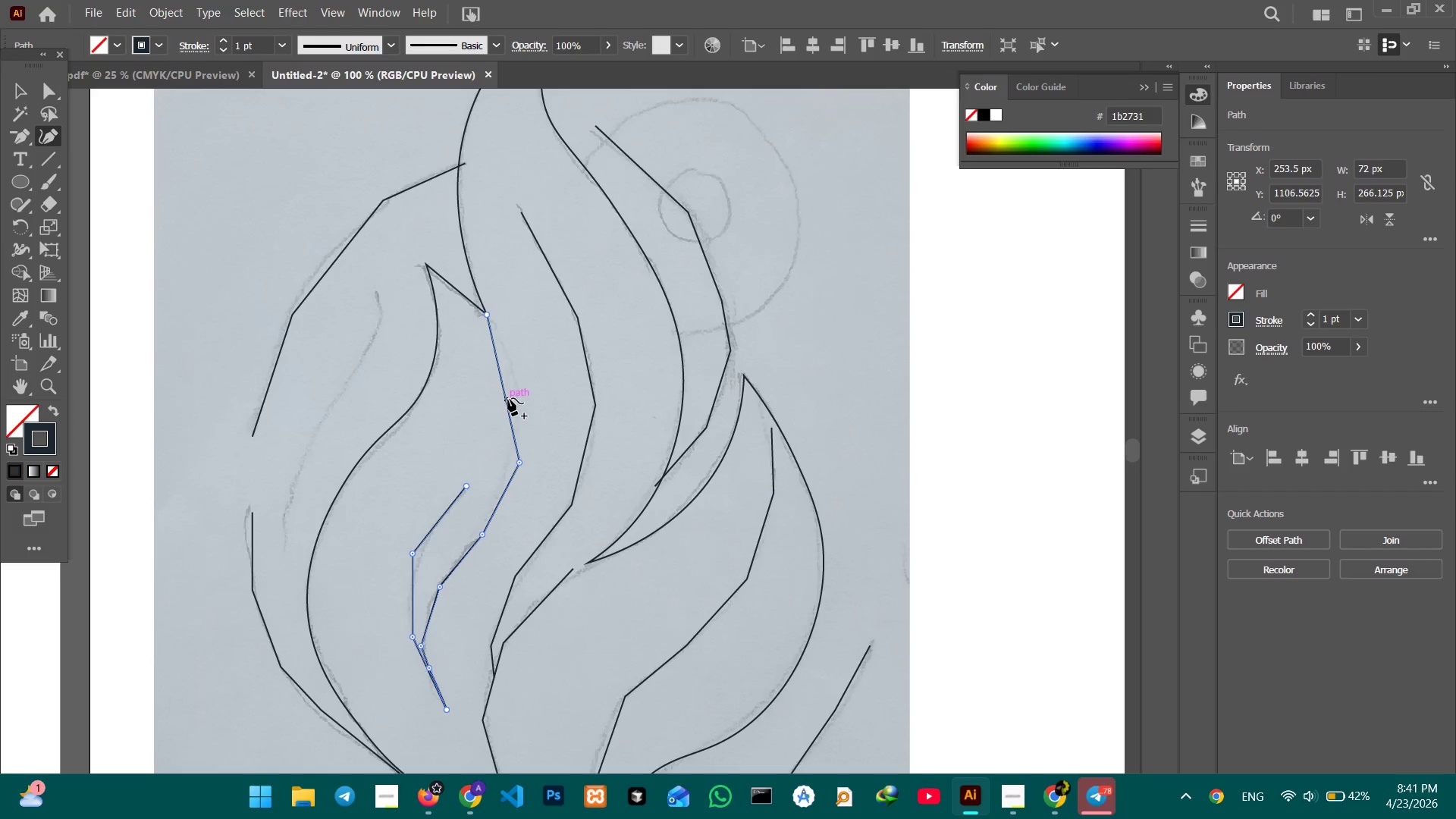 
left_click_drag(start_coordinate=[508, 398], to_coordinate=[516, 382])
 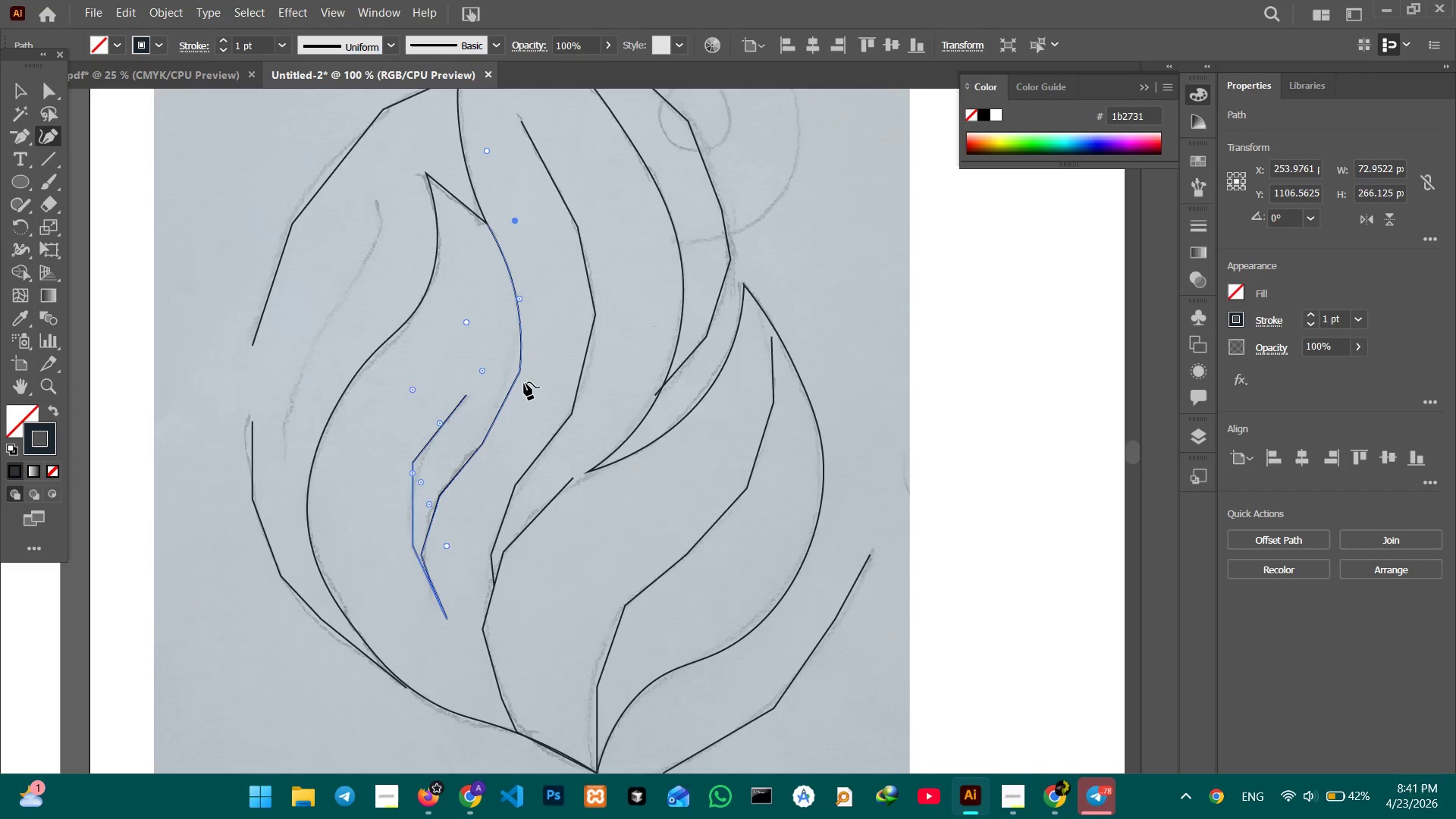 
scroll: coordinate [524, 381], scroll_direction: down, amount: 5.0
 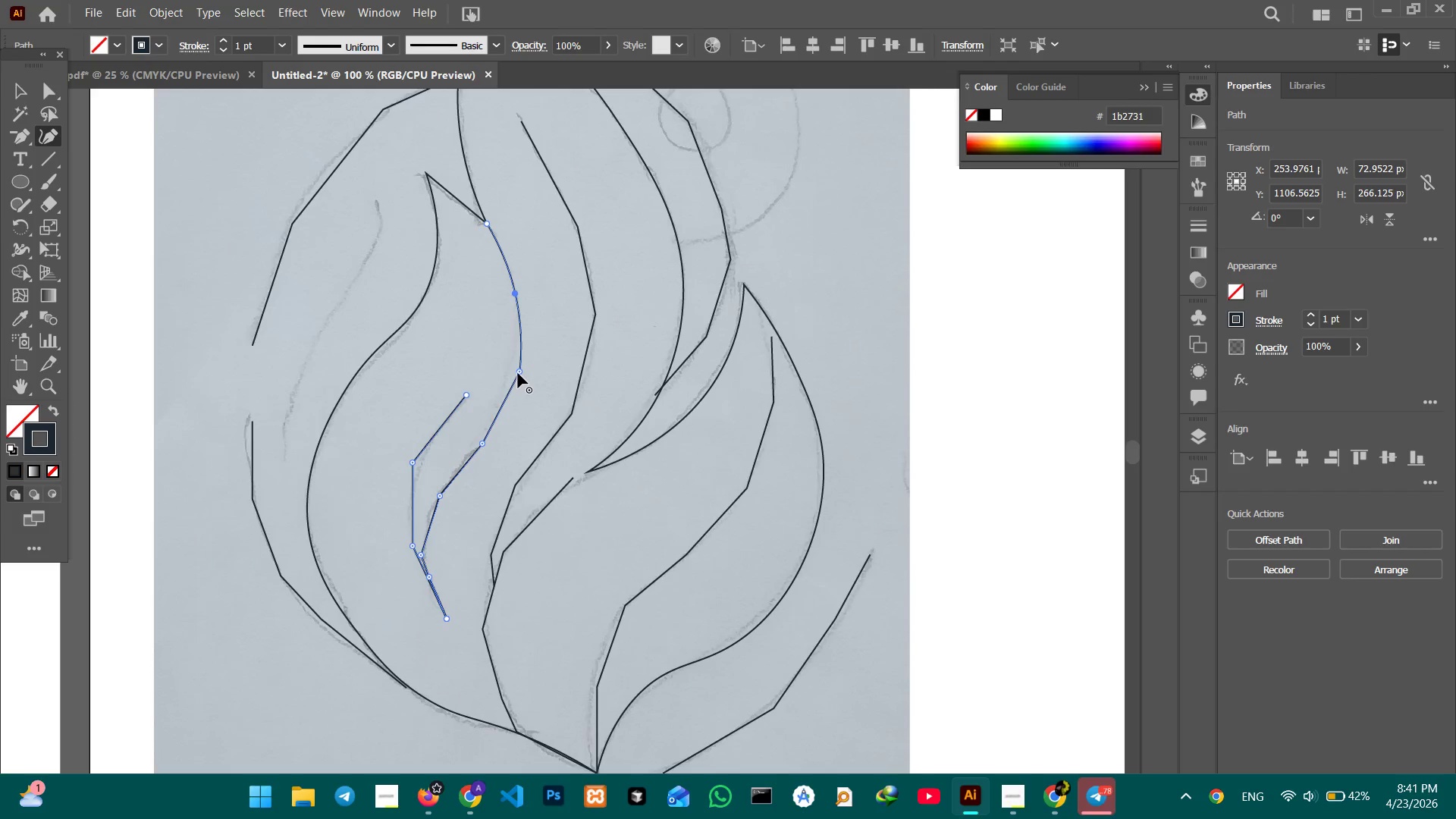 
left_click([518, 372])
 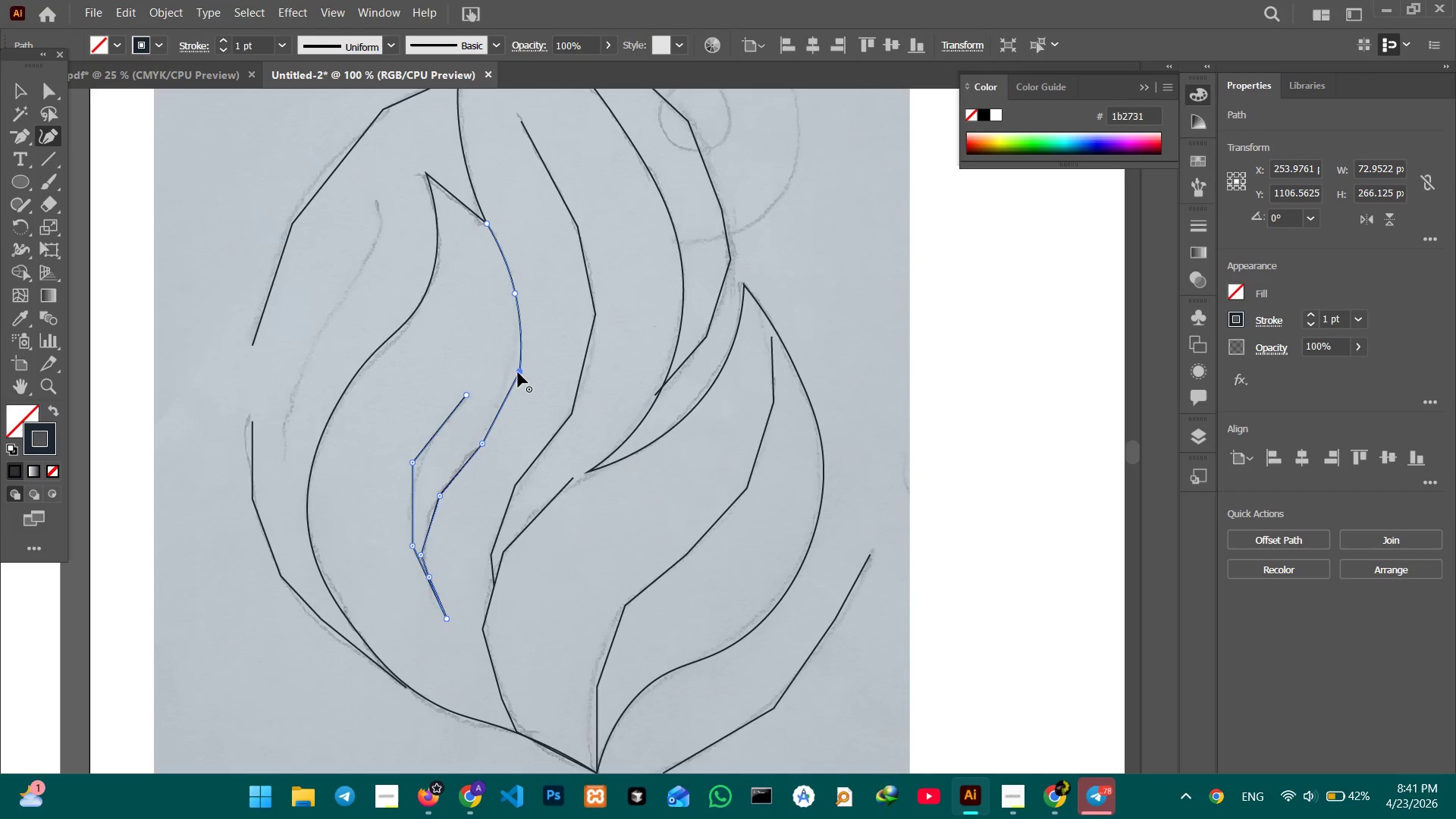 
key(Backspace)
 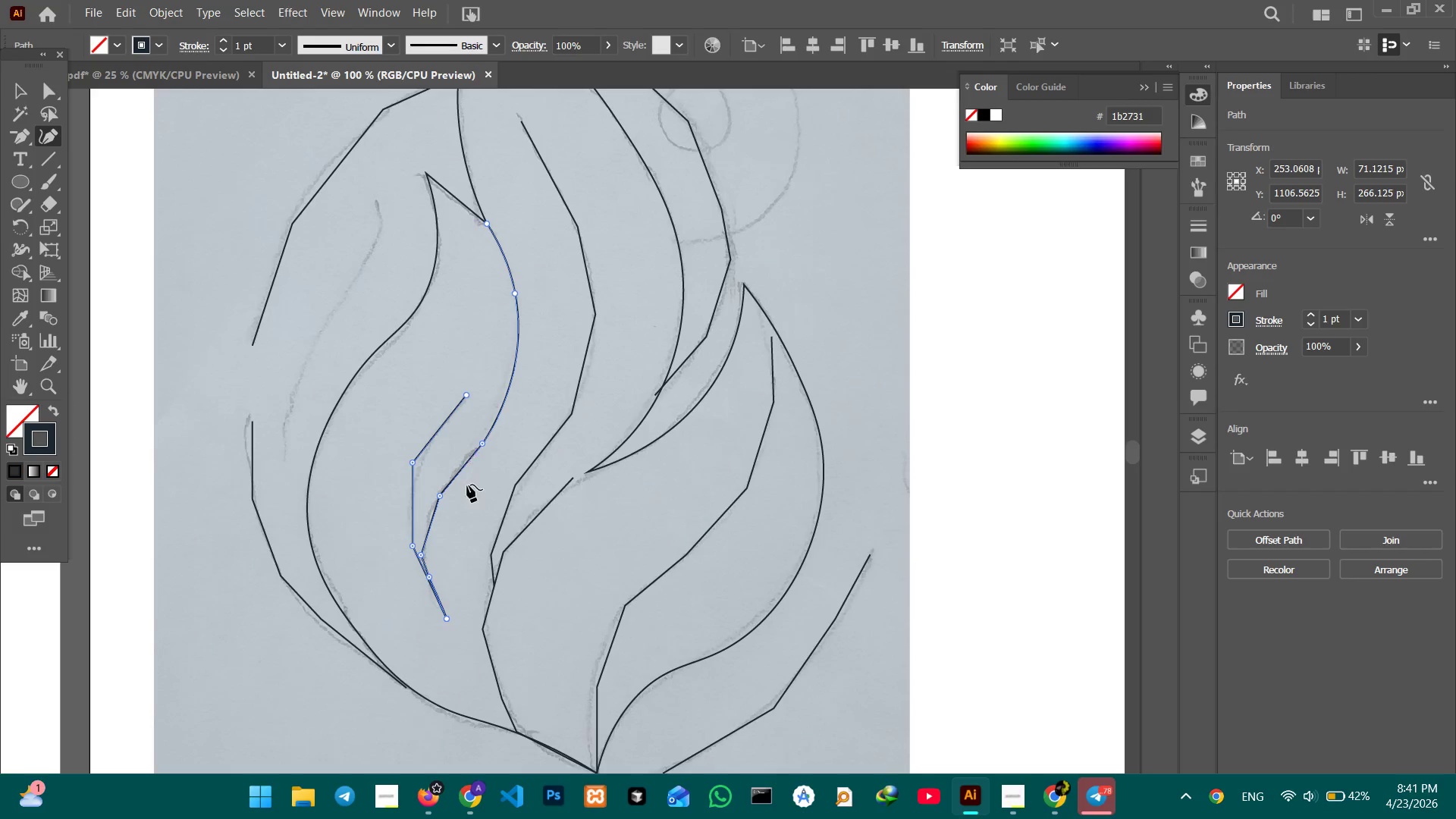 
left_click([444, 493])
 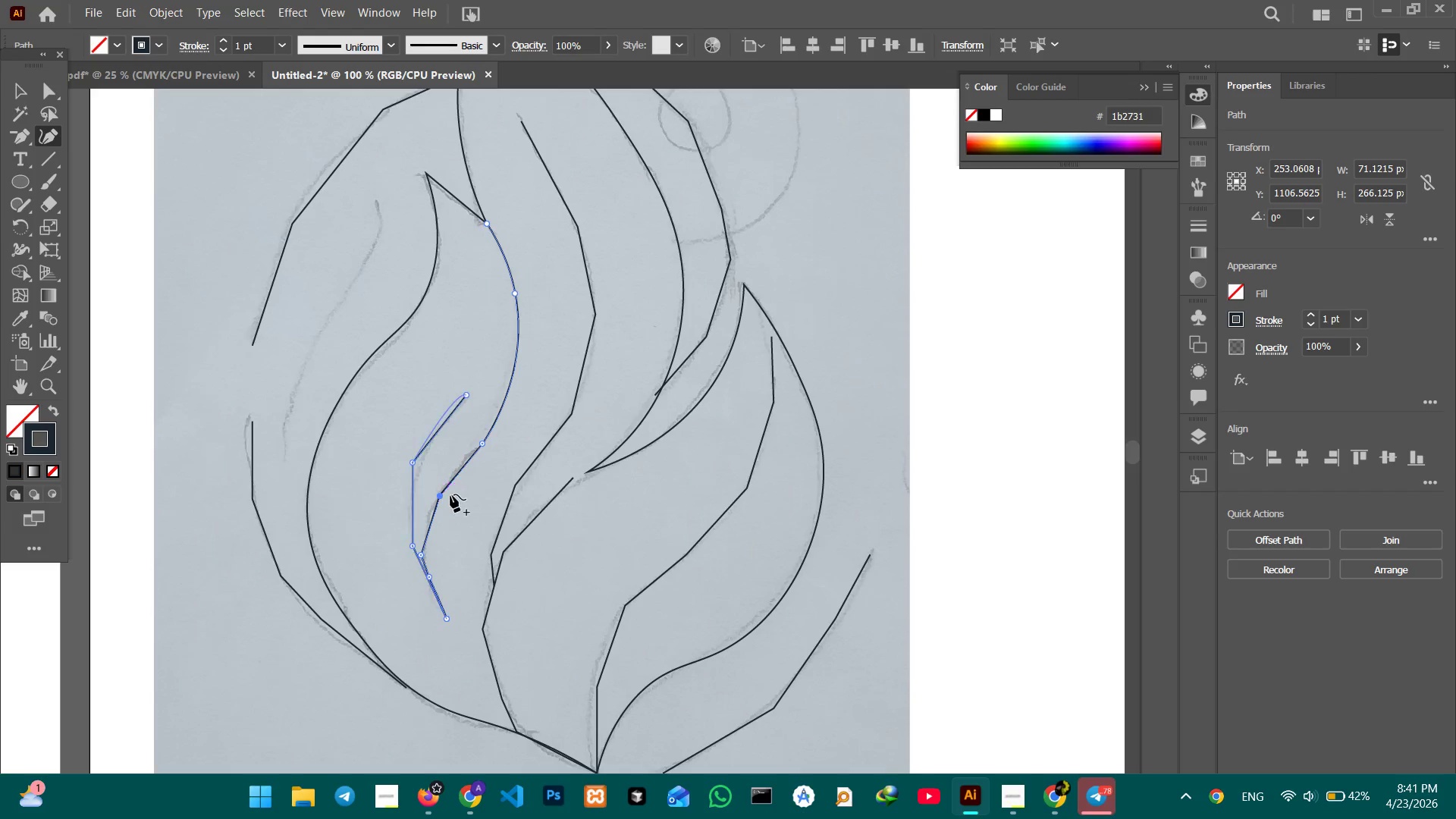 
key(Backspace)
 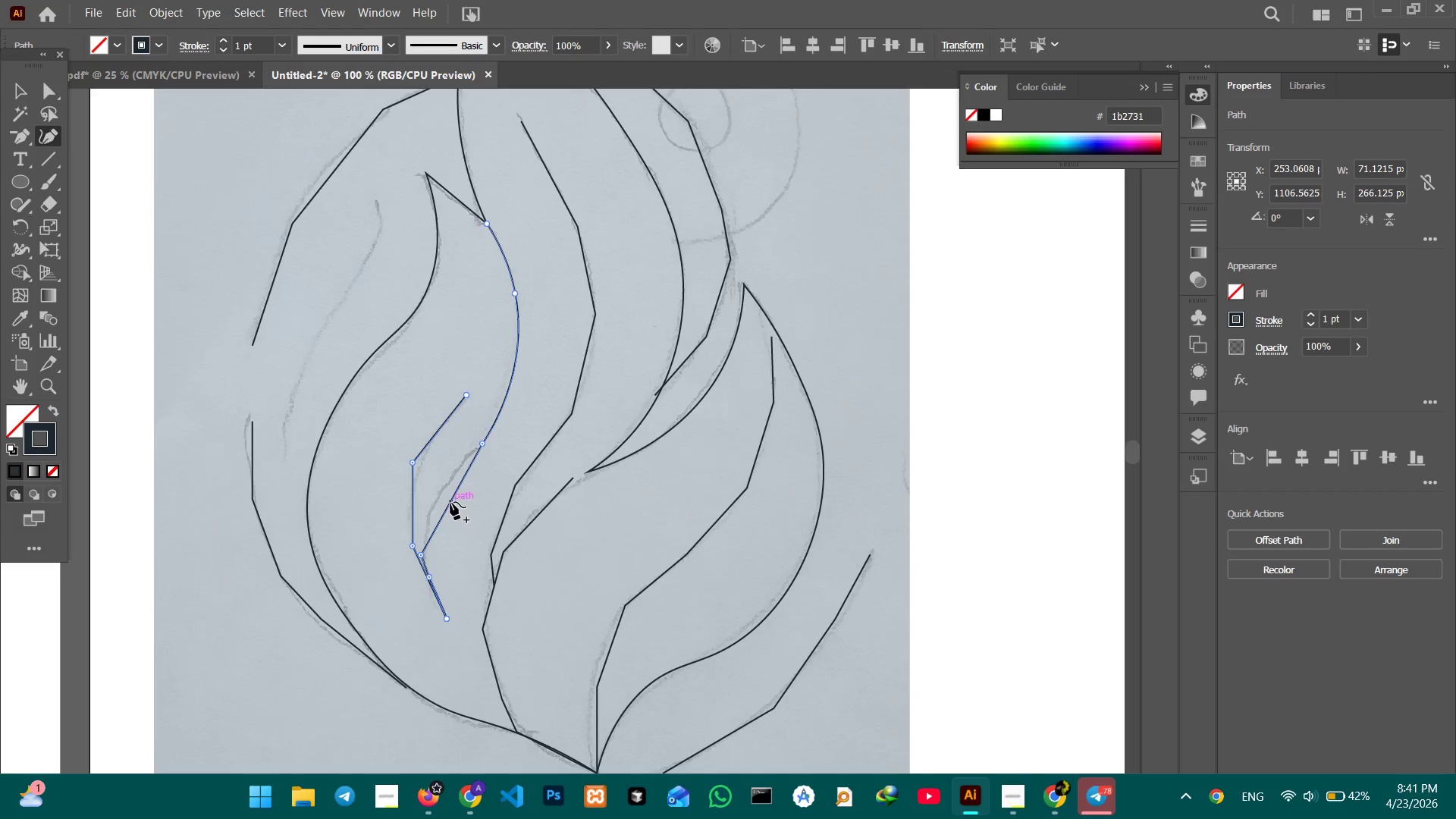 
left_click_drag(start_coordinate=[450, 502], to_coordinate=[439, 491])
 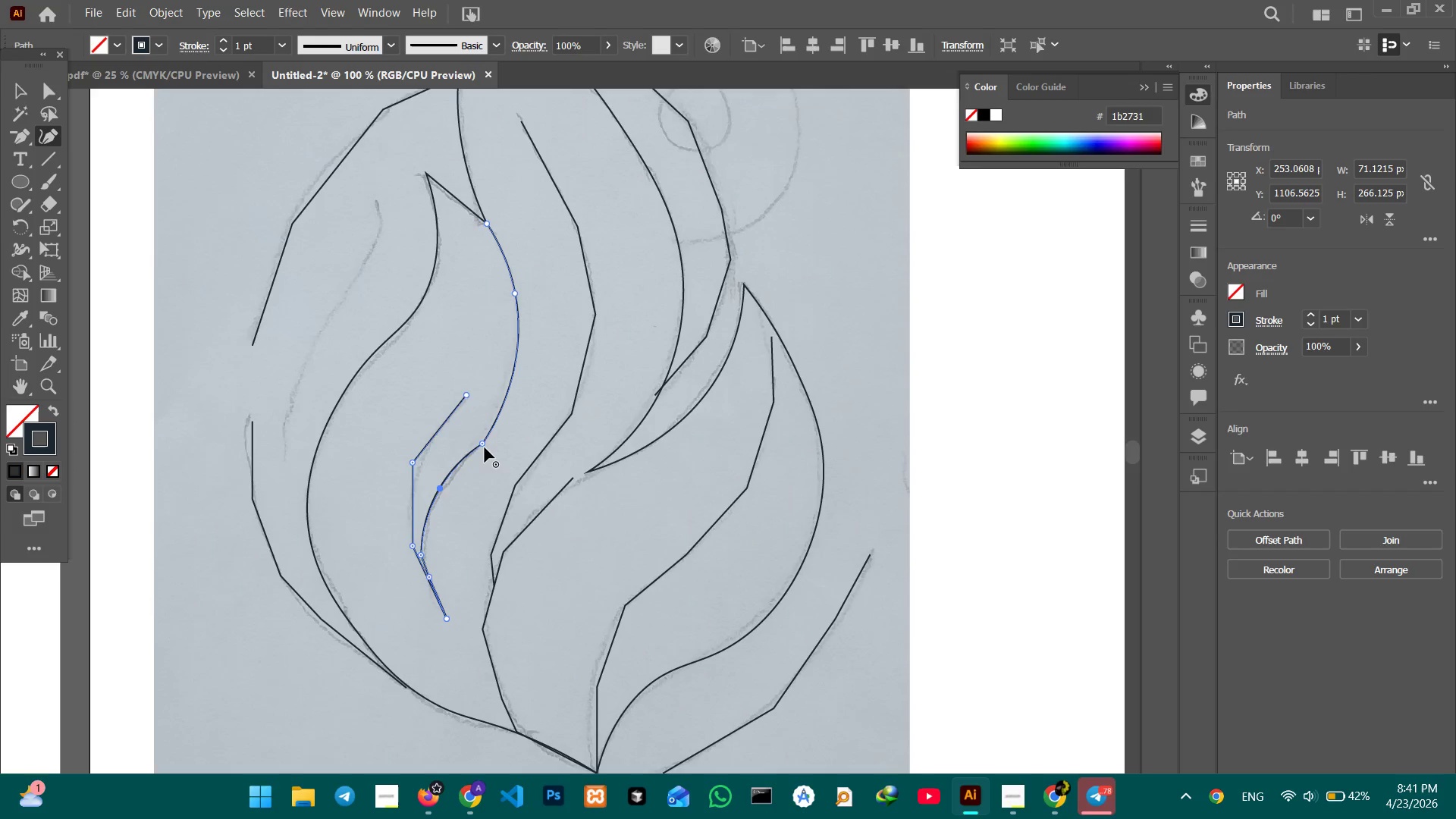 
left_click([485, 447])
 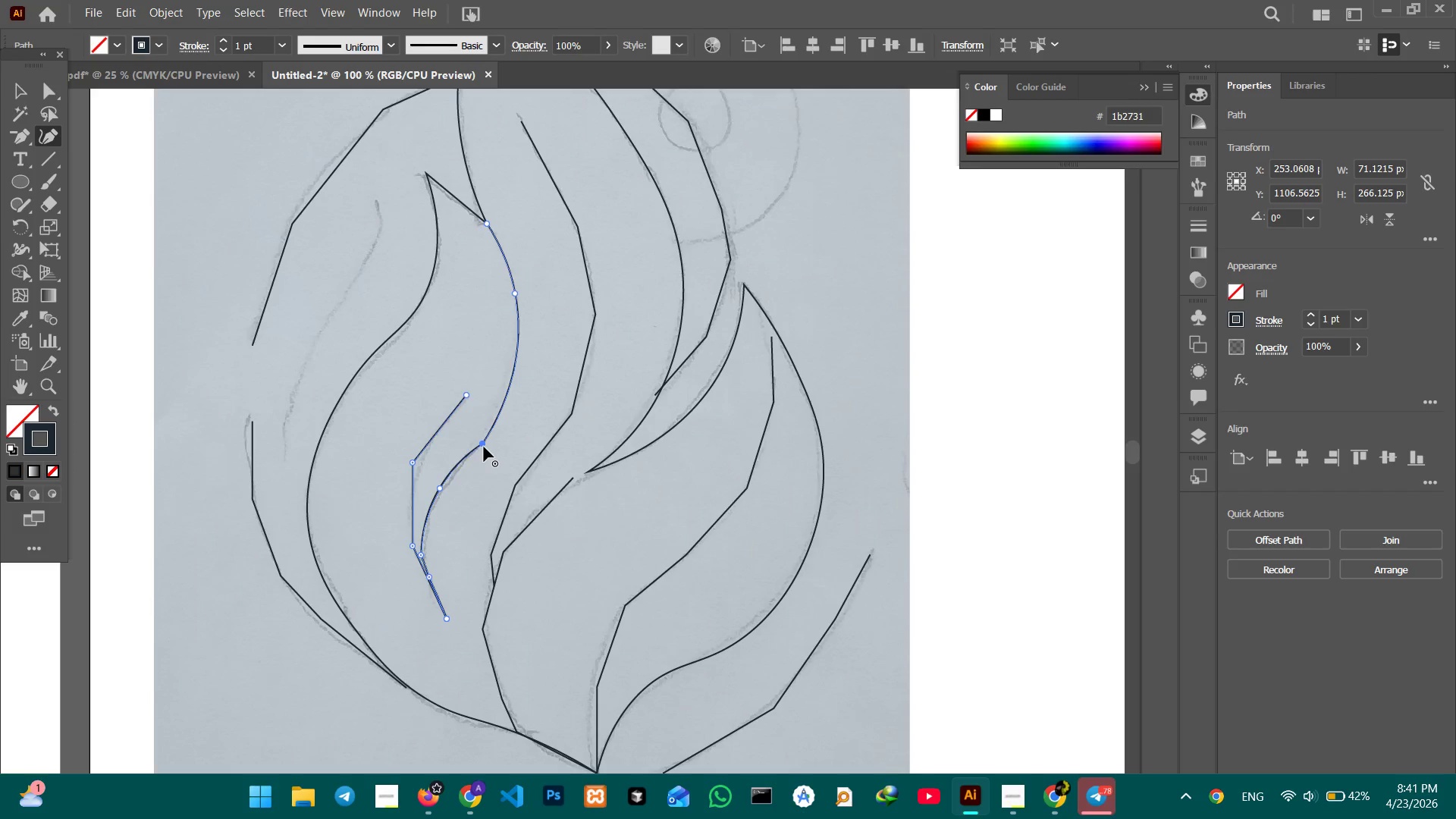 
key(Backspace)
 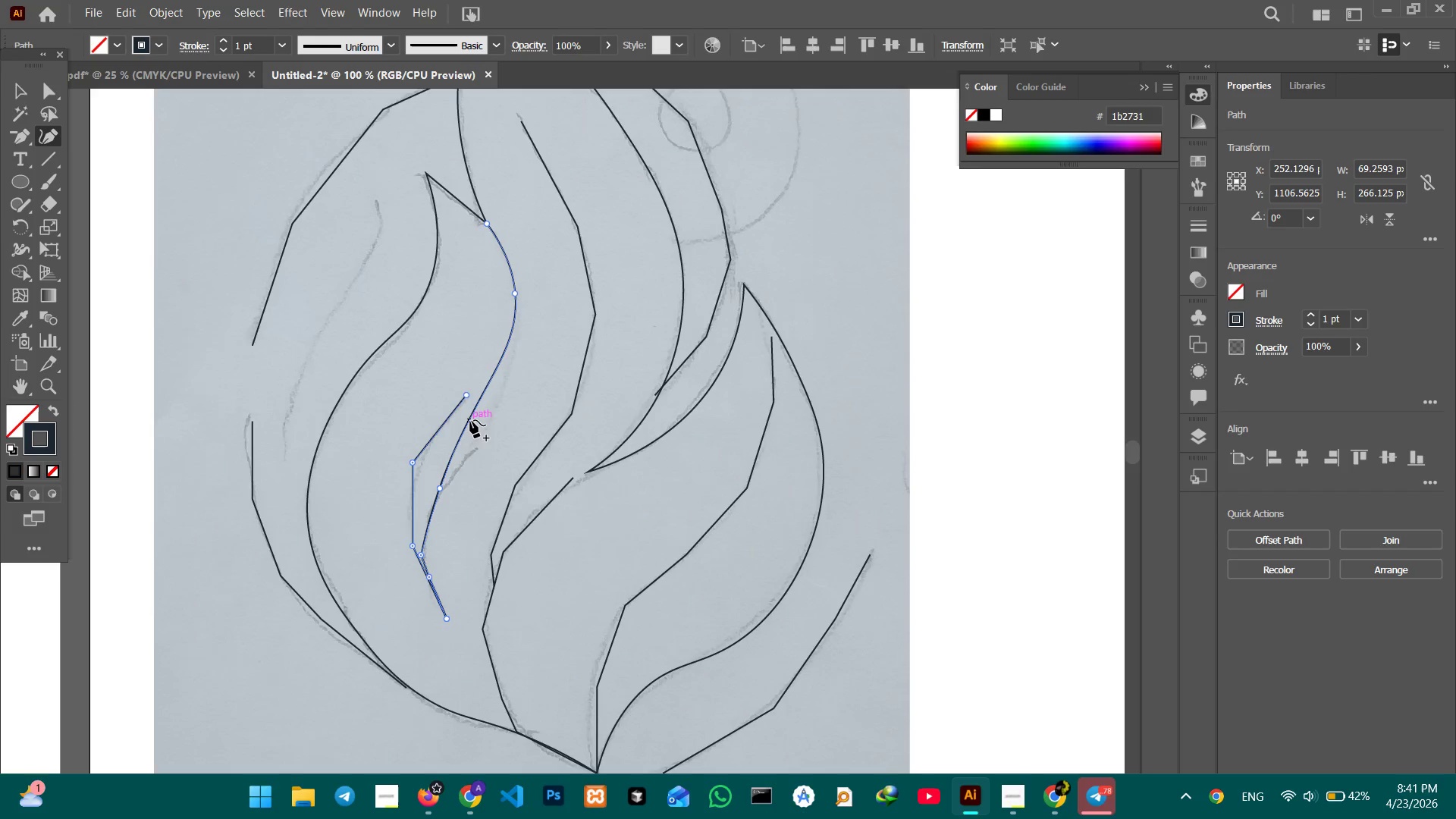 
left_click_drag(start_coordinate=[470, 419], to_coordinate=[488, 437])
 